 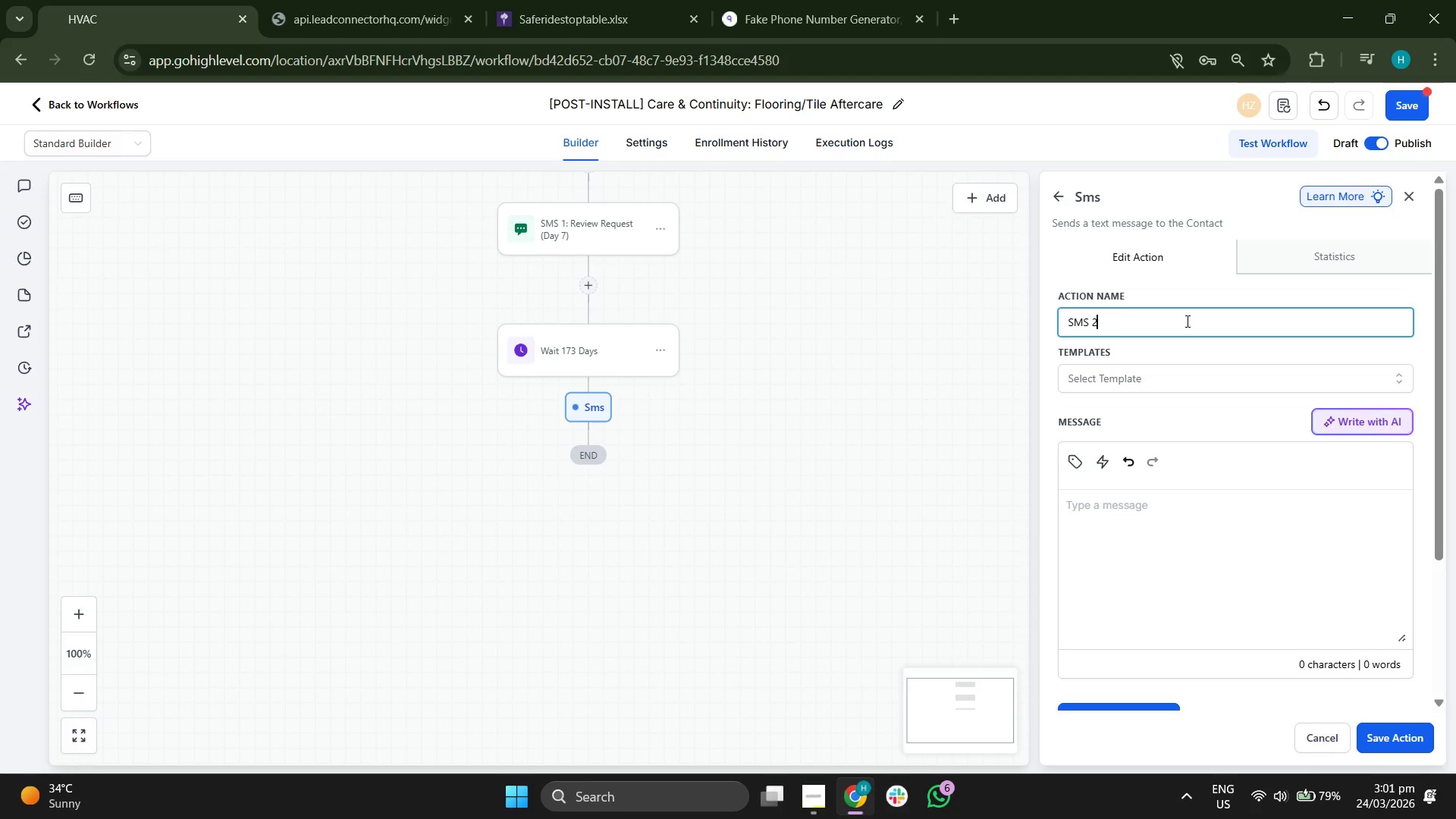 
key(Shift+Semicolon)
 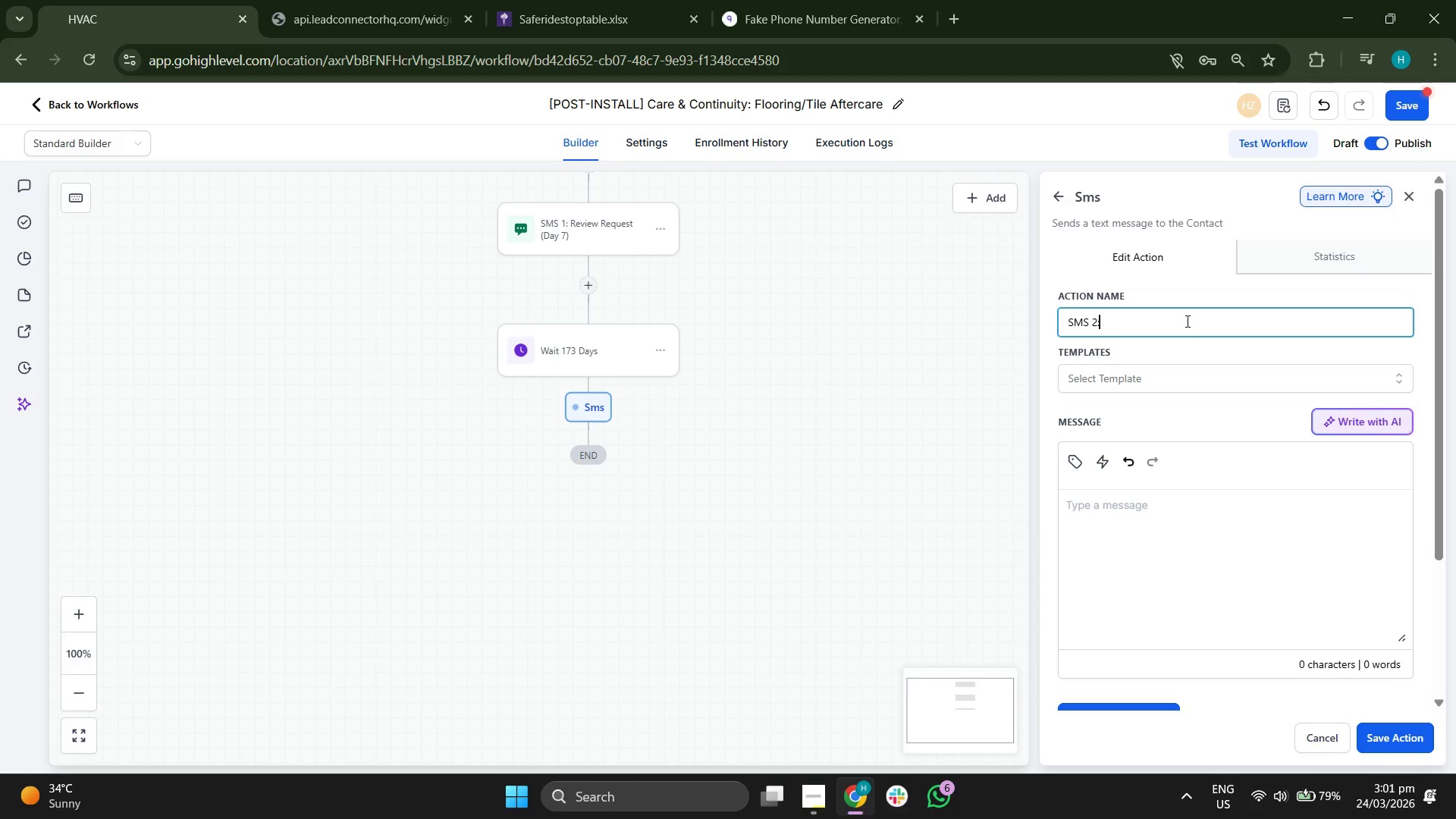 
key(Space)
 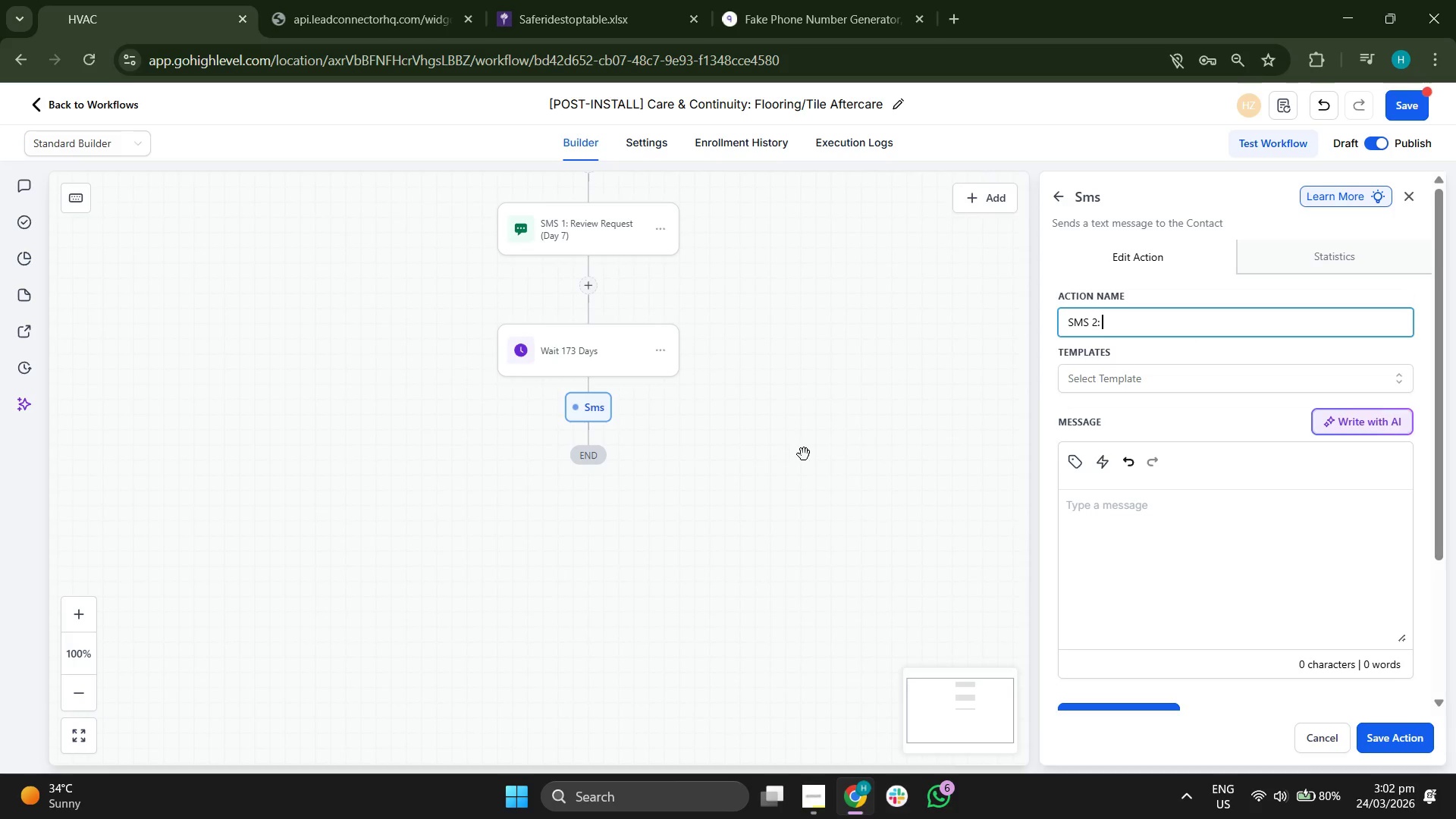 
wait(11.53)
 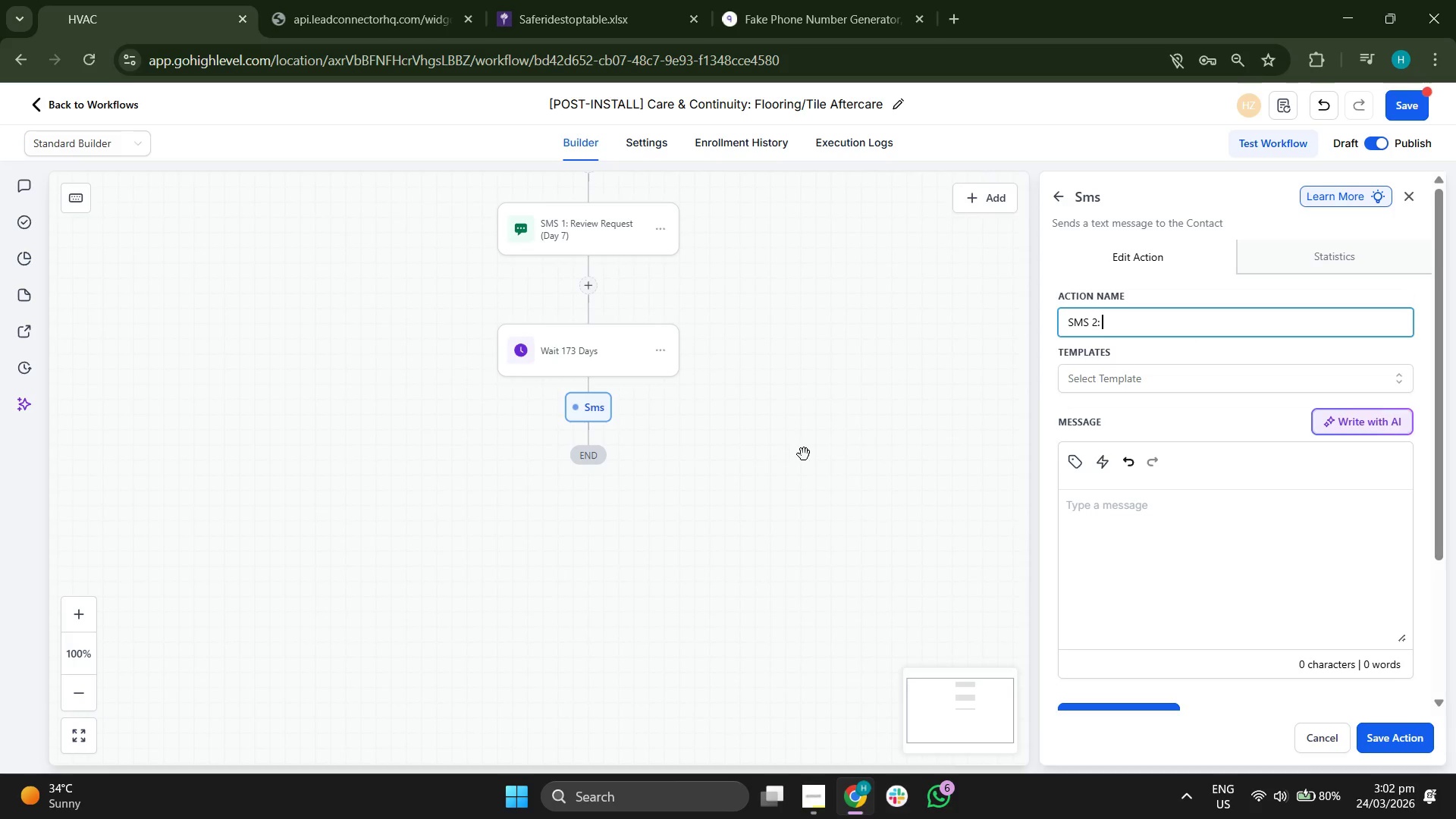 
left_click_drag(start_coordinate=[831, 470], to_coordinate=[815, 606])
 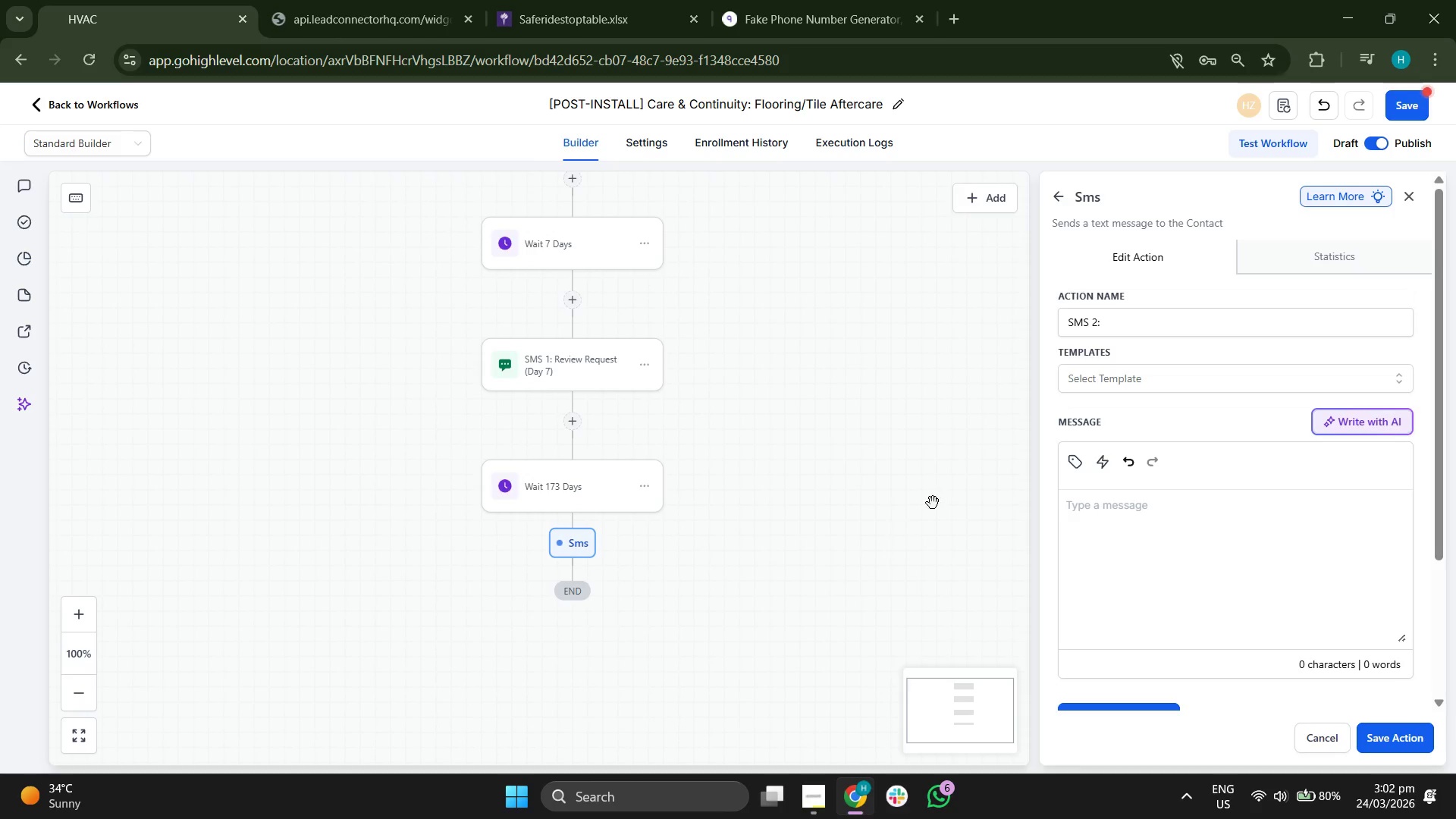 
left_click_drag(start_coordinate=[933, 503], to_coordinate=[940, 538])
 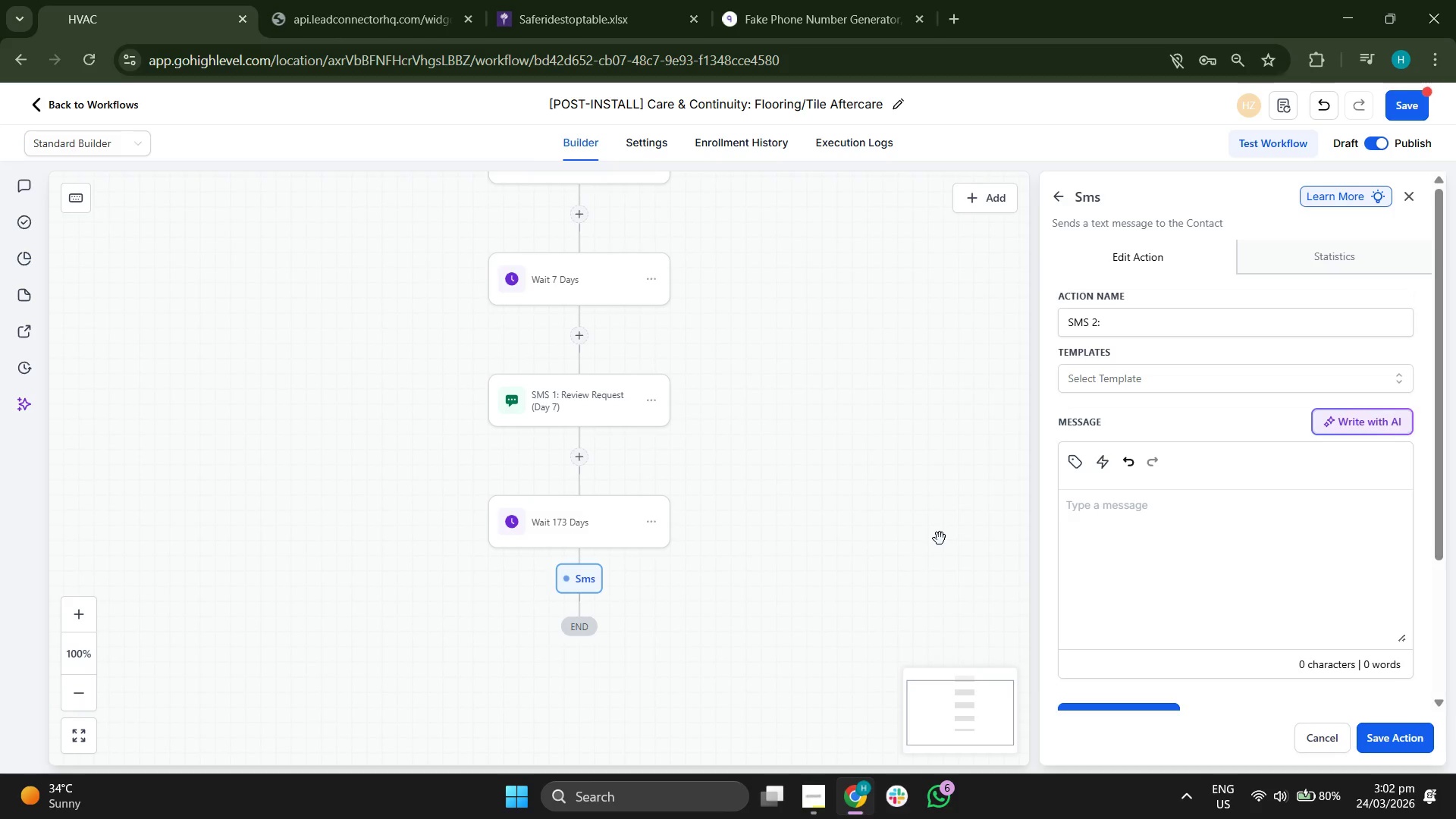 
left_click_drag(start_coordinate=[940, 538], to_coordinate=[985, 550])
 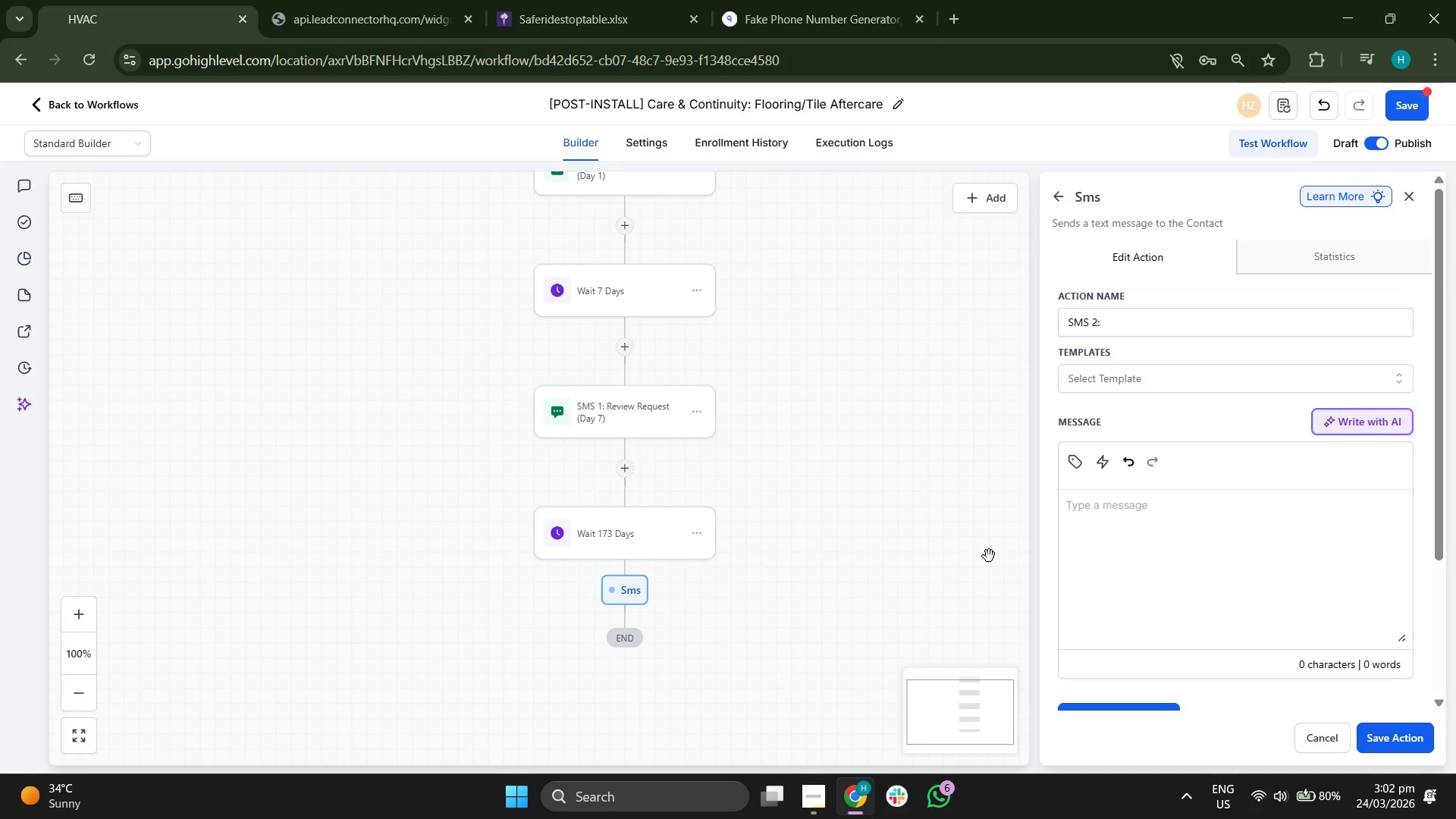 
left_click_drag(start_coordinate=[989, 556], to_coordinate=[984, 504])
 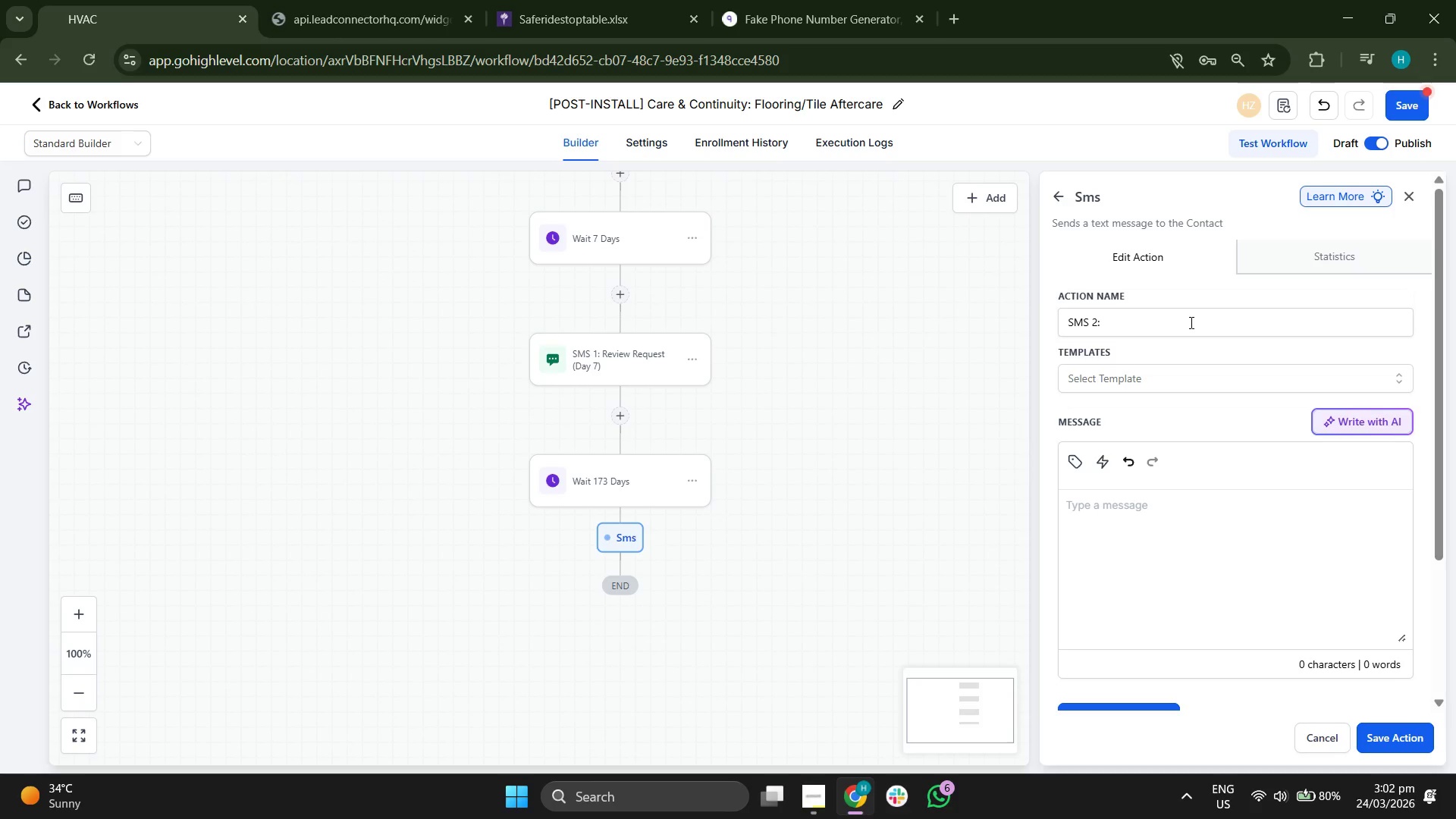 
double_click([1190, 322])
 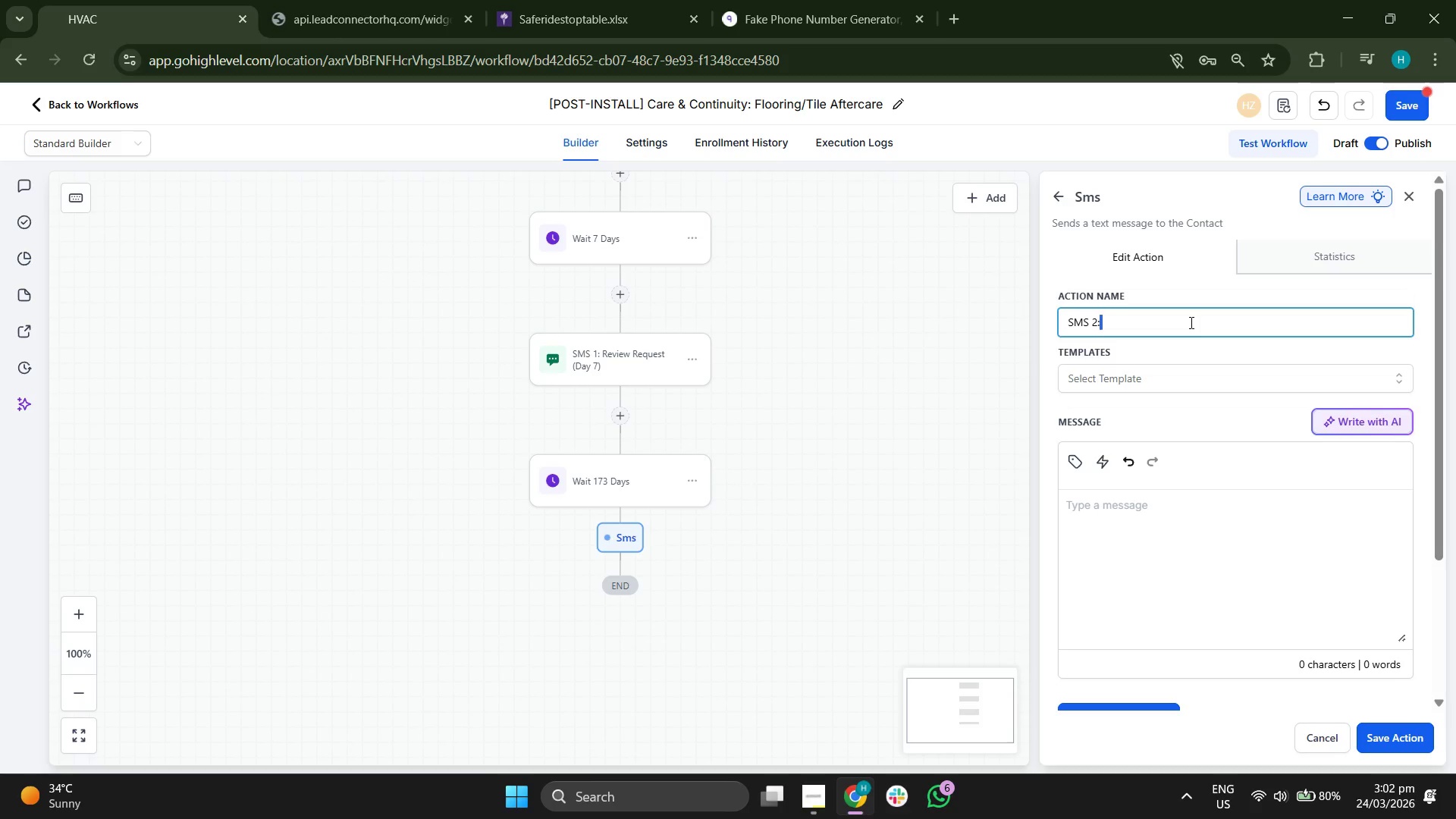 
type( Annua)
 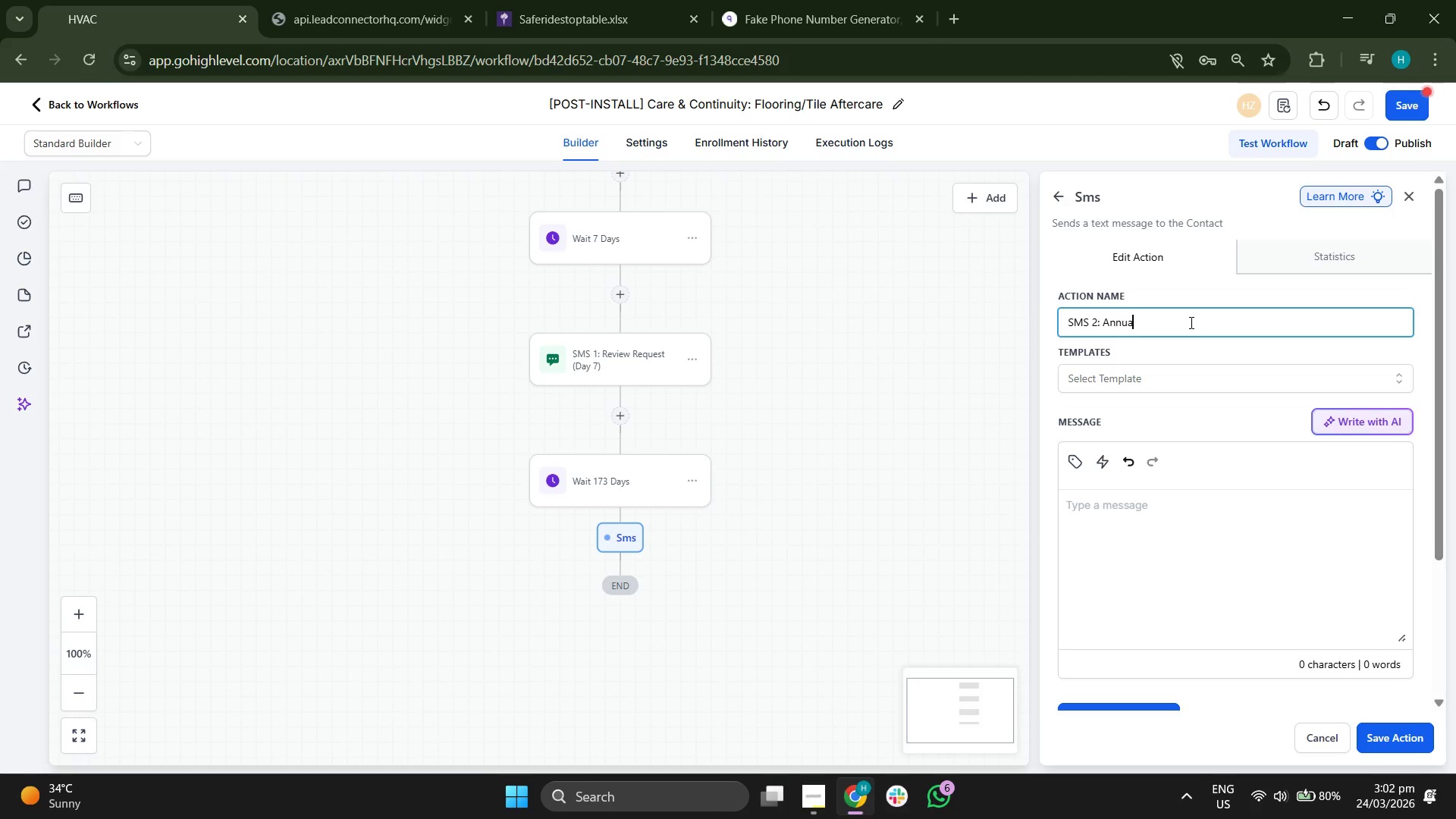 
key(Backspace)
key(Backspace)
key(Backspace)
key(Backspace)
key(Backspace)
type(6-Motn)
key(Backspace)
key(Backspace)
type(nth X)
key(Backspace)
type(Check-in (Month 6))
 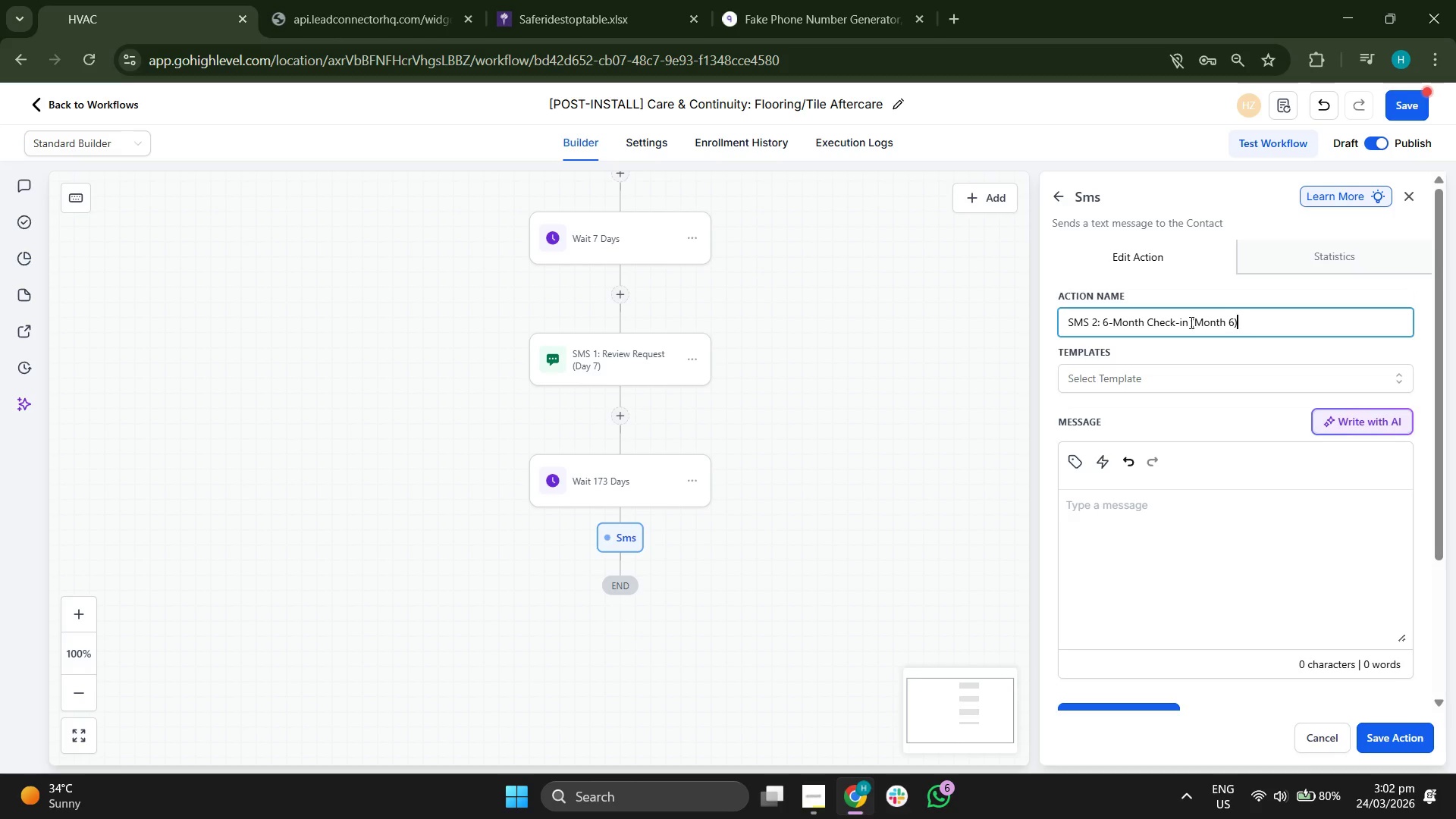 
left_click([1191, 372])
 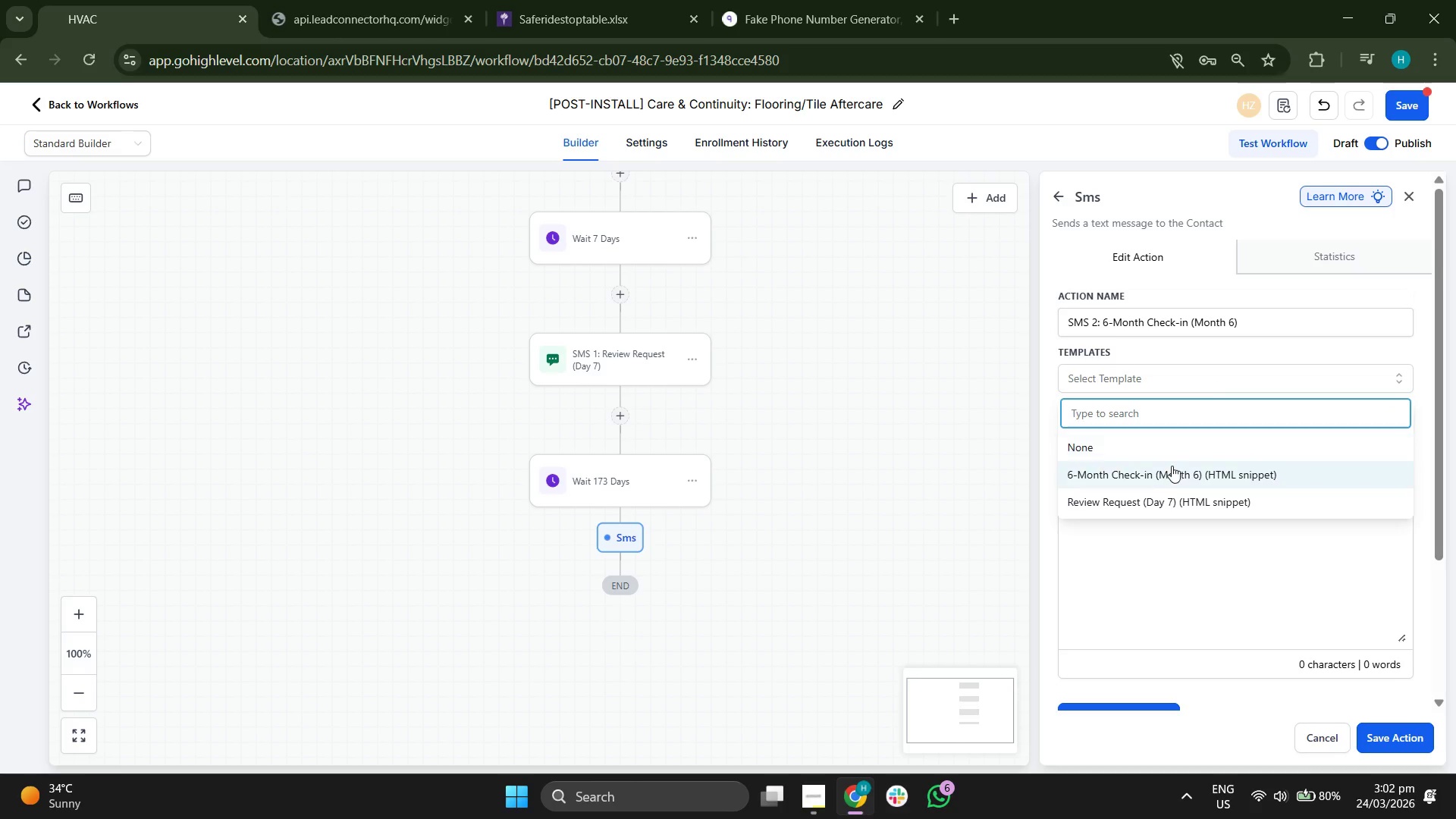 
left_click([1169, 466])
 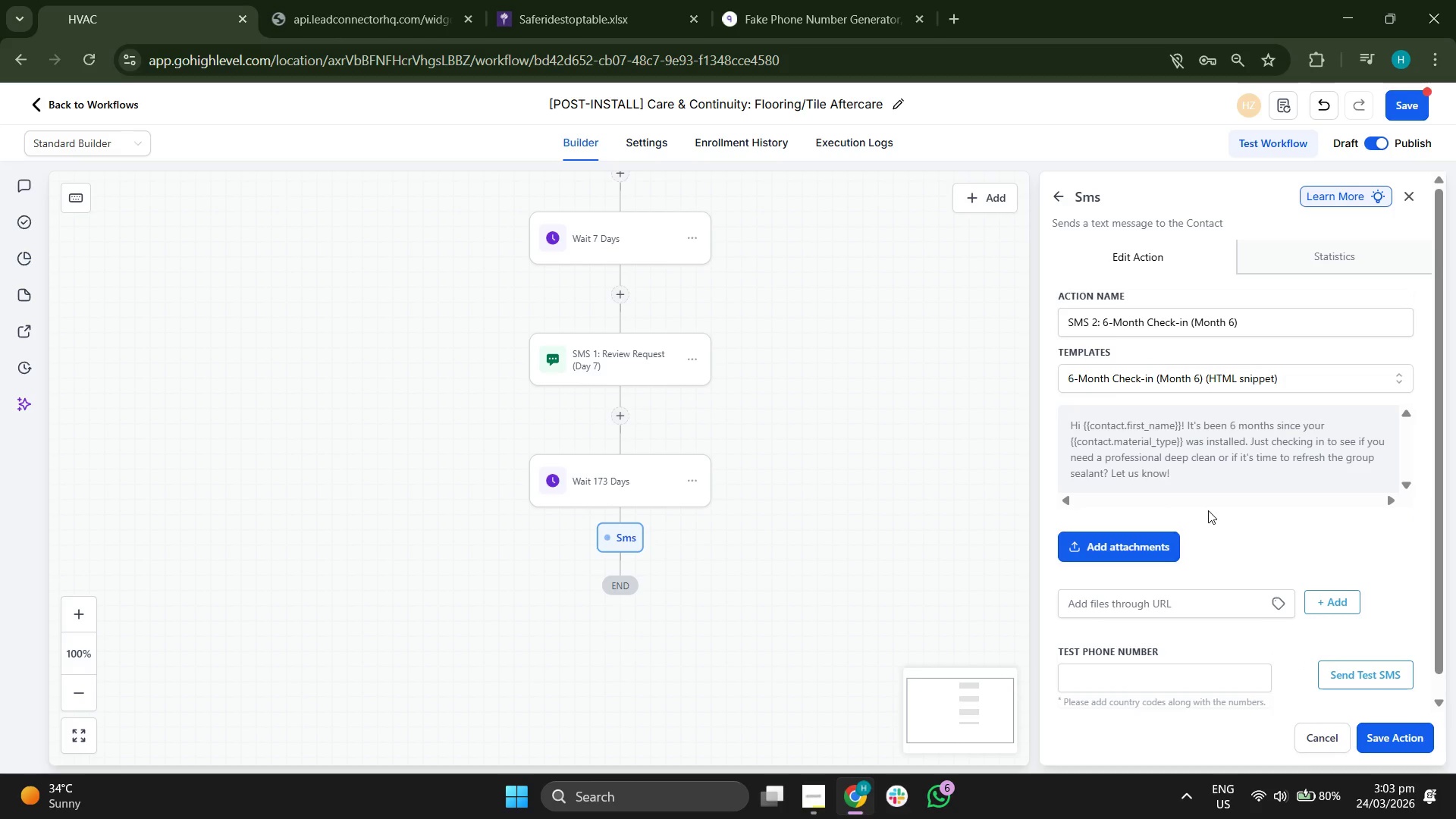 
scroll: coordinate [1215, 505], scroll_direction: down, amount: 3.0
 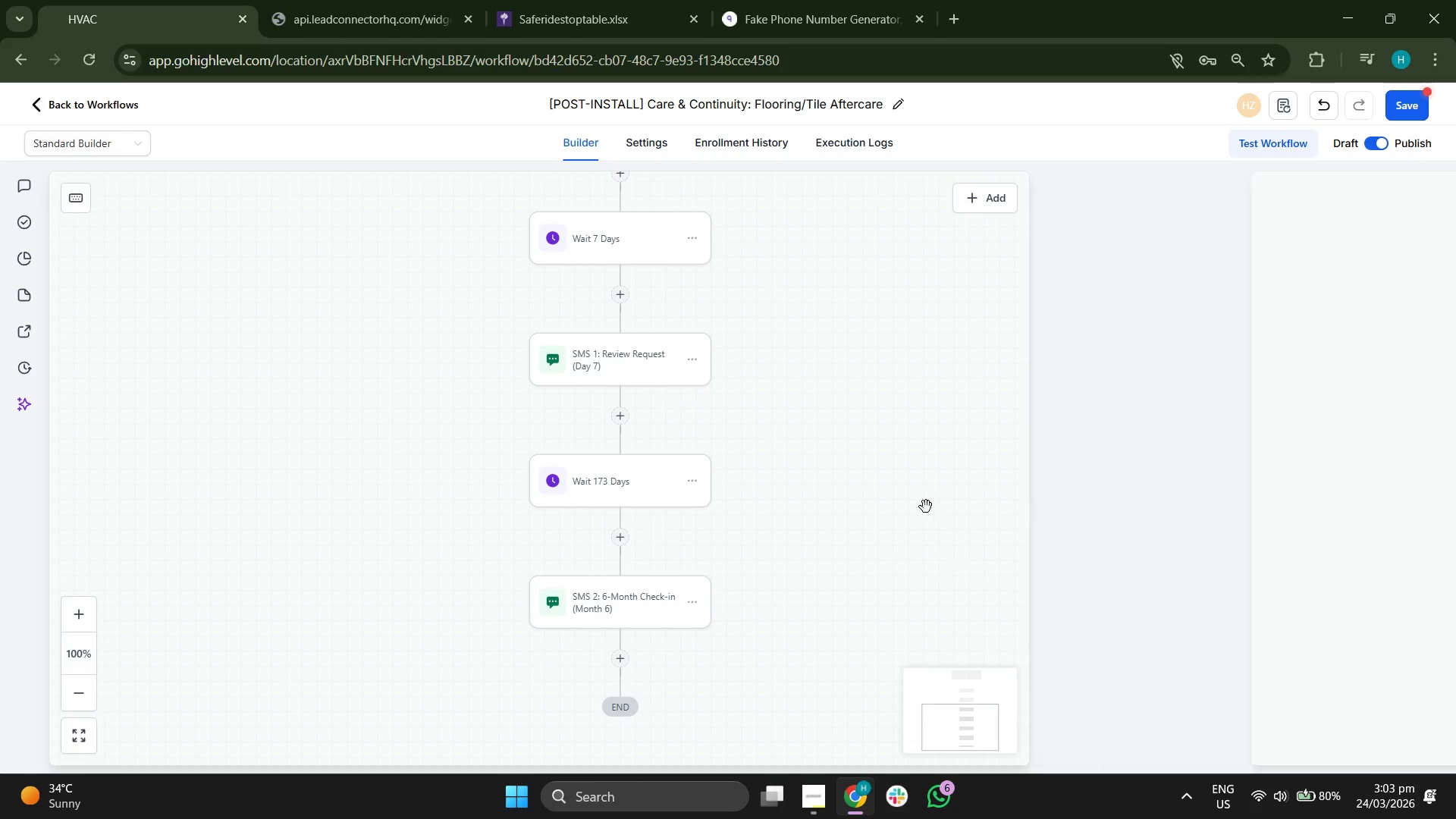 
left_click_drag(start_coordinate=[1108, 426], to_coordinate=[1106, 372])
 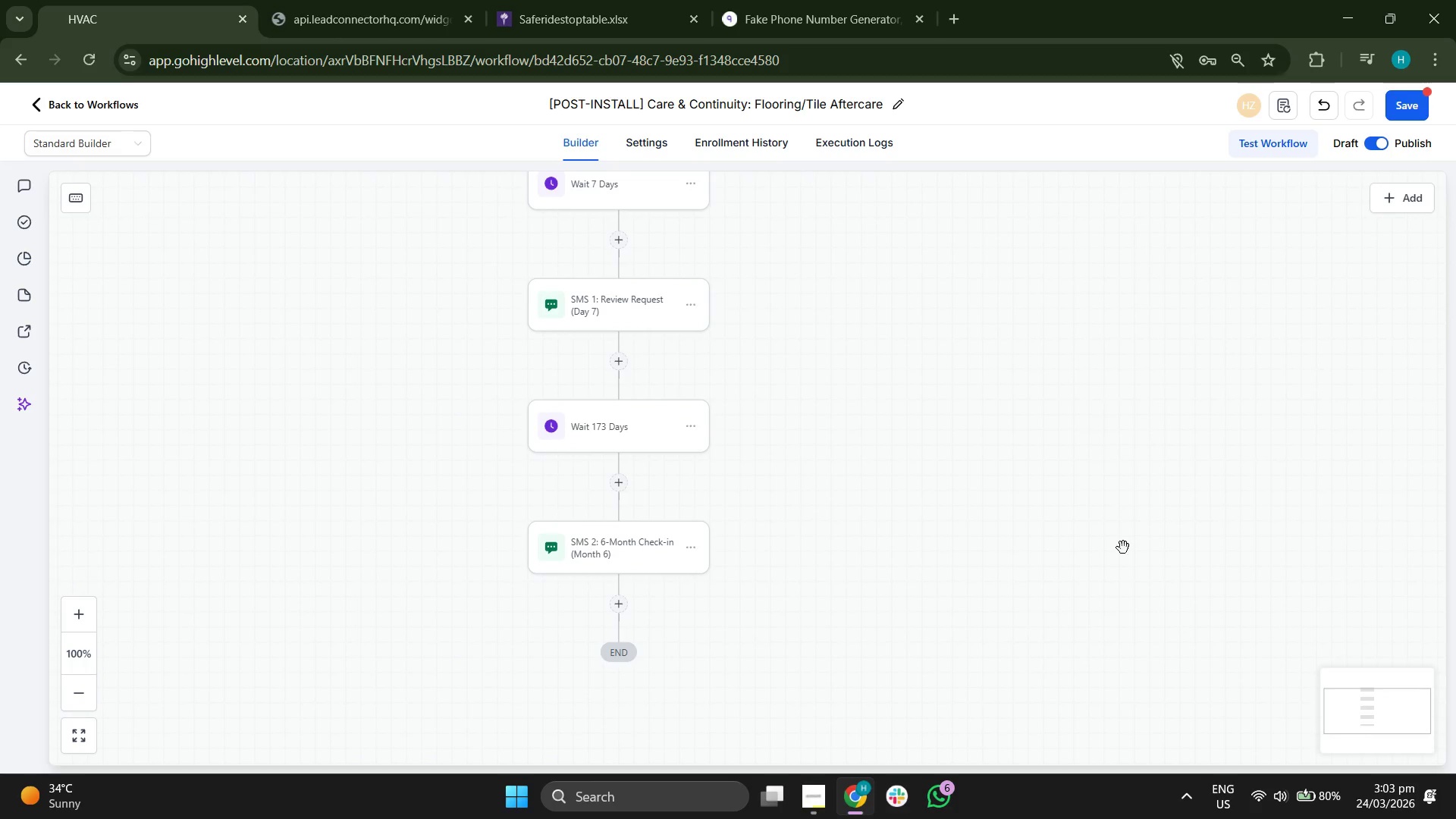 
left_click_drag(start_coordinate=[1123, 548], to_coordinate=[1154, 482])
 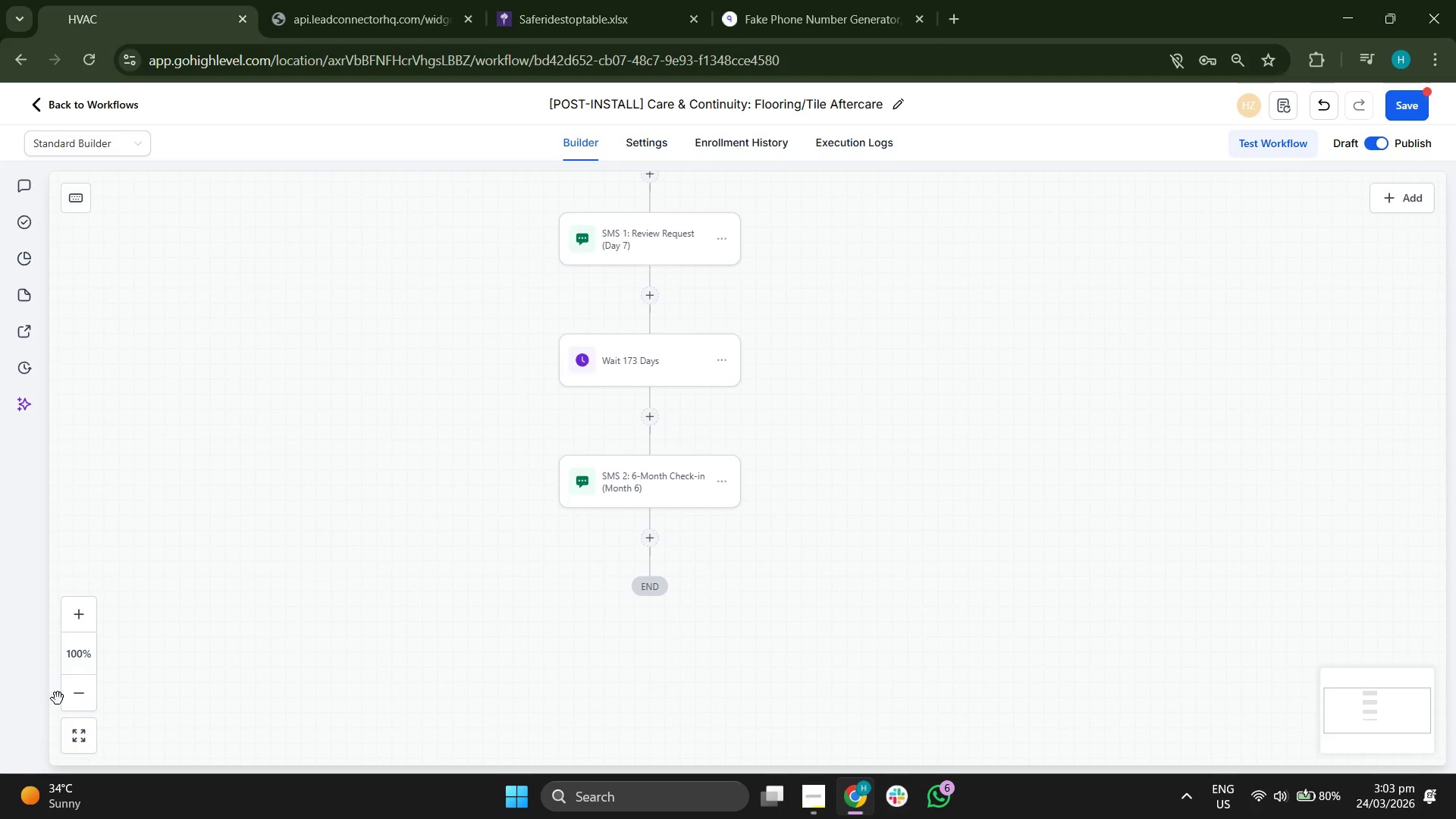 
double_click([70, 698])
 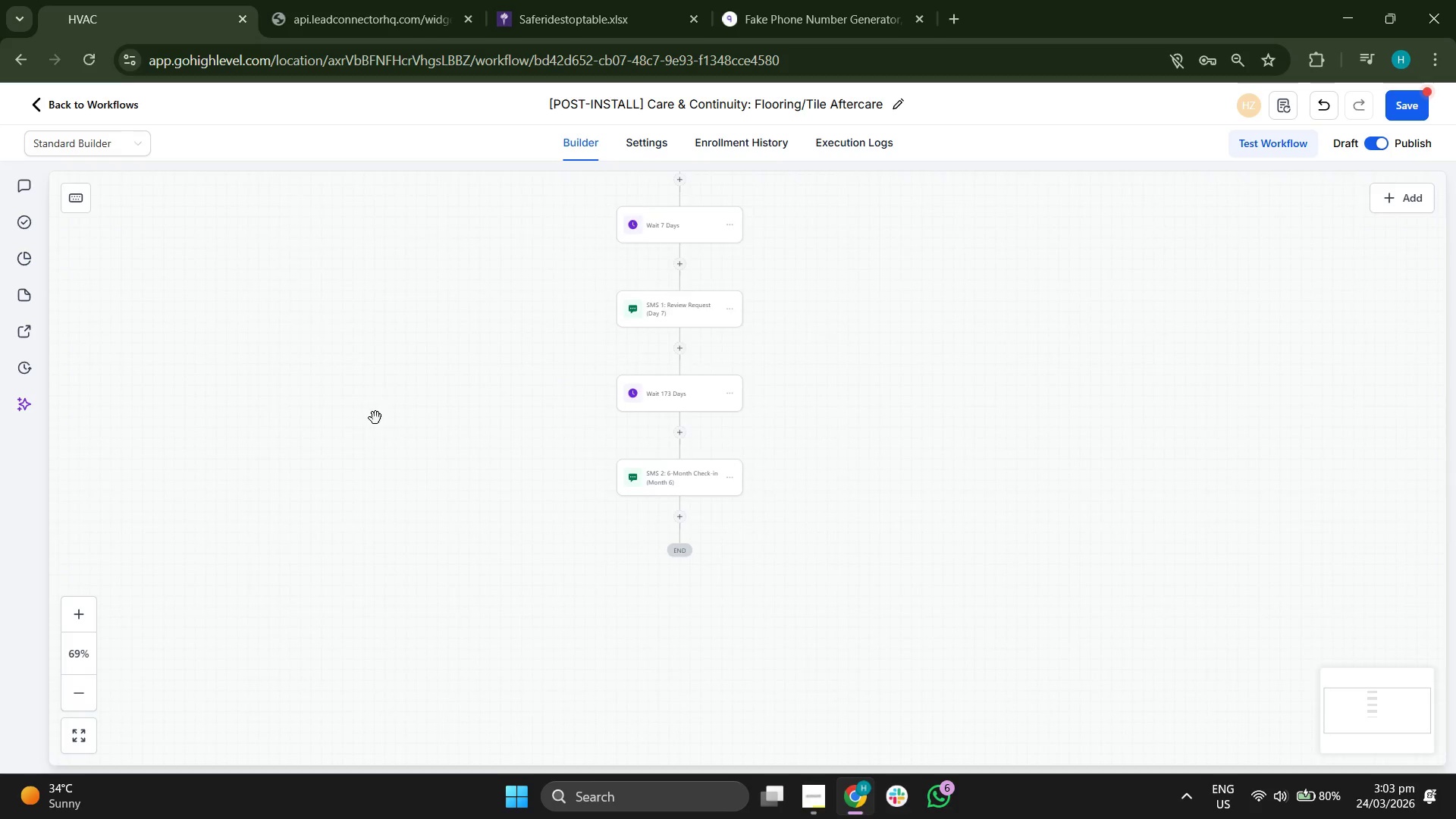 
left_click_drag(start_coordinate=[392, 402], to_coordinate=[444, 560])
 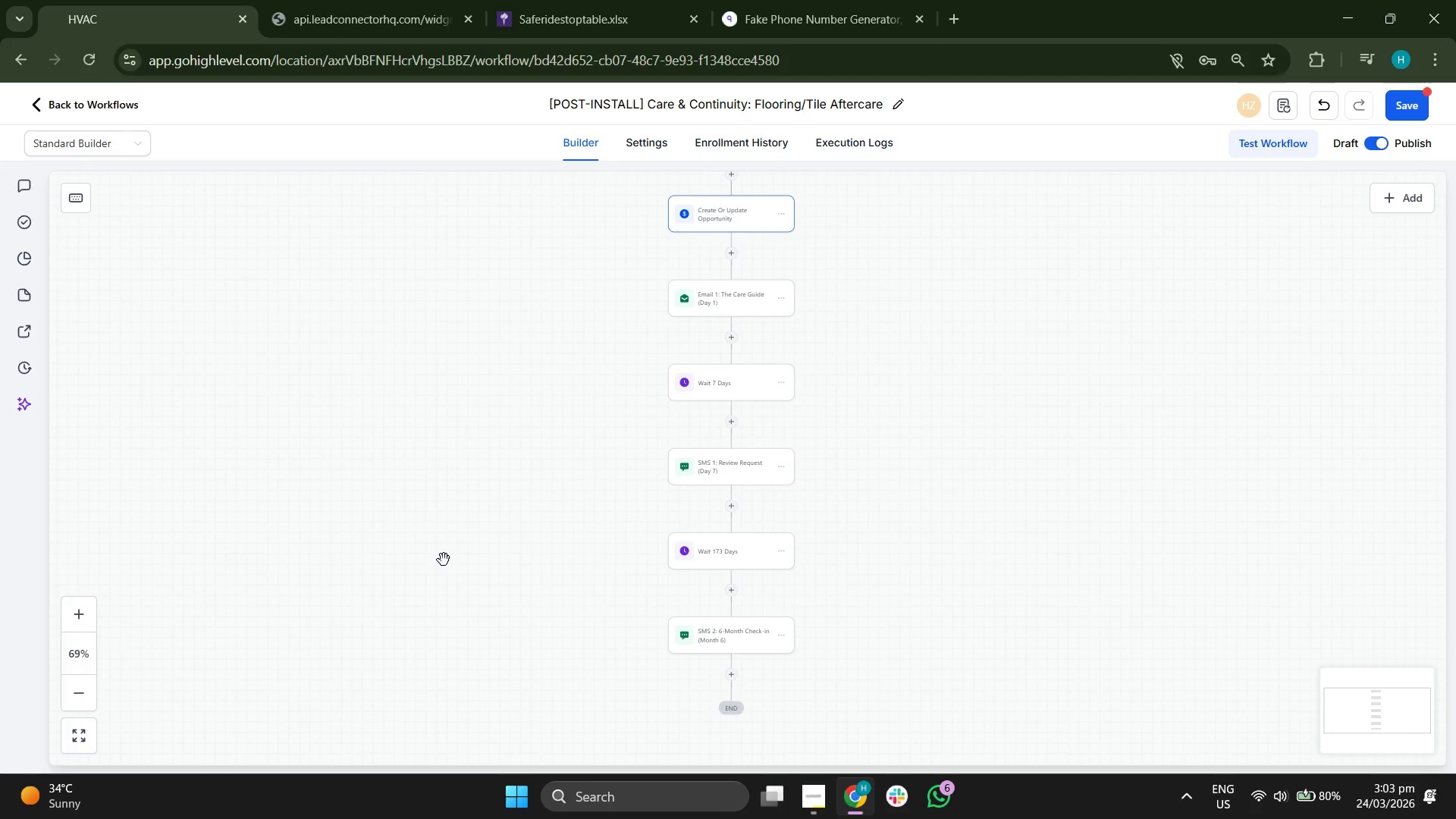 
left_click_drag(start_coordinate=[444, 561], to_coordinate=[450, 480])
 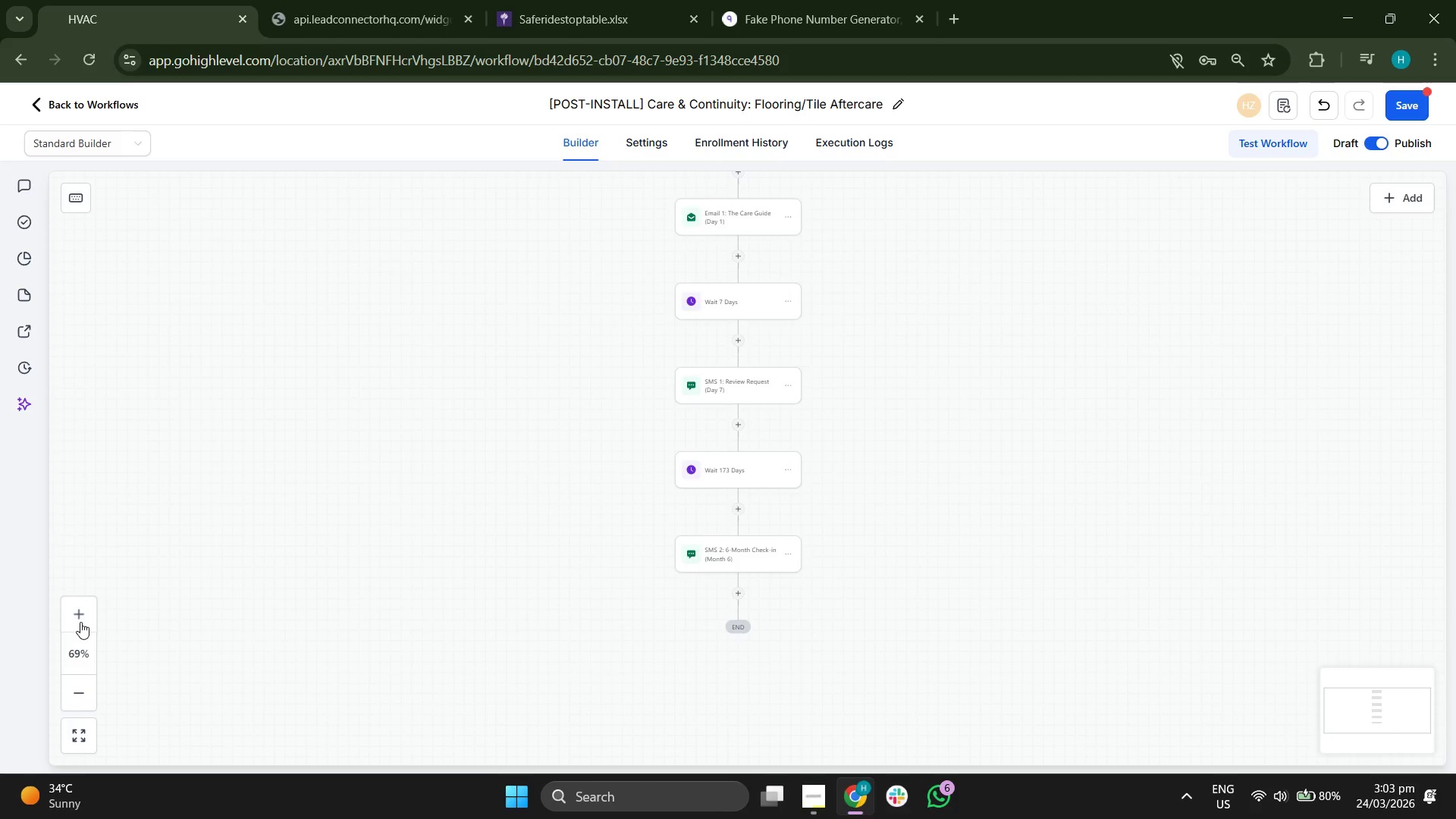 
double_click([80, 622])
 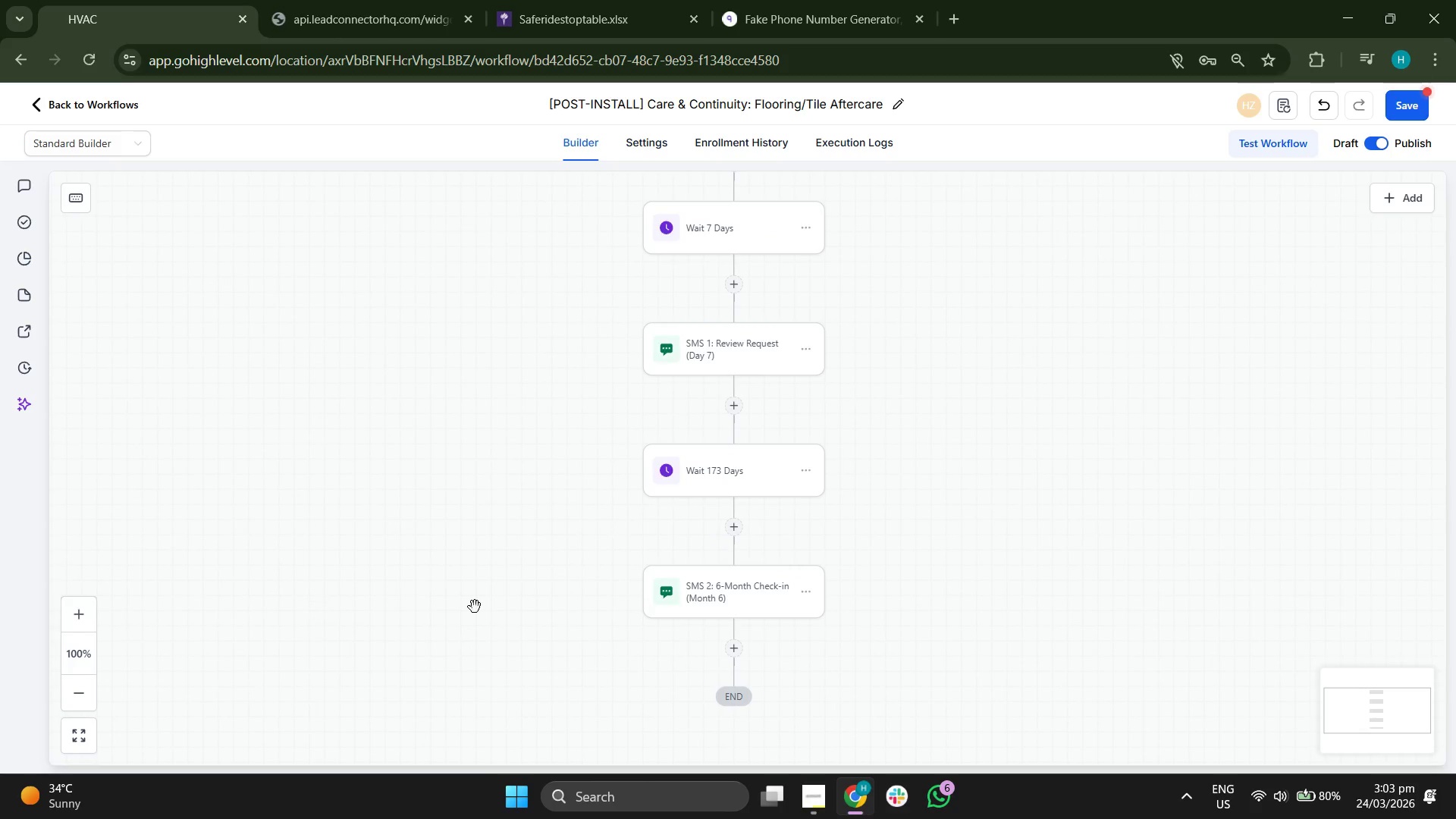 
left_click_drag(start_coordinate=[485, 605], to_coordinate=[478, 513])
 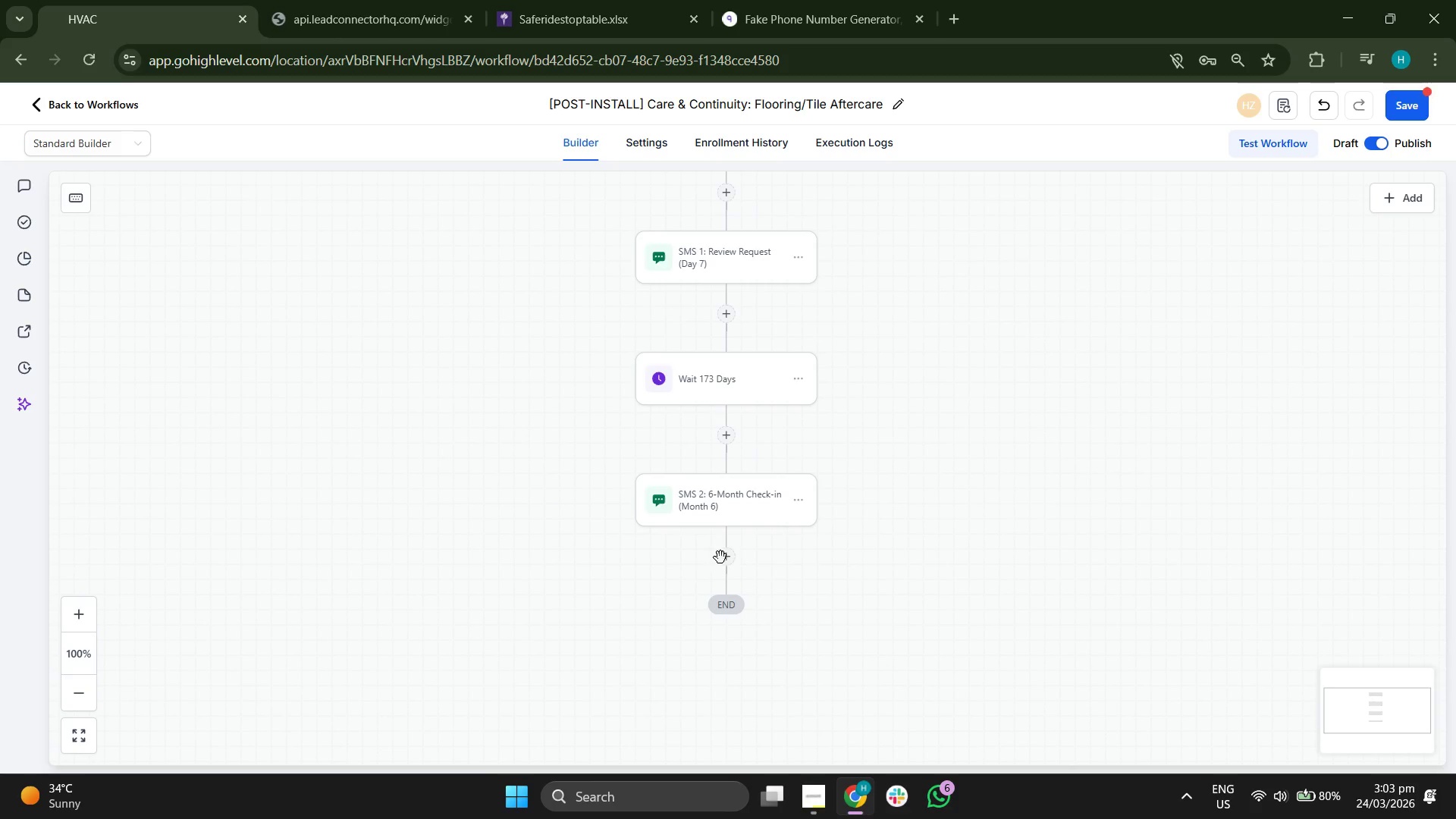 
left_click([725, 555])
 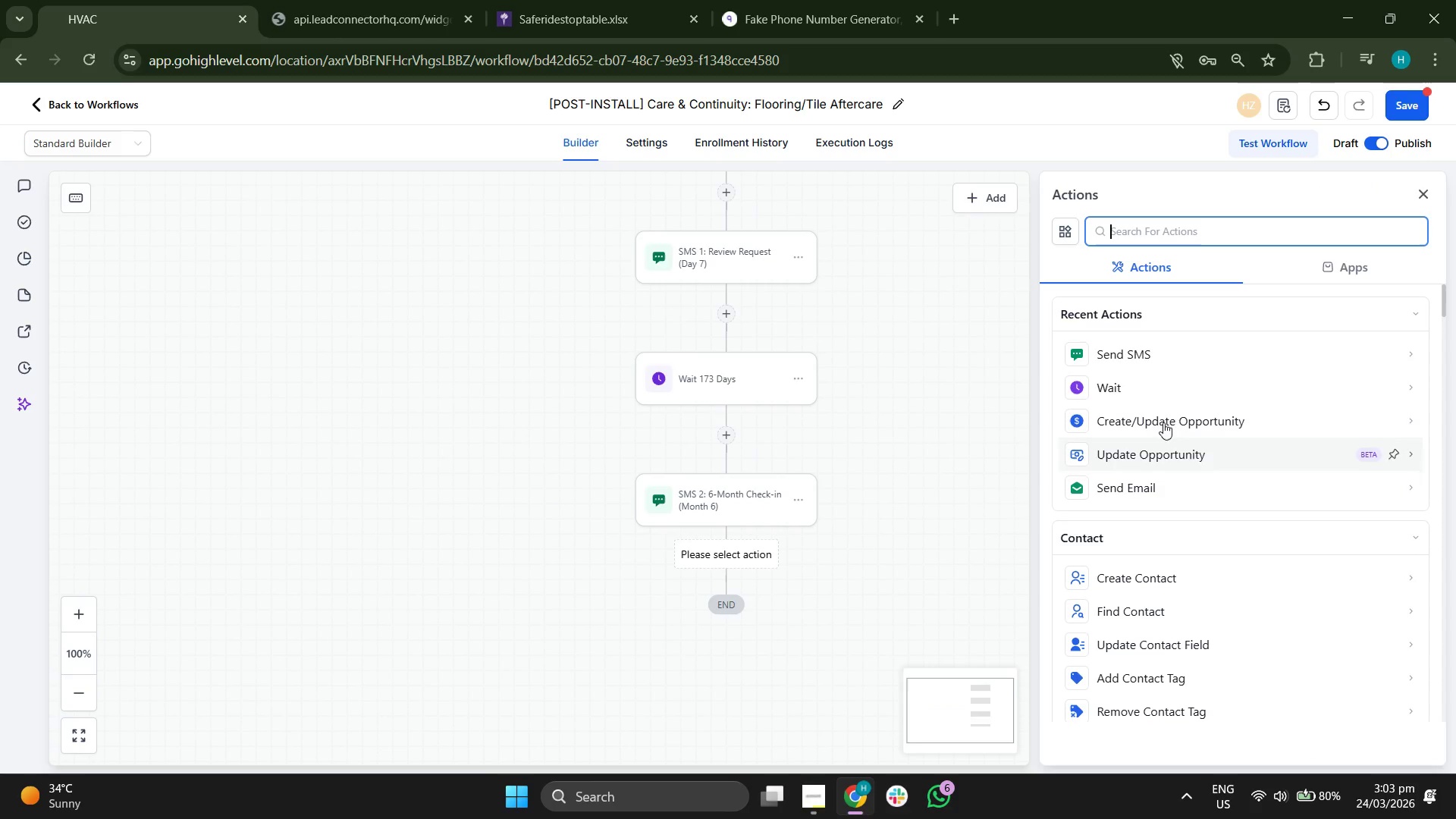 
left_click([1176, 388])
 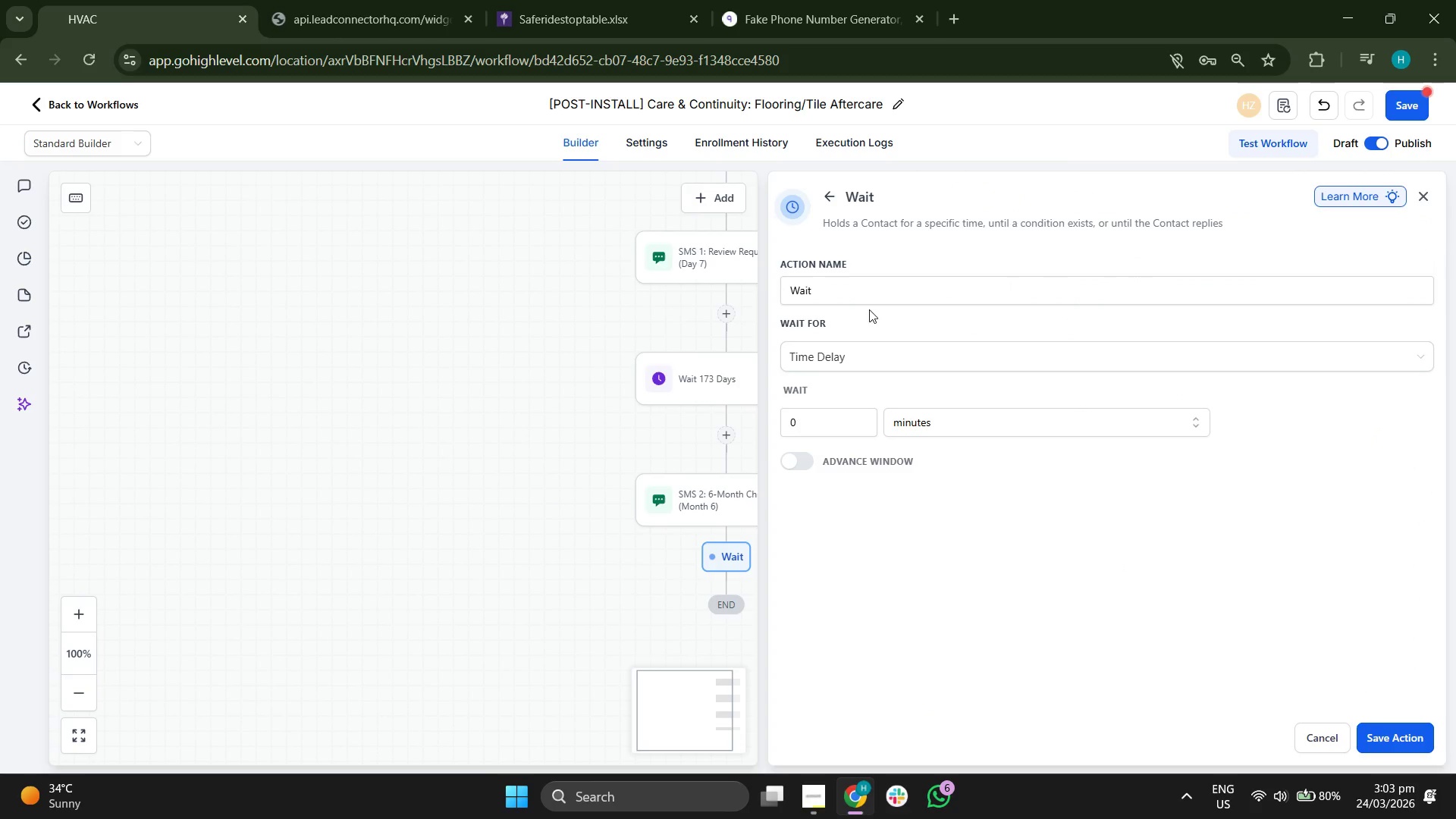 
left_click_drag(start_coordinate=[401, 410], to_coordinate=[265, 471])
 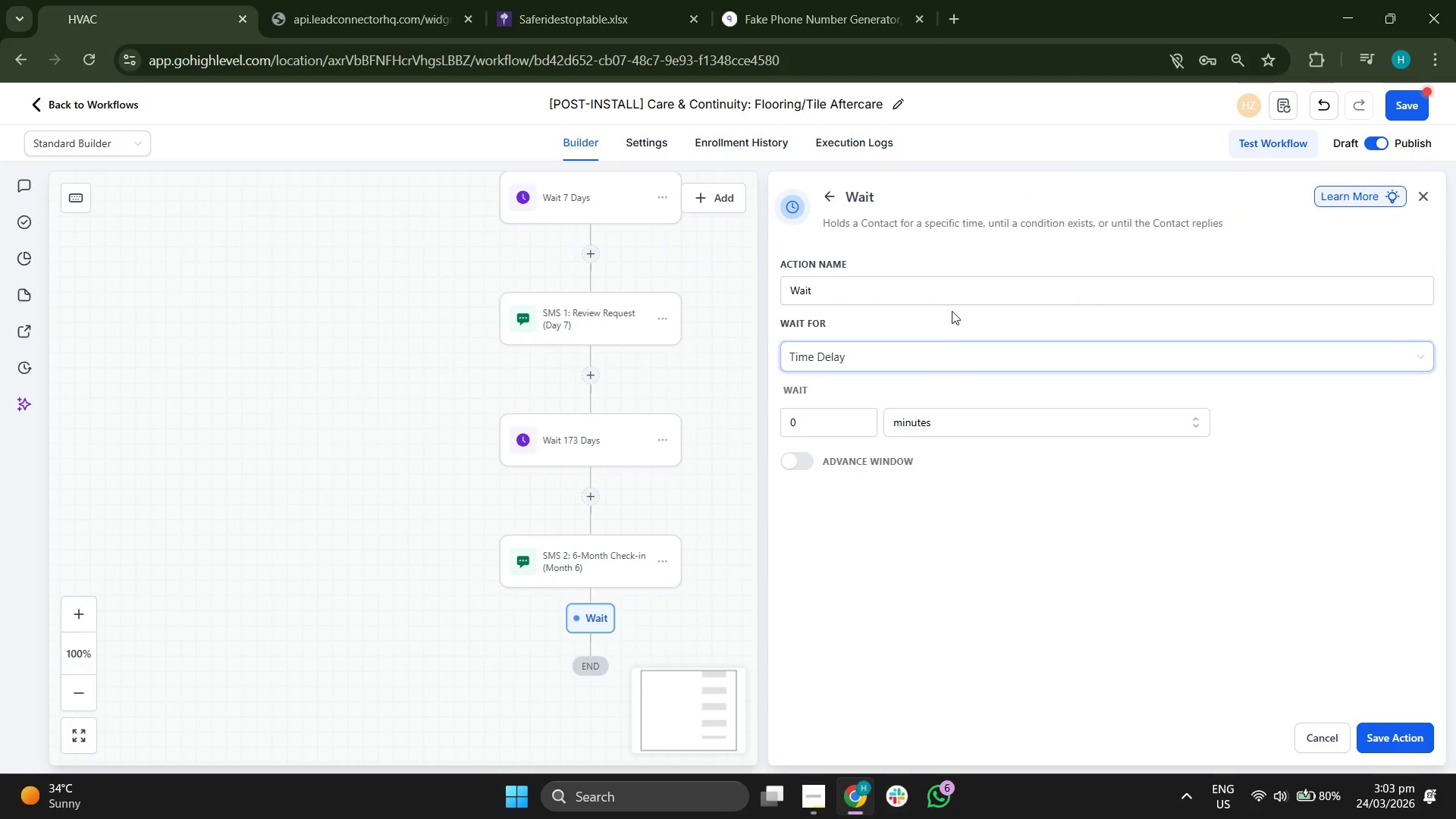 
left_click([956, 290])
 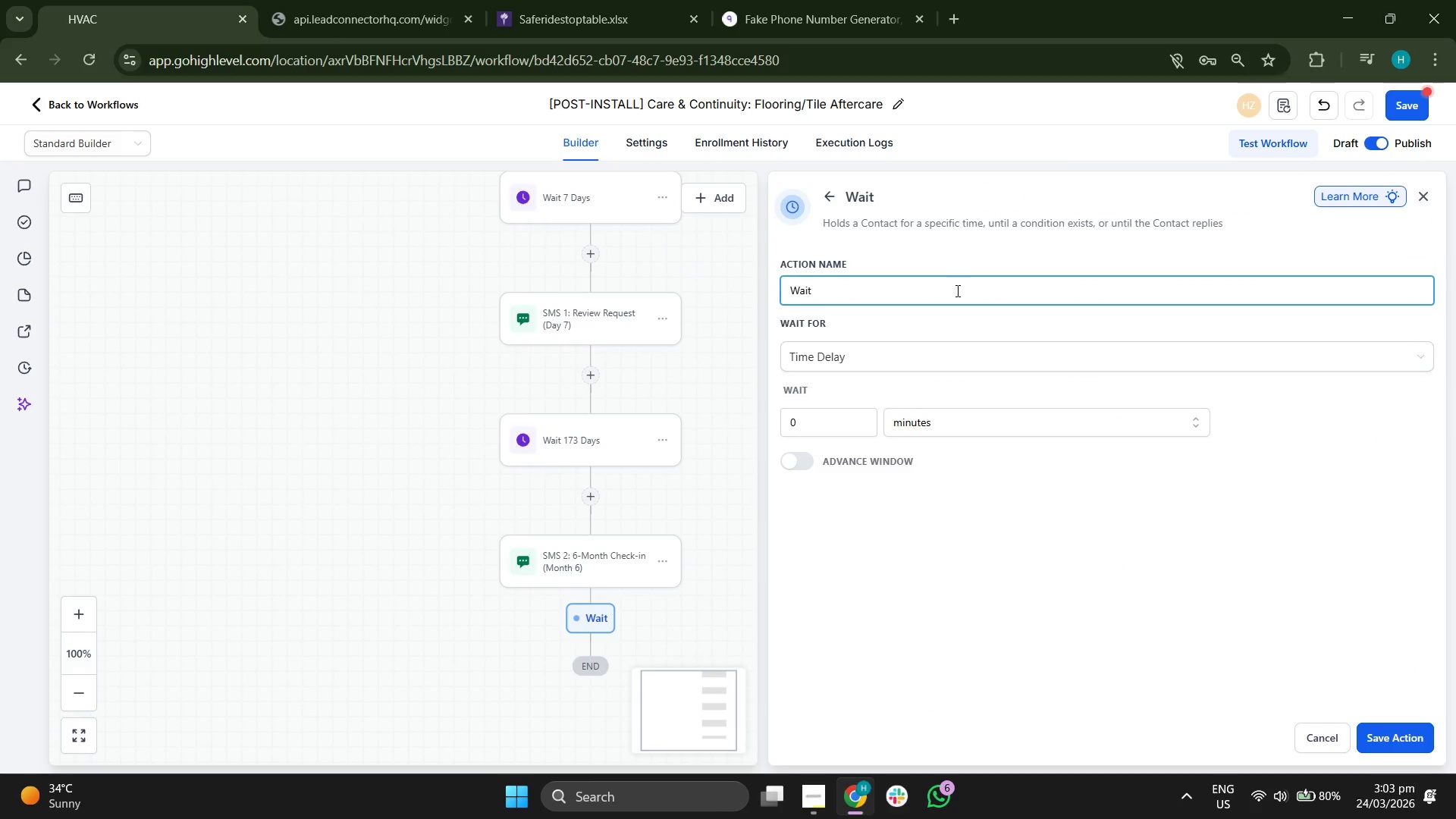 
type( 182 Days)
 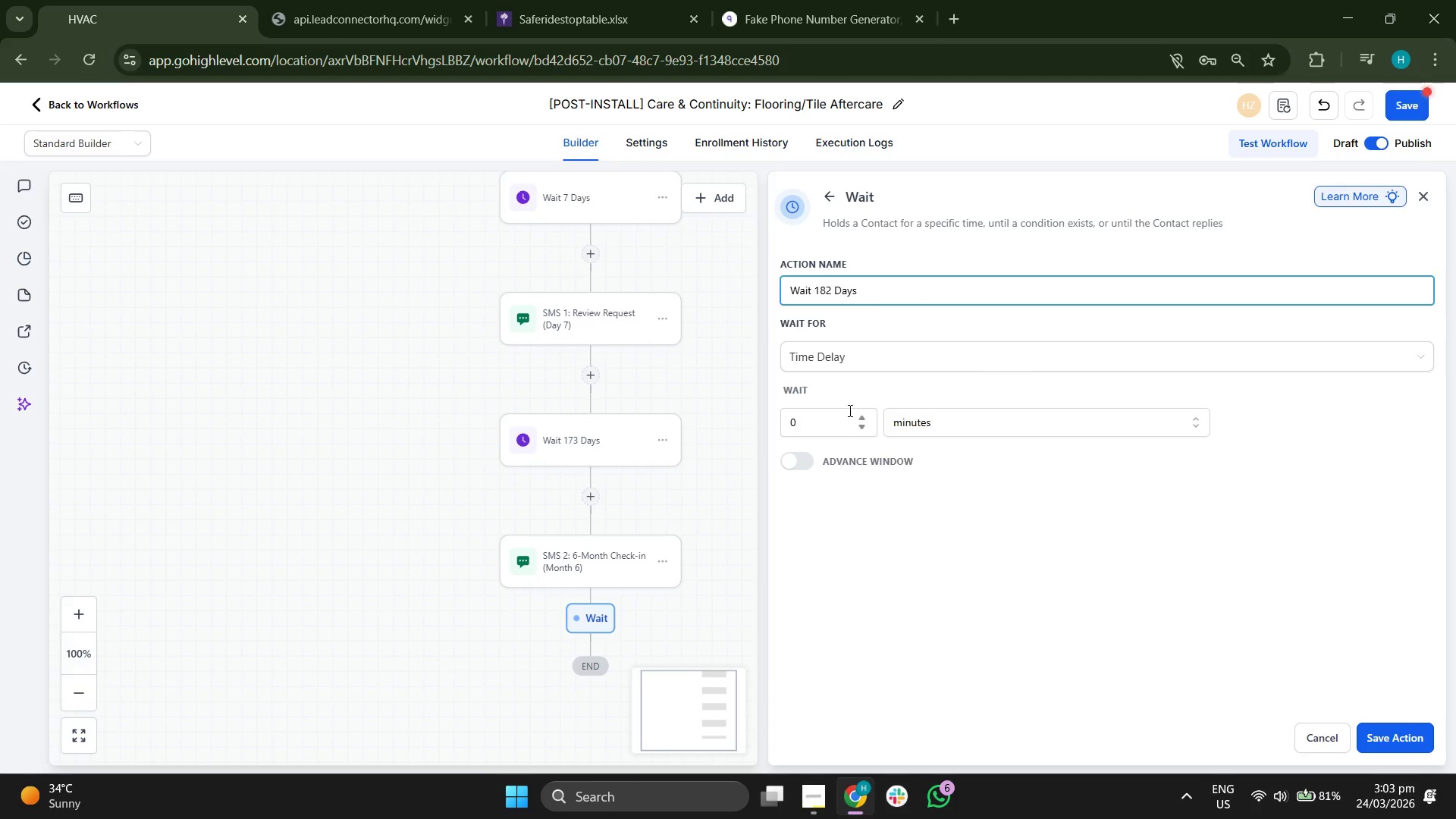 
left_click([818, 412])
 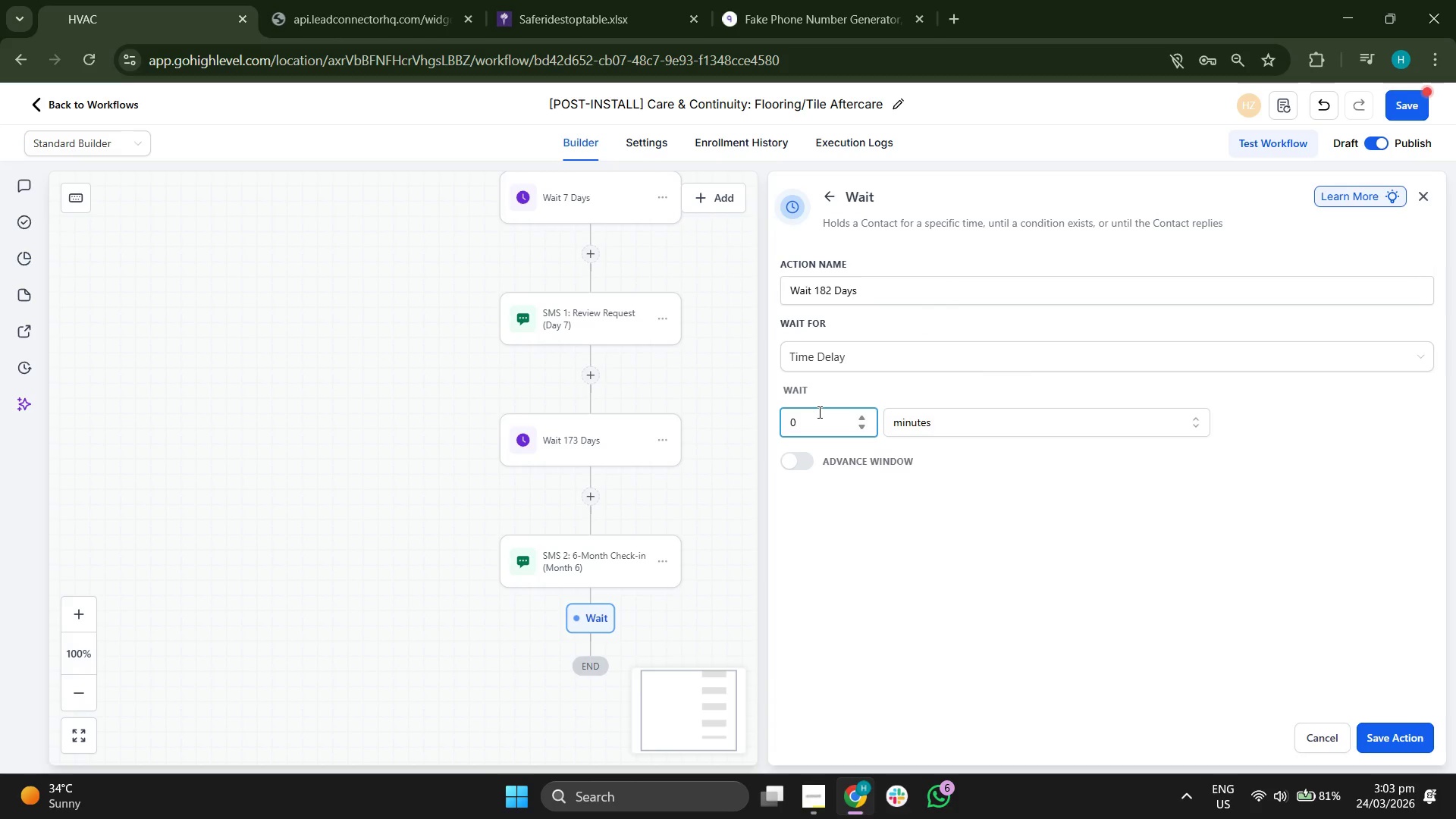 
type(182)
 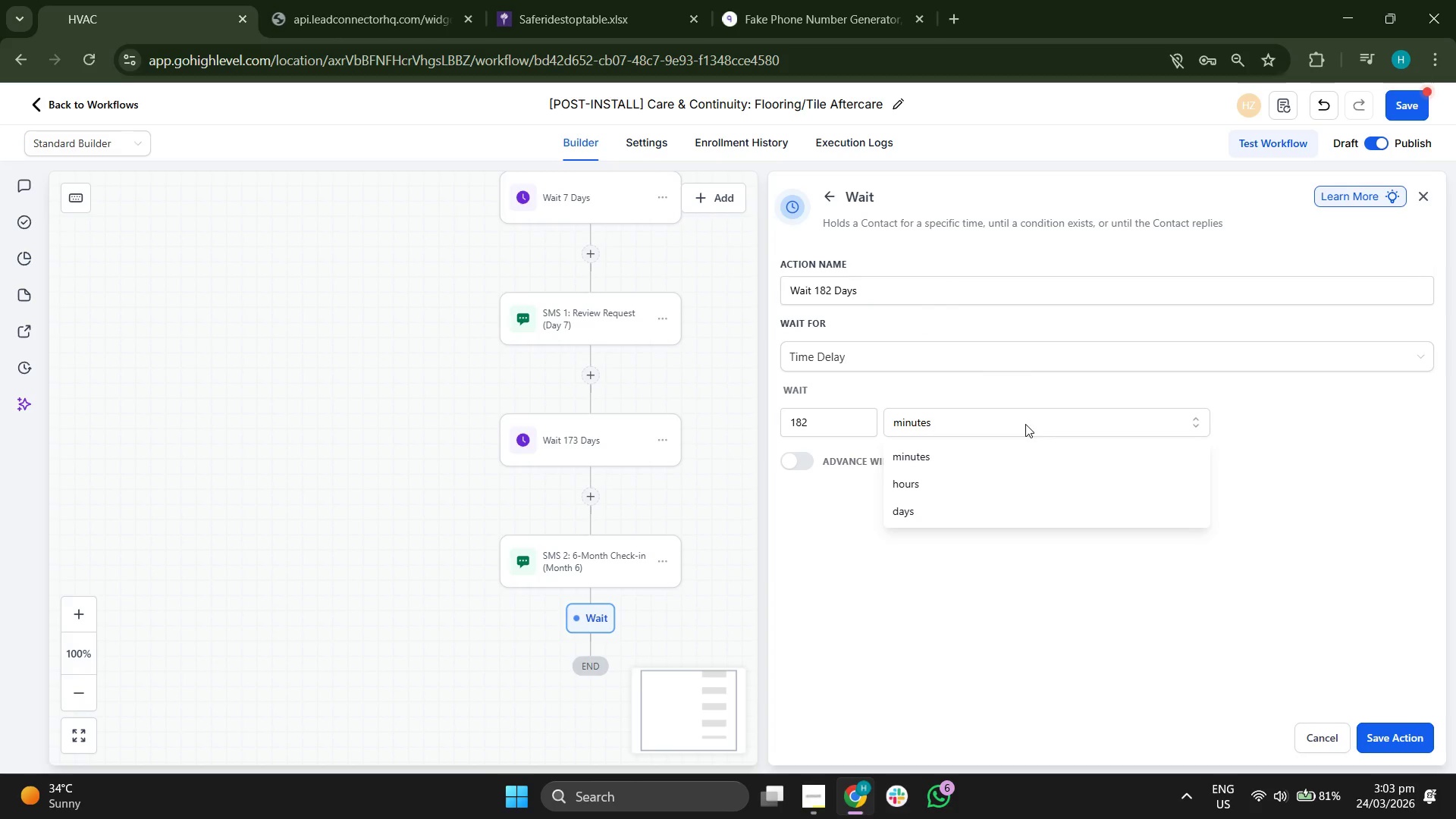 
wait(5.09)
 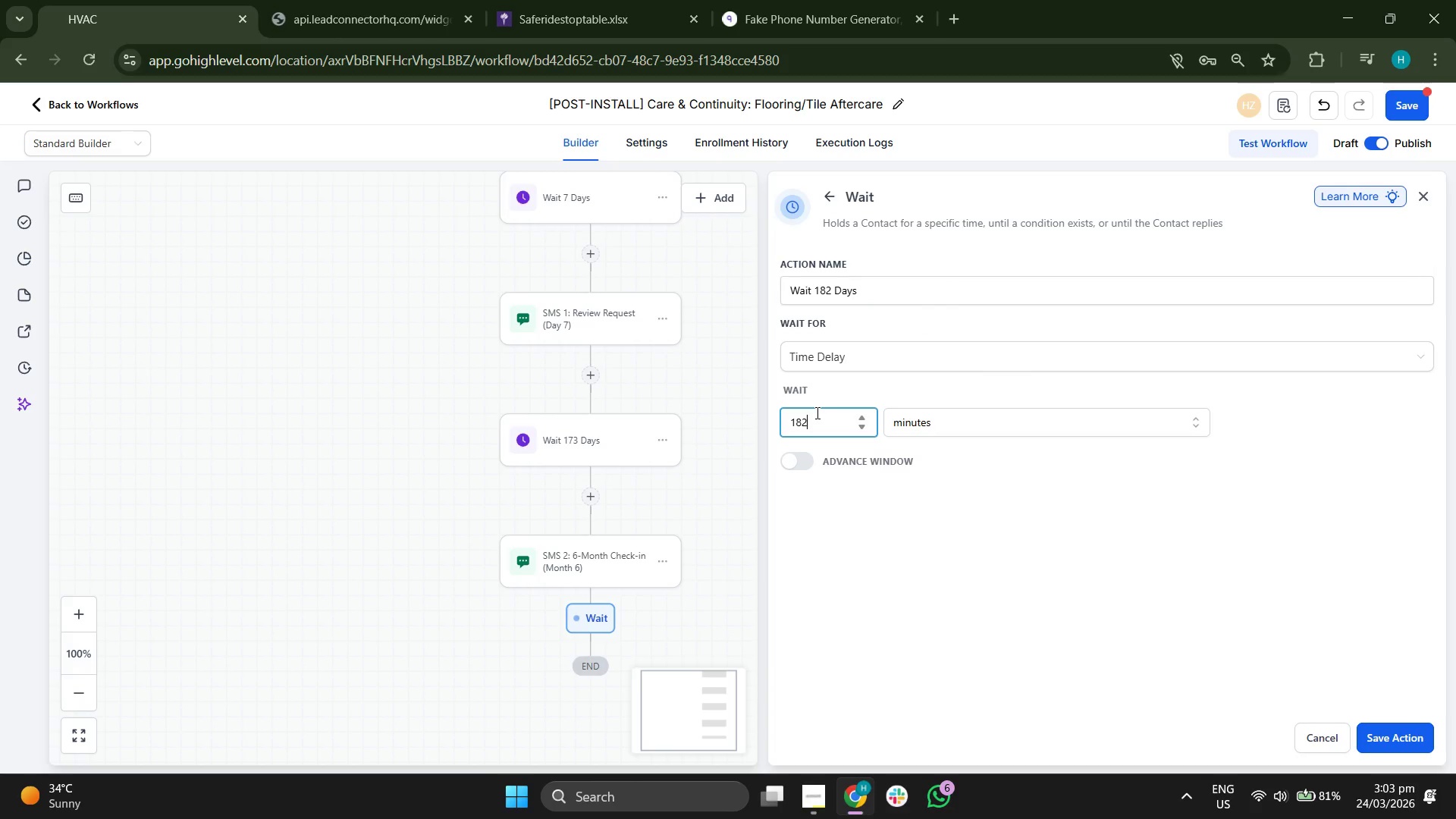 
left_click([966, 509])
 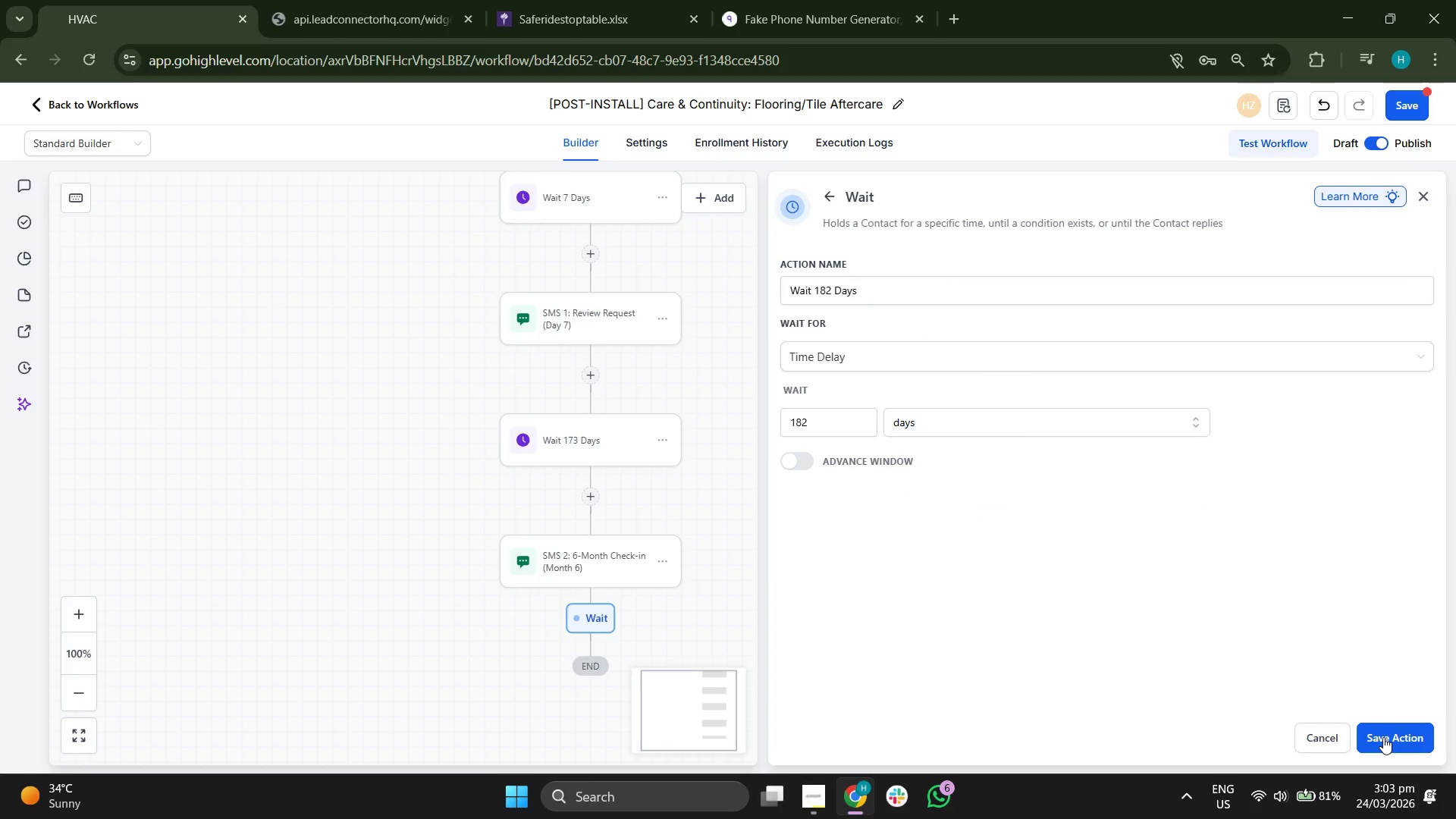 
left_click([1383, 737])
 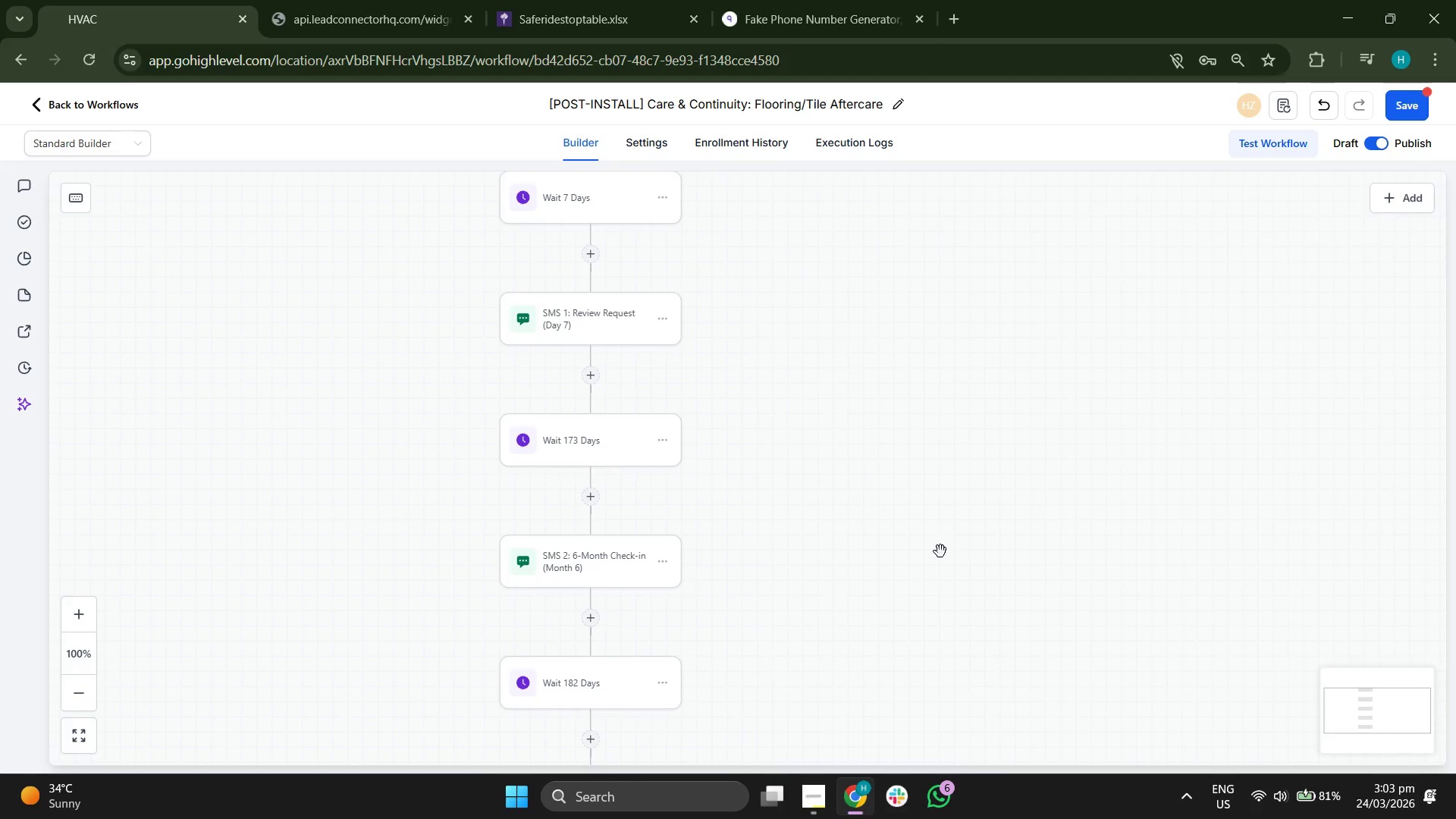 
left_click_drag(start_coordinate=[946, 562], to_coordinate=[941, 455])
 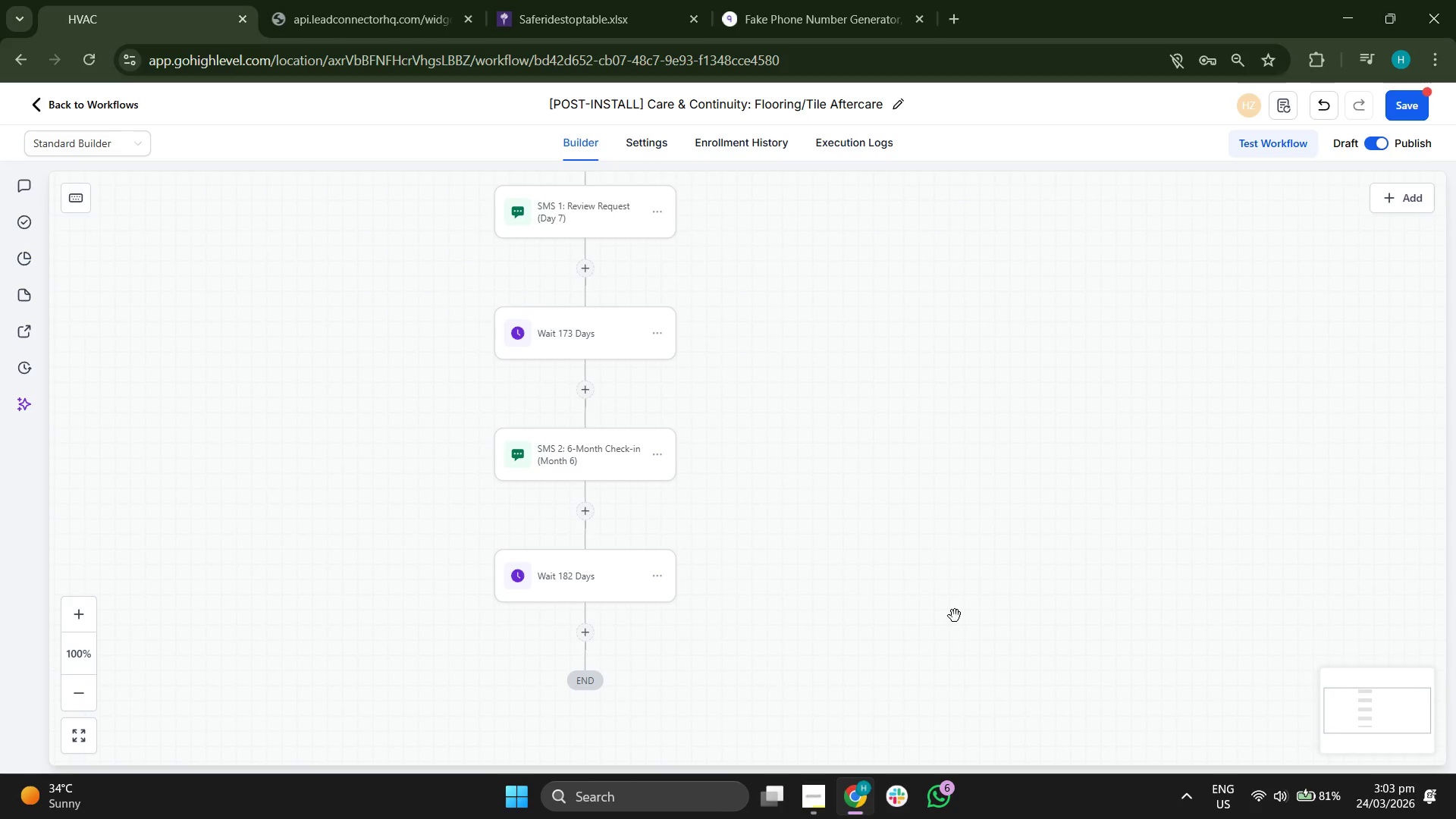 
left_click_drag(start_coordinate=[954, 619], to_coordinate=[1068, 432])
 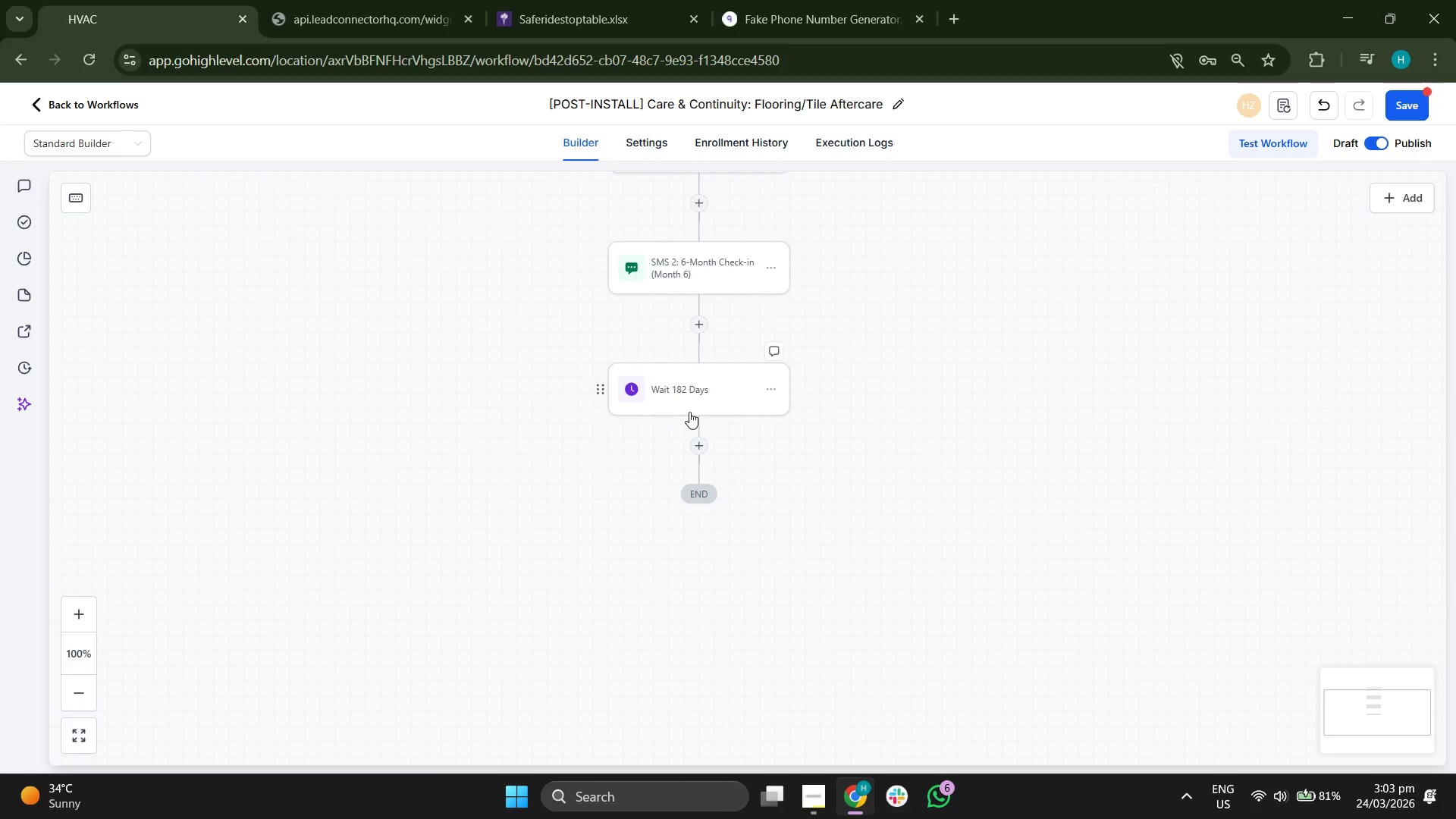 
left_click([697, 450])
 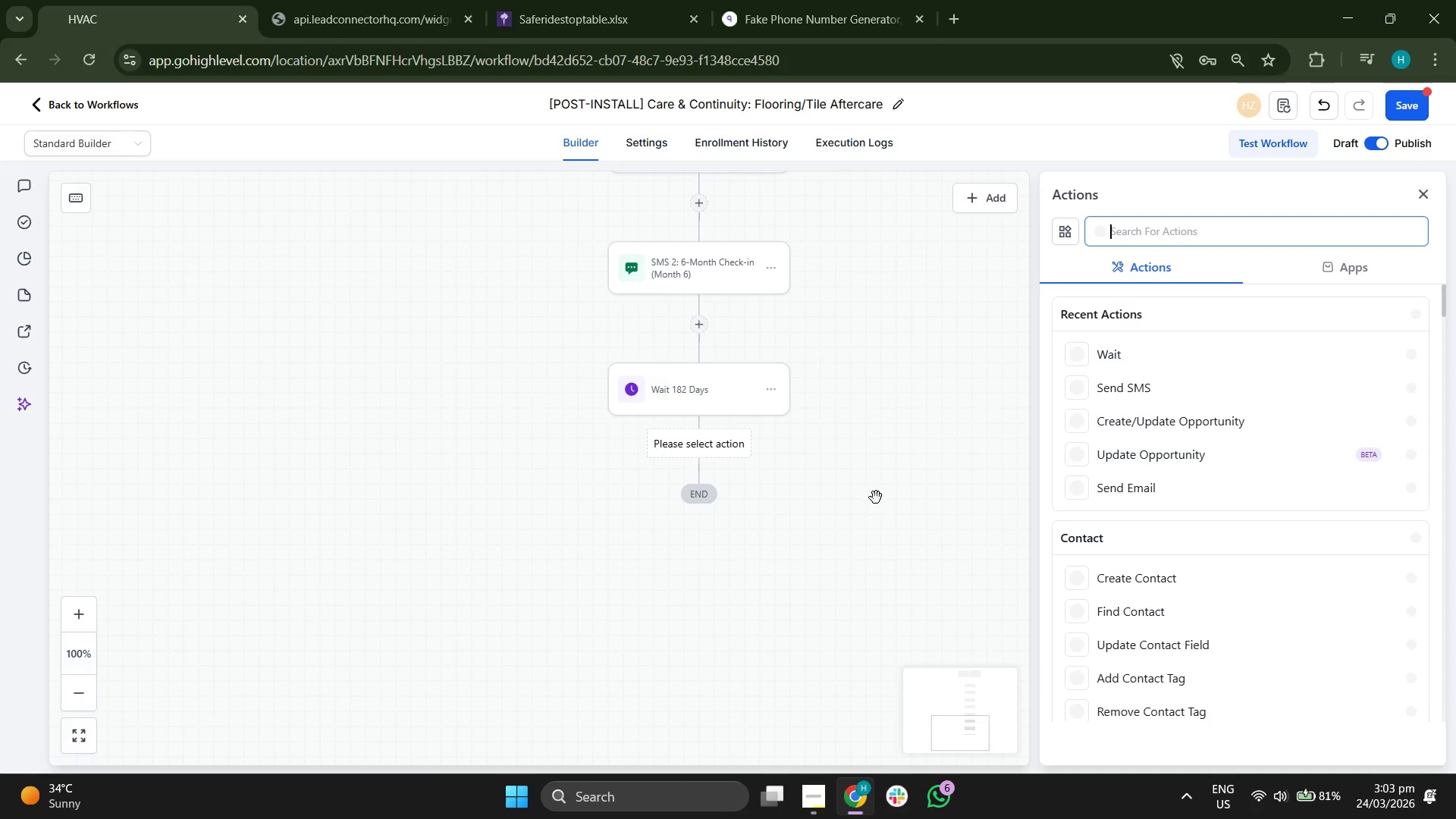 
left_click_drag(start_coordinate=[876, 500], to_coordinate=[787, 453])
 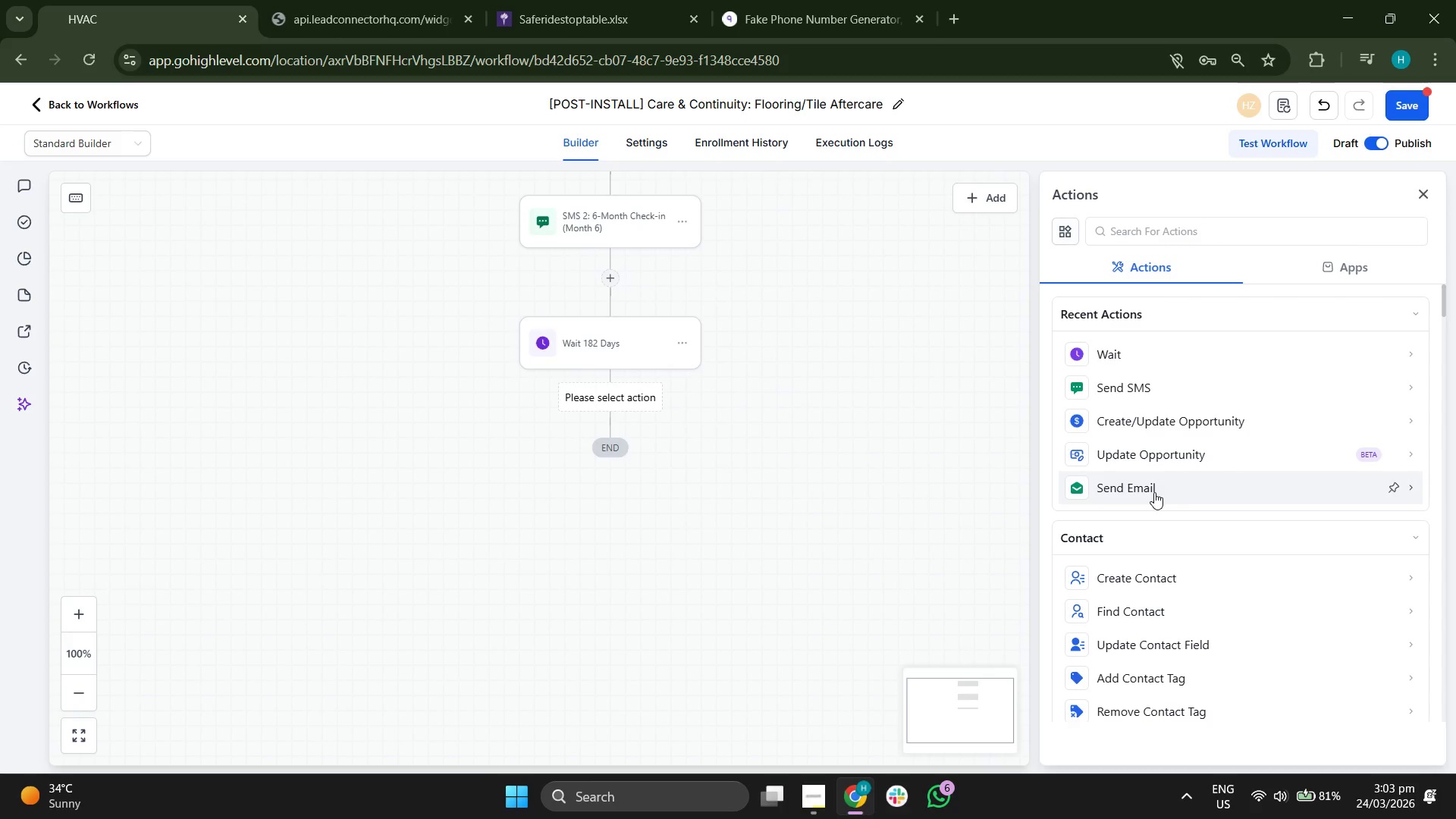 
left_click([1154, 492])
 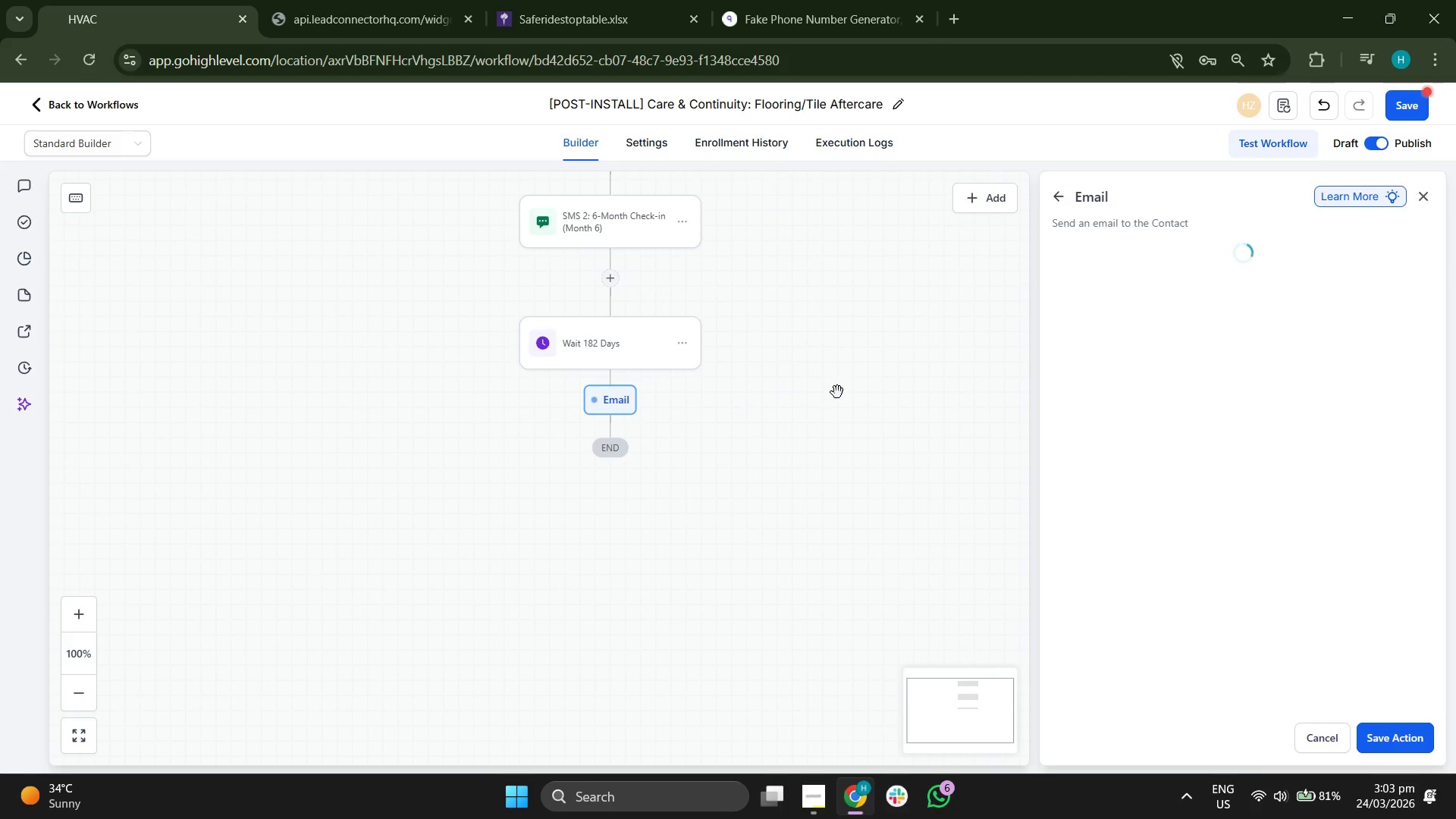 
left_click_drag(start_coordinate=[896, 317], to_coordinate=[849, 366])
 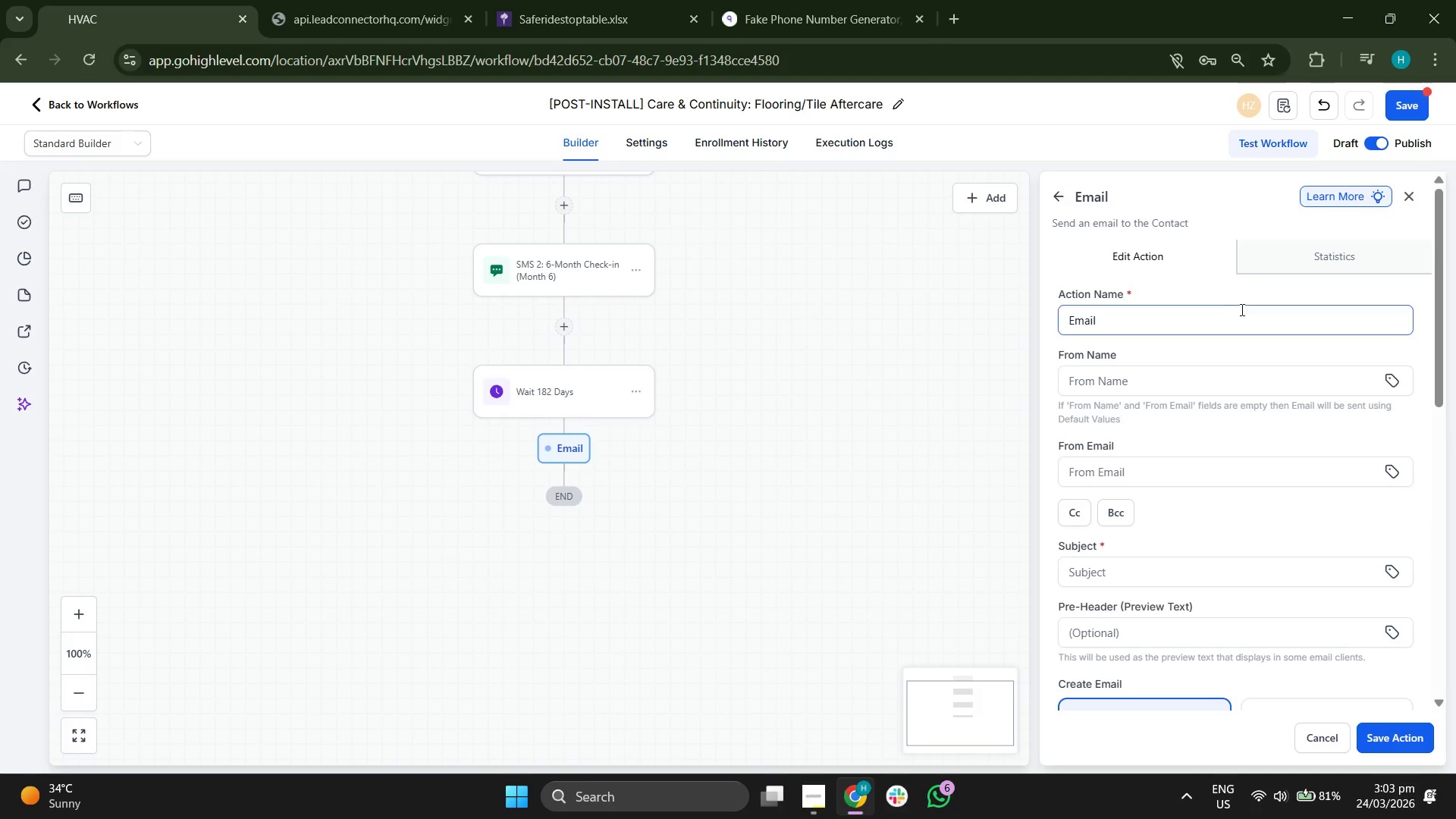 
left_click([1241, 309])
 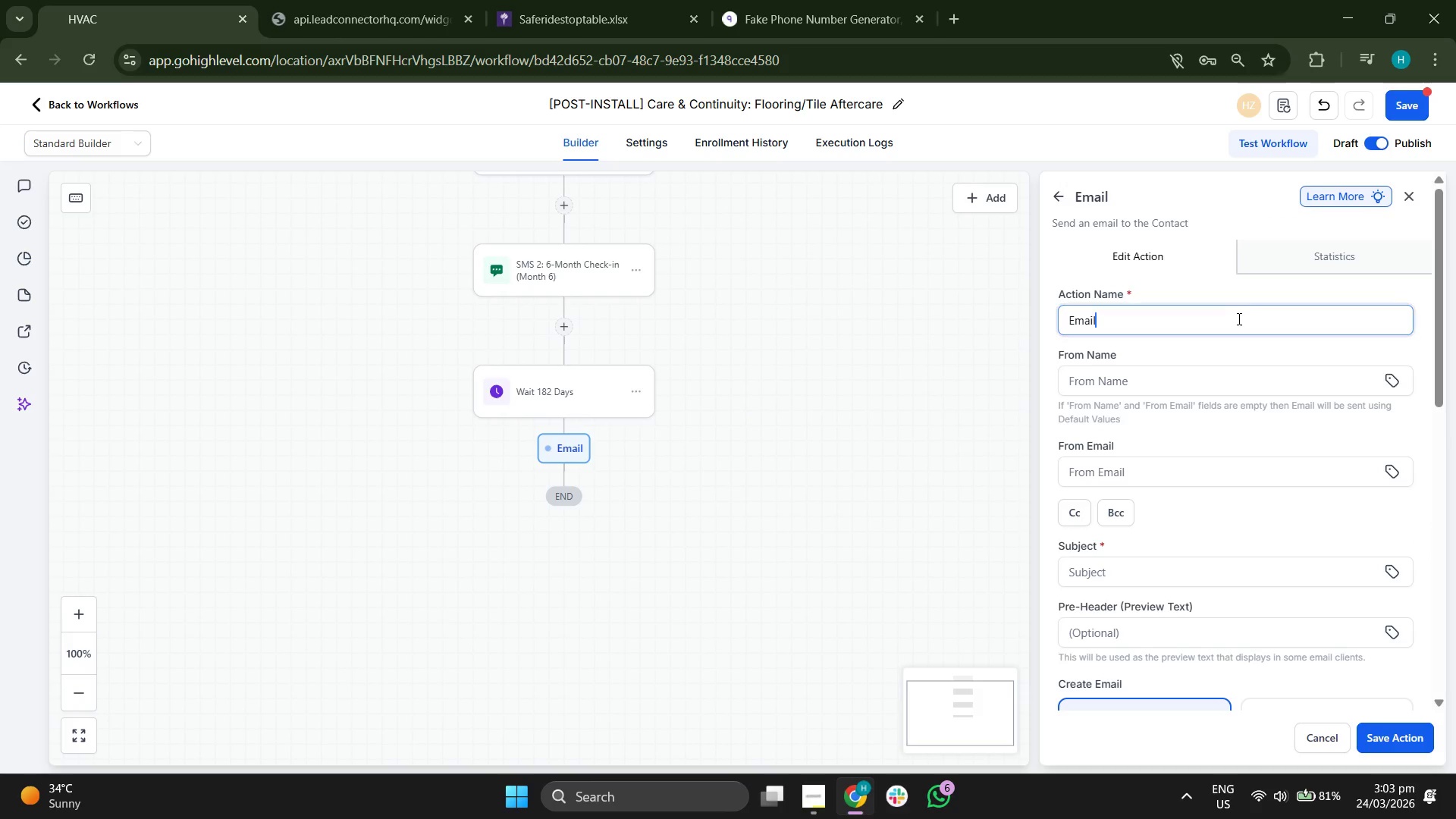 
key(Space)
 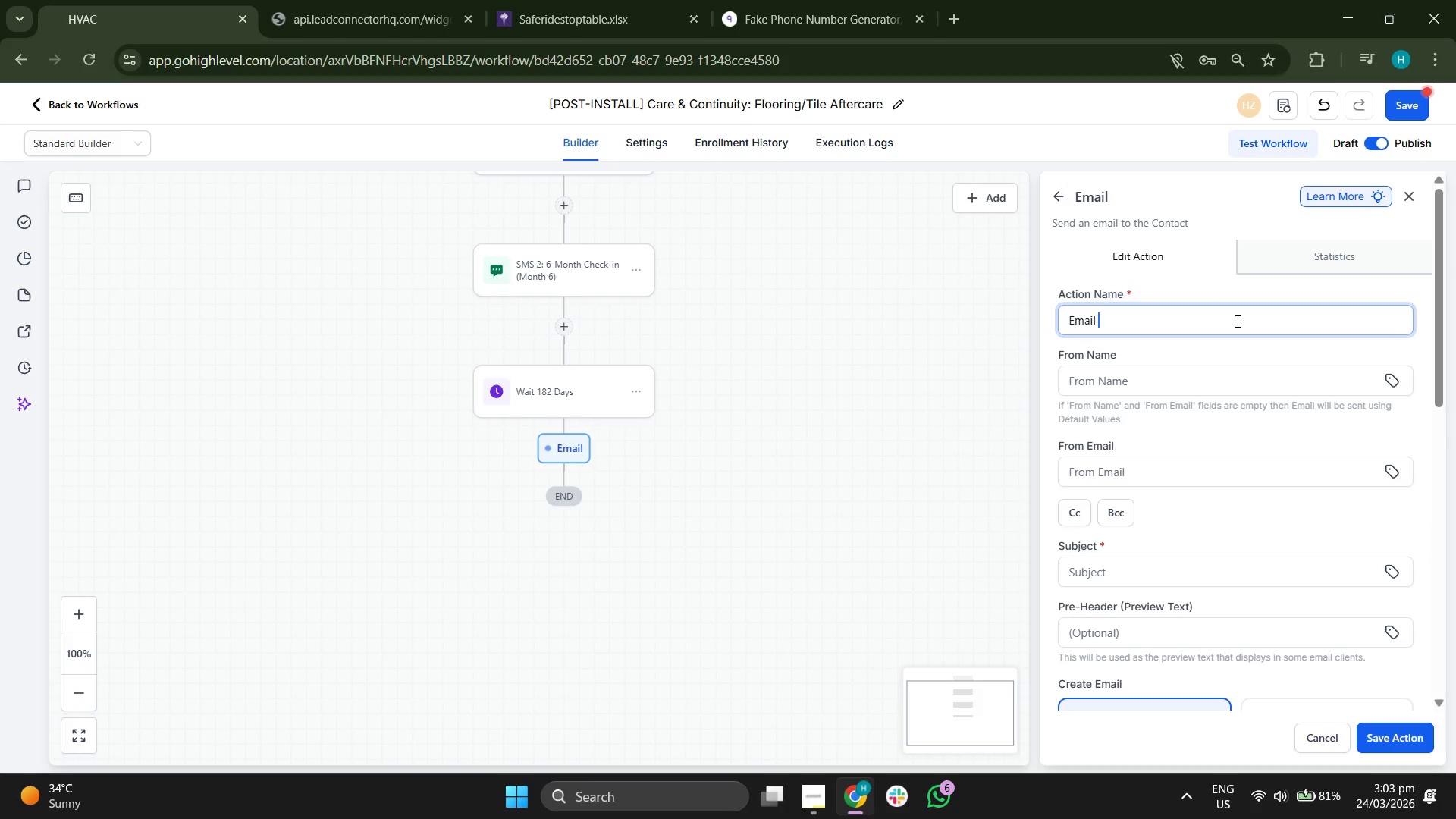 
key(2)
 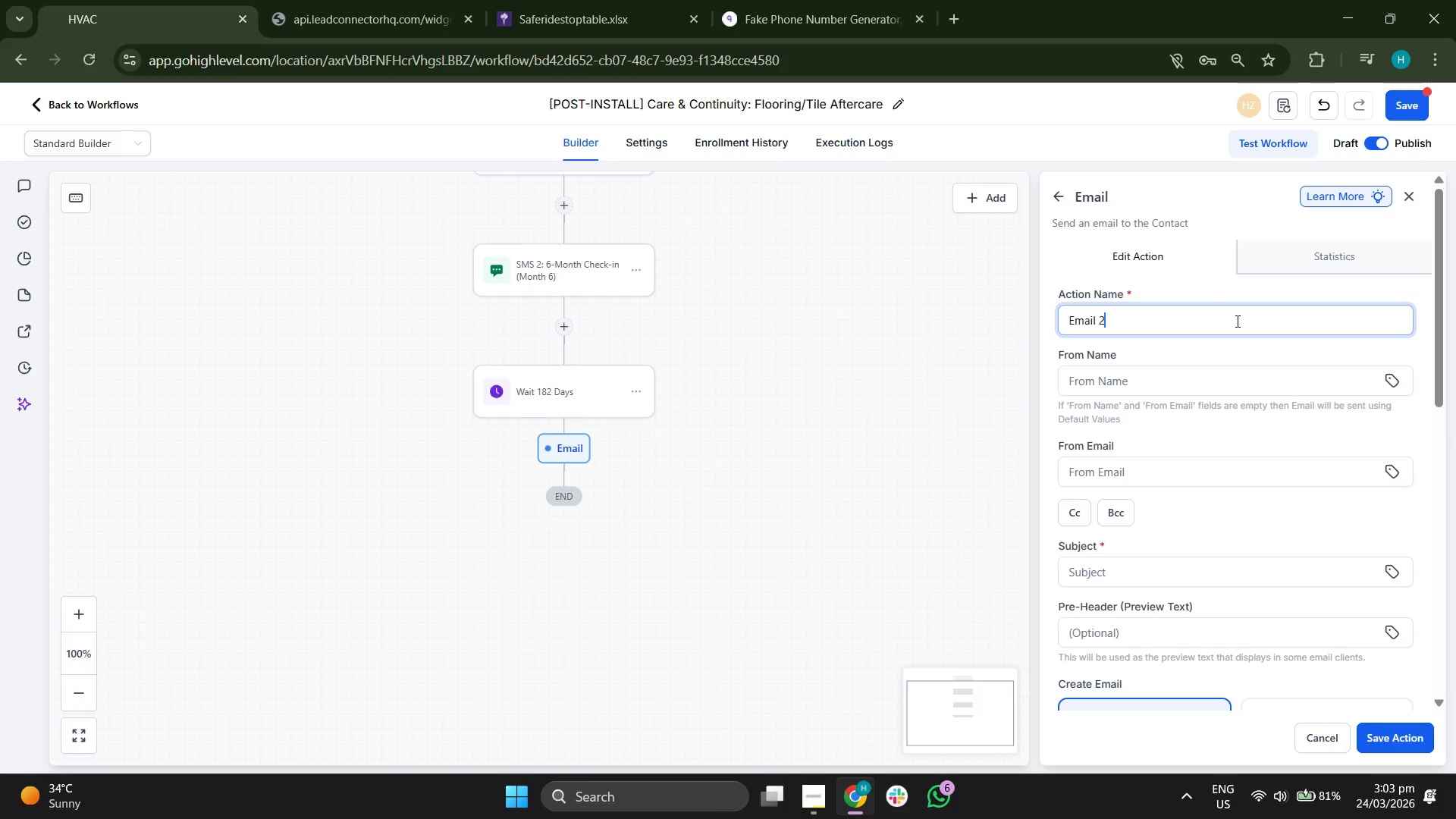 
key(Shift+Semicolon)
 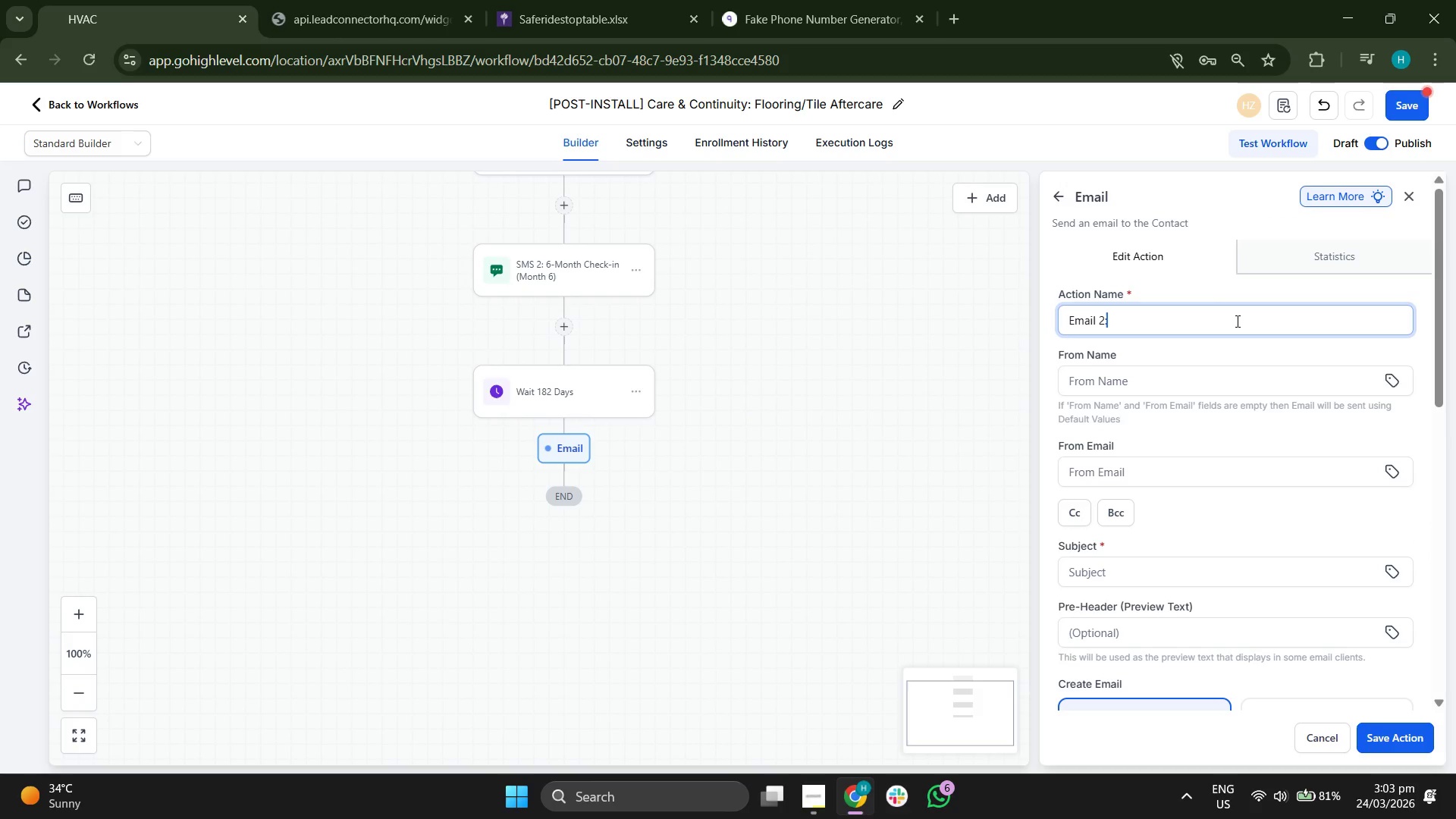 
key(Space)
 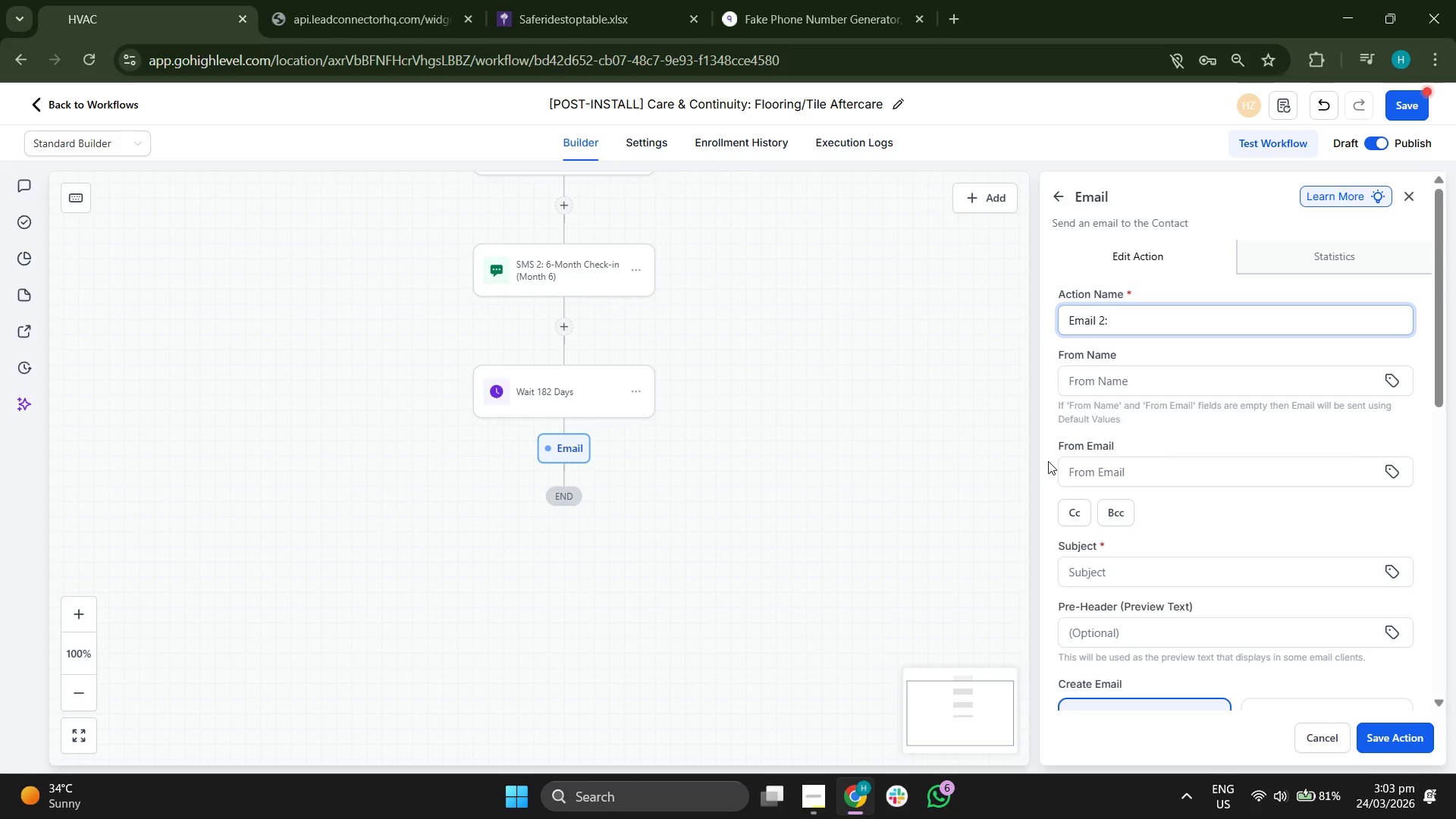 
wait(5.39)
 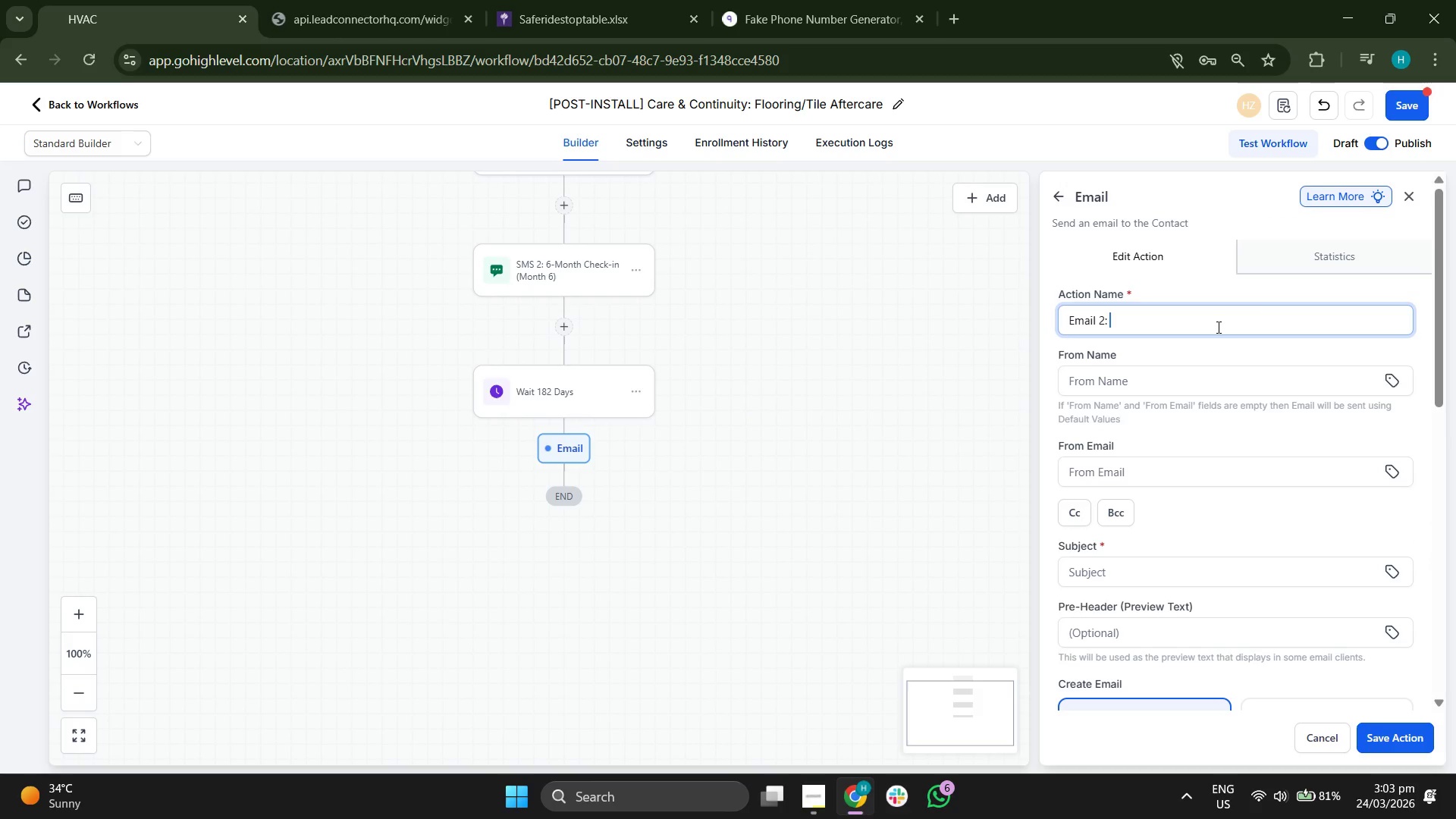 
type( [Insert])
key(Backspace)
type(Annual Annivae)
key(Backspace)
key(Backspace)
type(ersary (Minth )
key(Backspace)
key(Backspace)
key(Backspace)
key(Backspace)
key(Backspace)
type(o)
key(Backspace)
type(onth 12))
 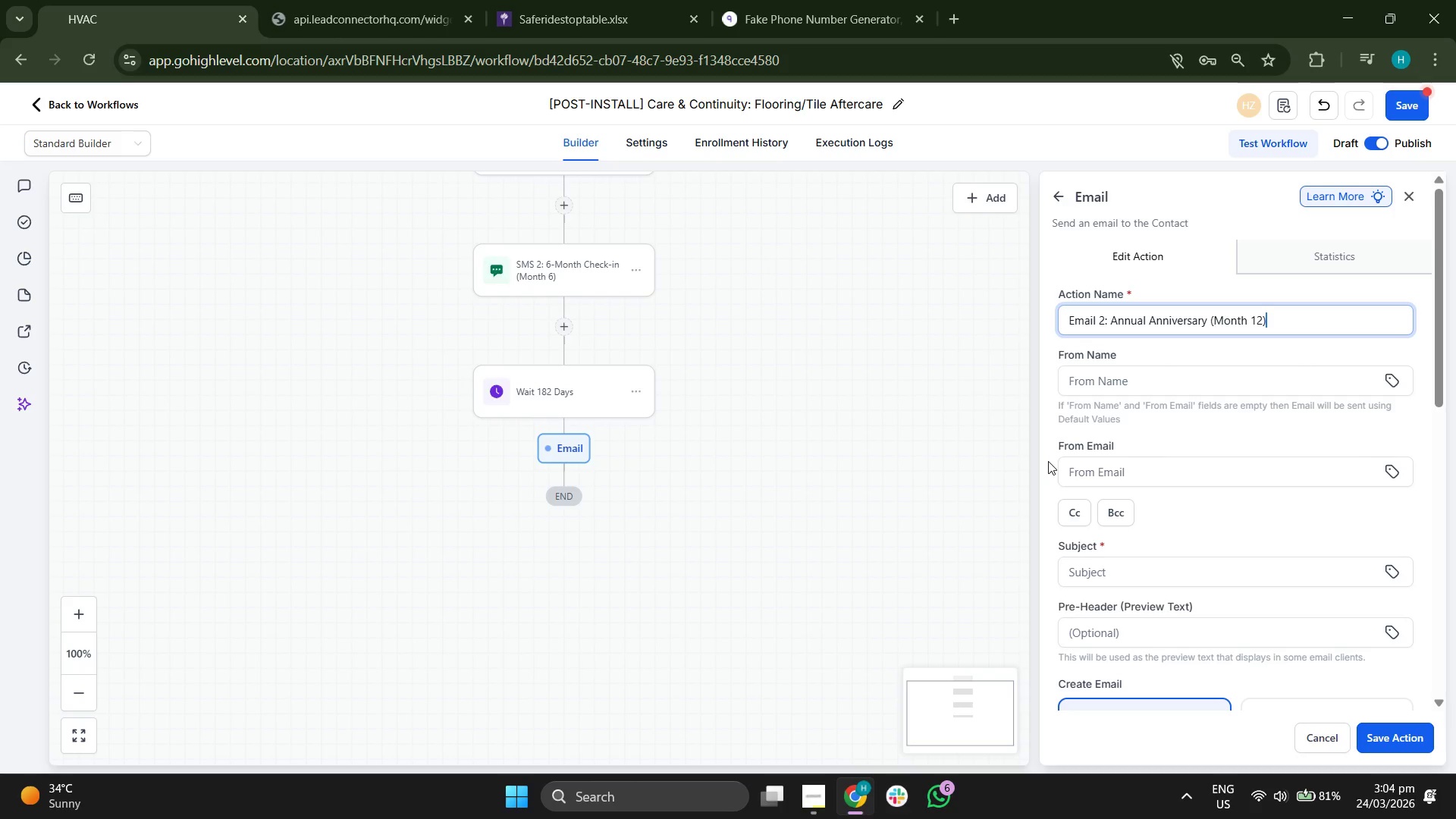 
scroll: coordinate [1250, 441], scroll_direction: down, amount: 1.0
 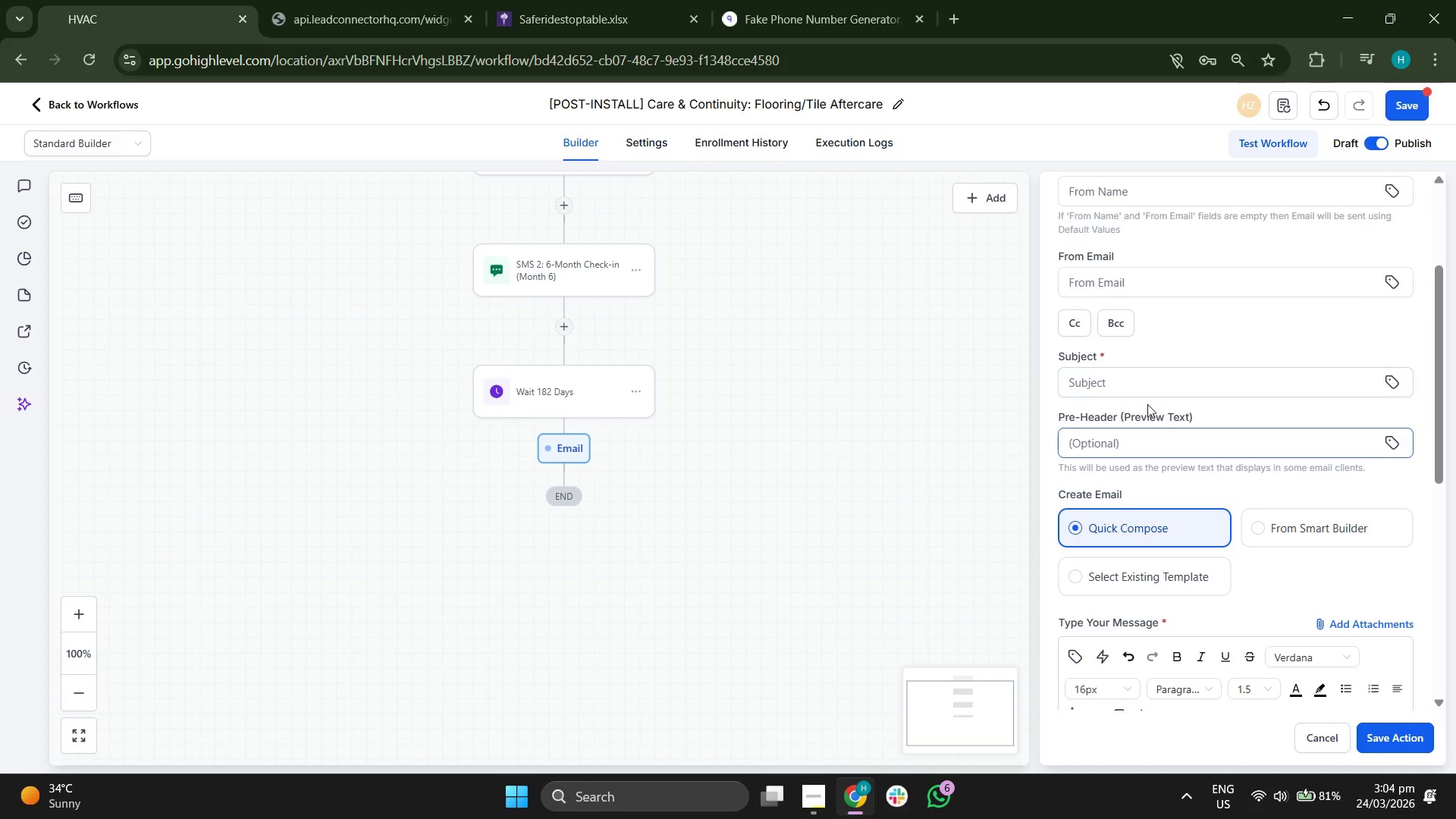 
left_click([1139, 381])
 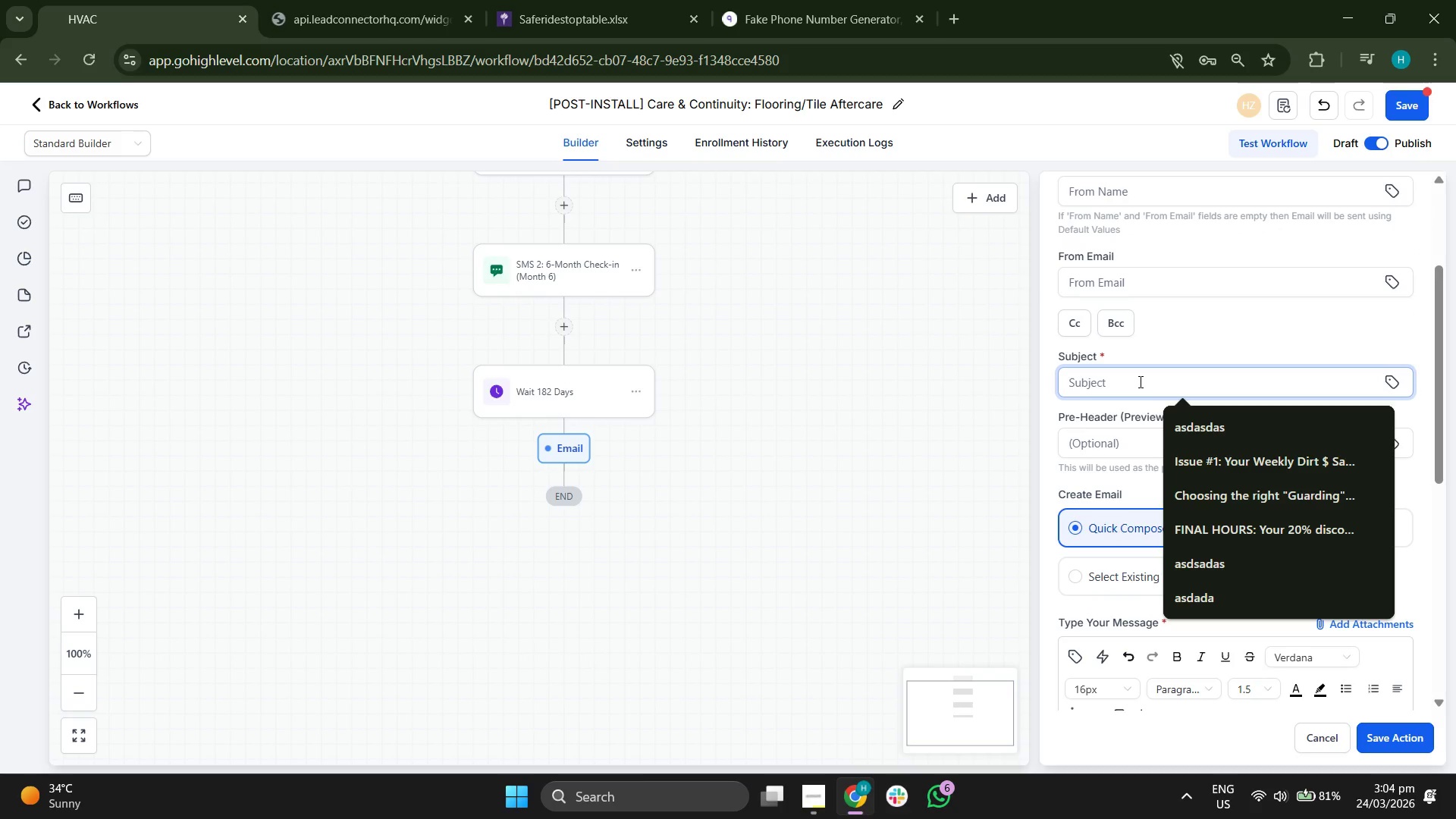 
type(Happy Installation Ani)
key(Backspace)
type(niversary fom)
key(Backspace)
key(Backspace)
type(rom {{location.name}})
 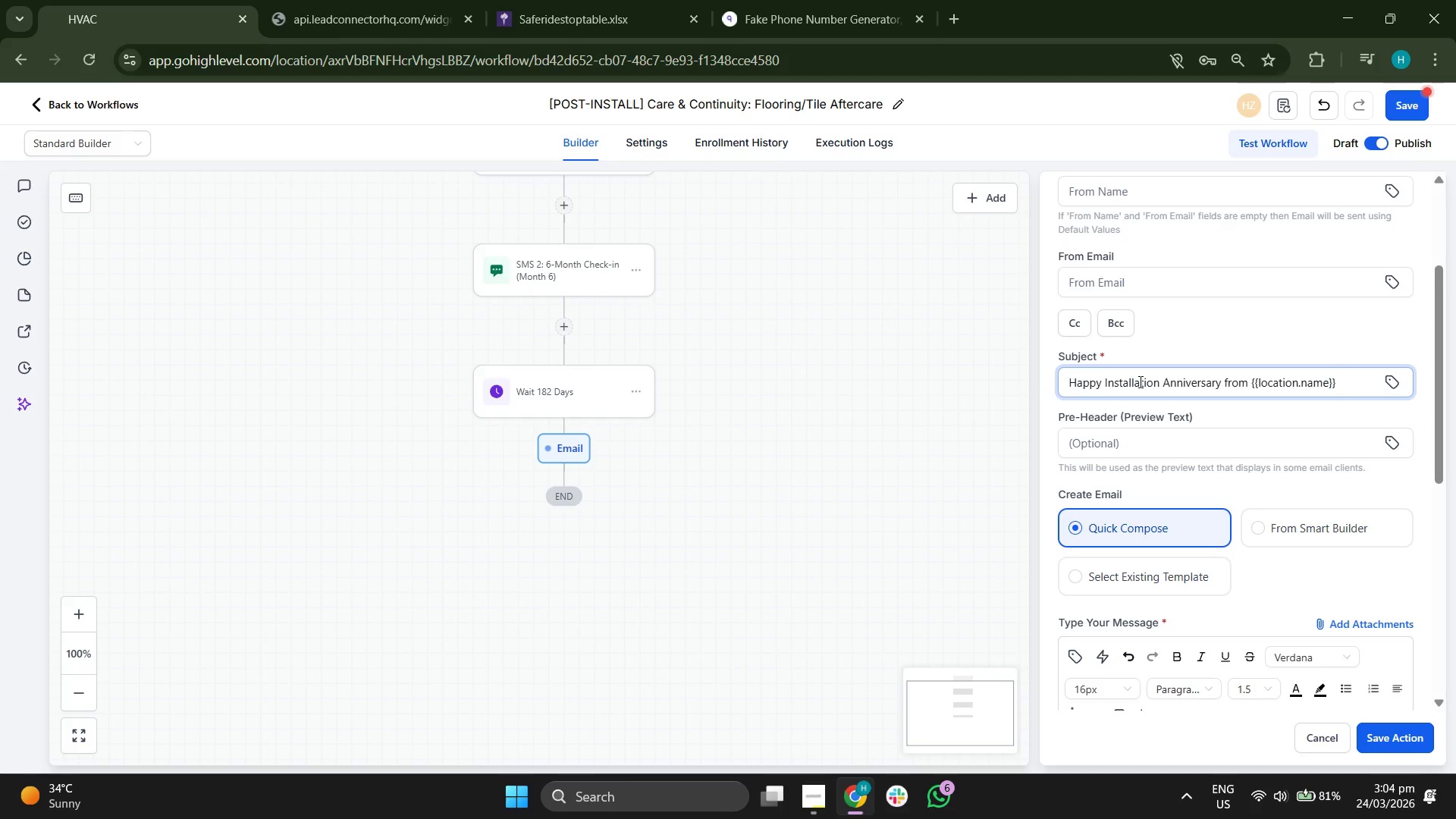 
scroll: coordinate [1296, 450], scroll_direction: down, amount: 2.0
 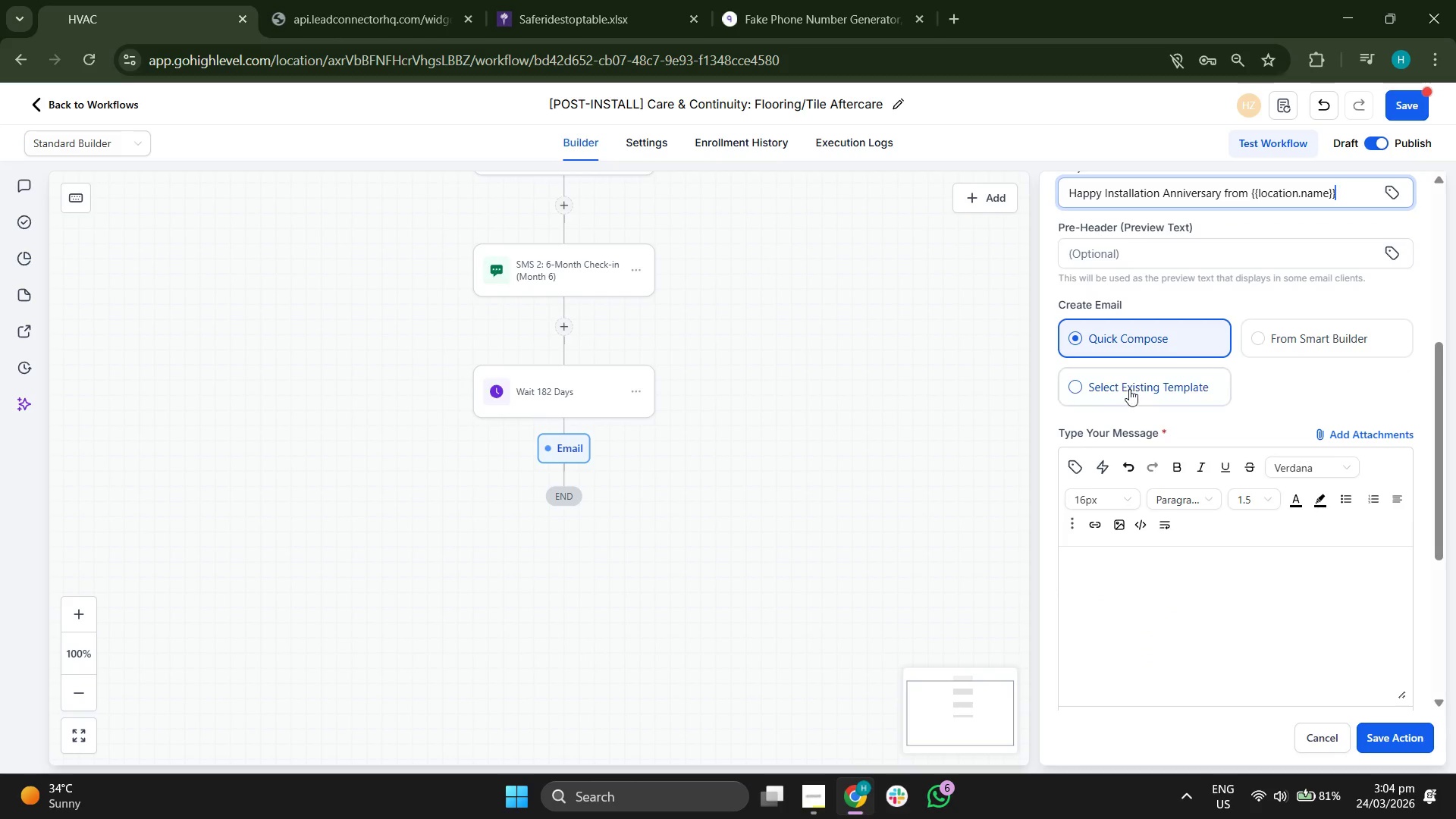 
left_click([1129, 387])
 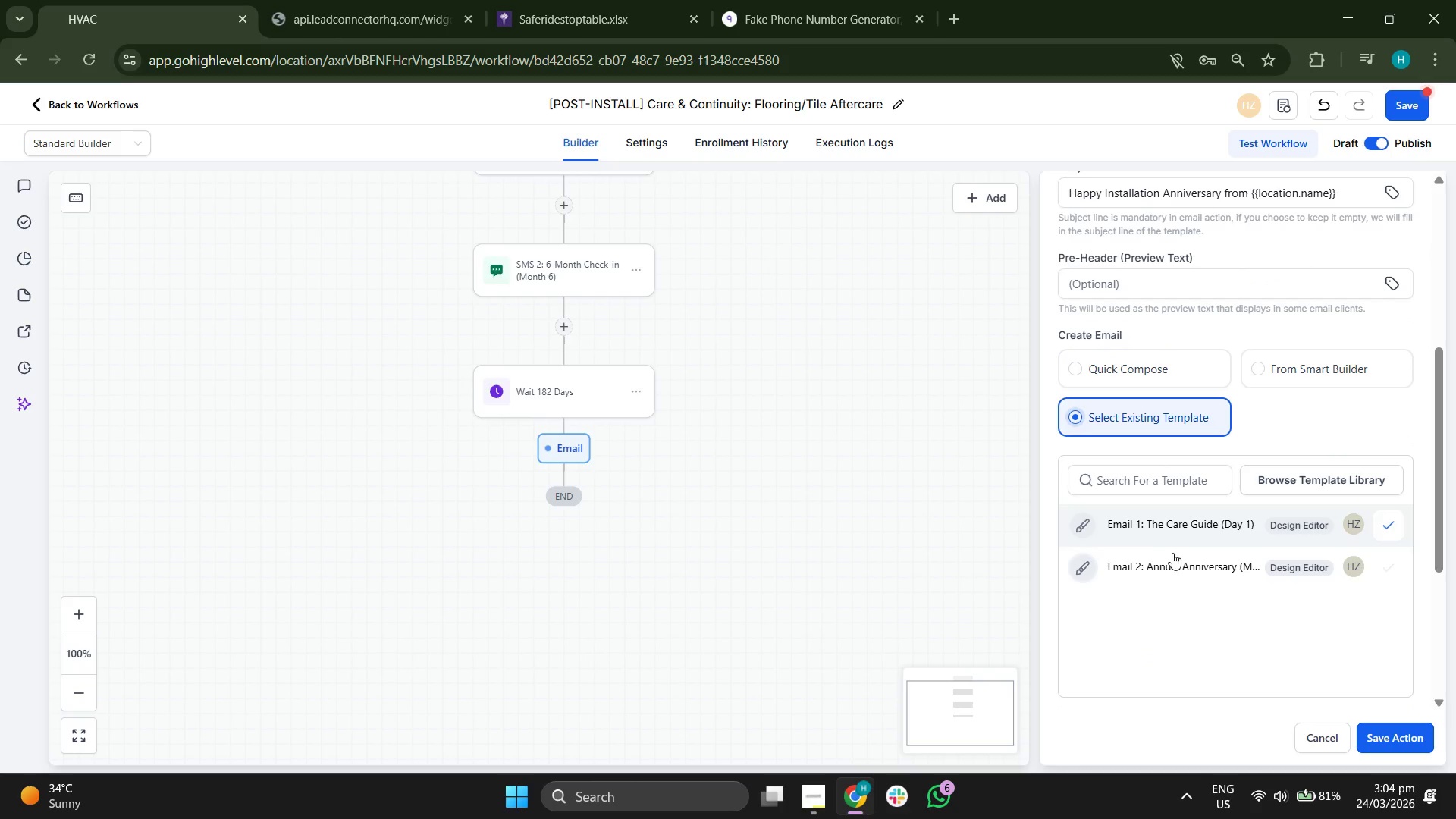 
left_click([1178, 569])
 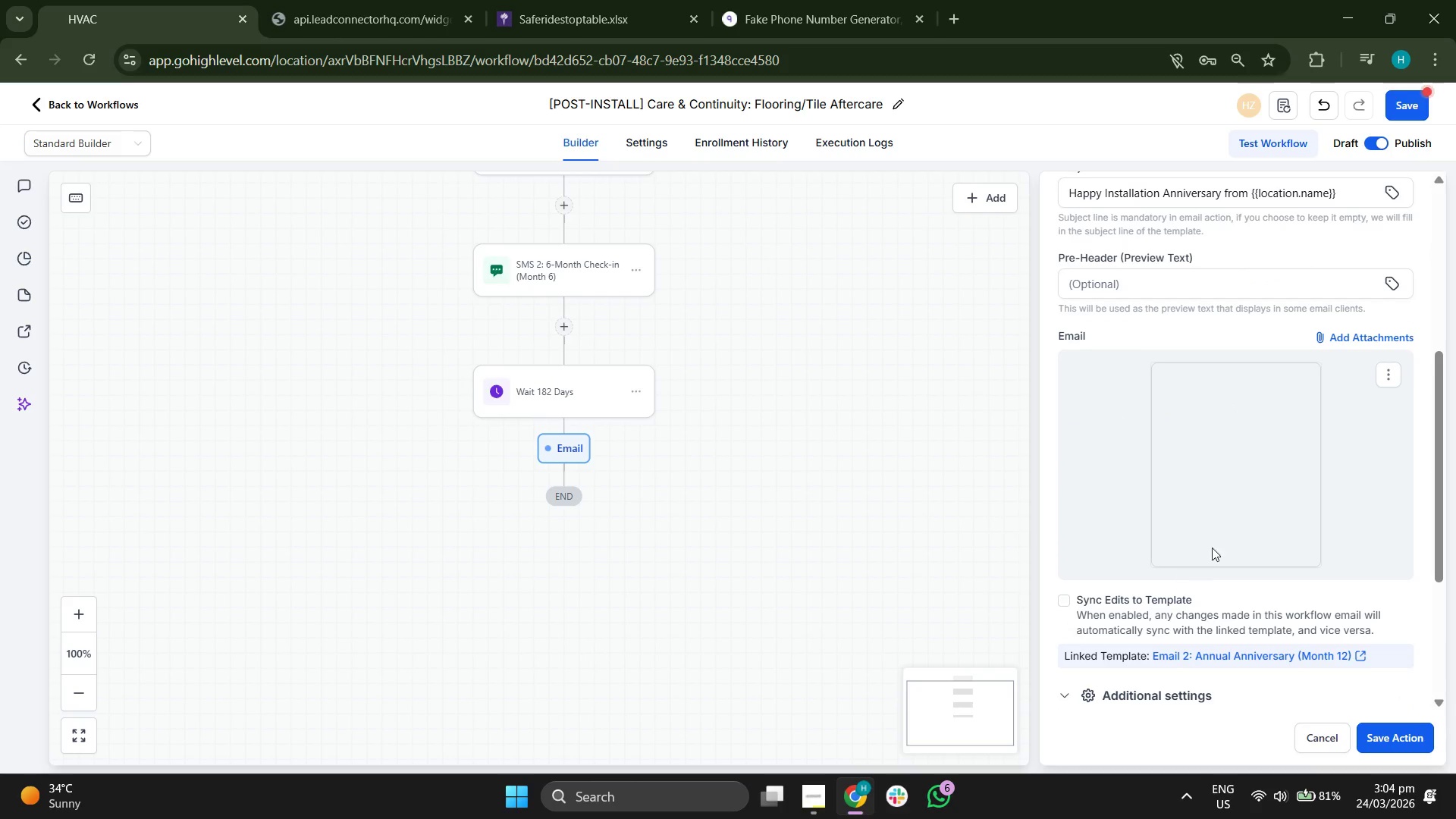 
scroll: coordinate [1225, 538], scroll_direction: down, amount: 2.0
 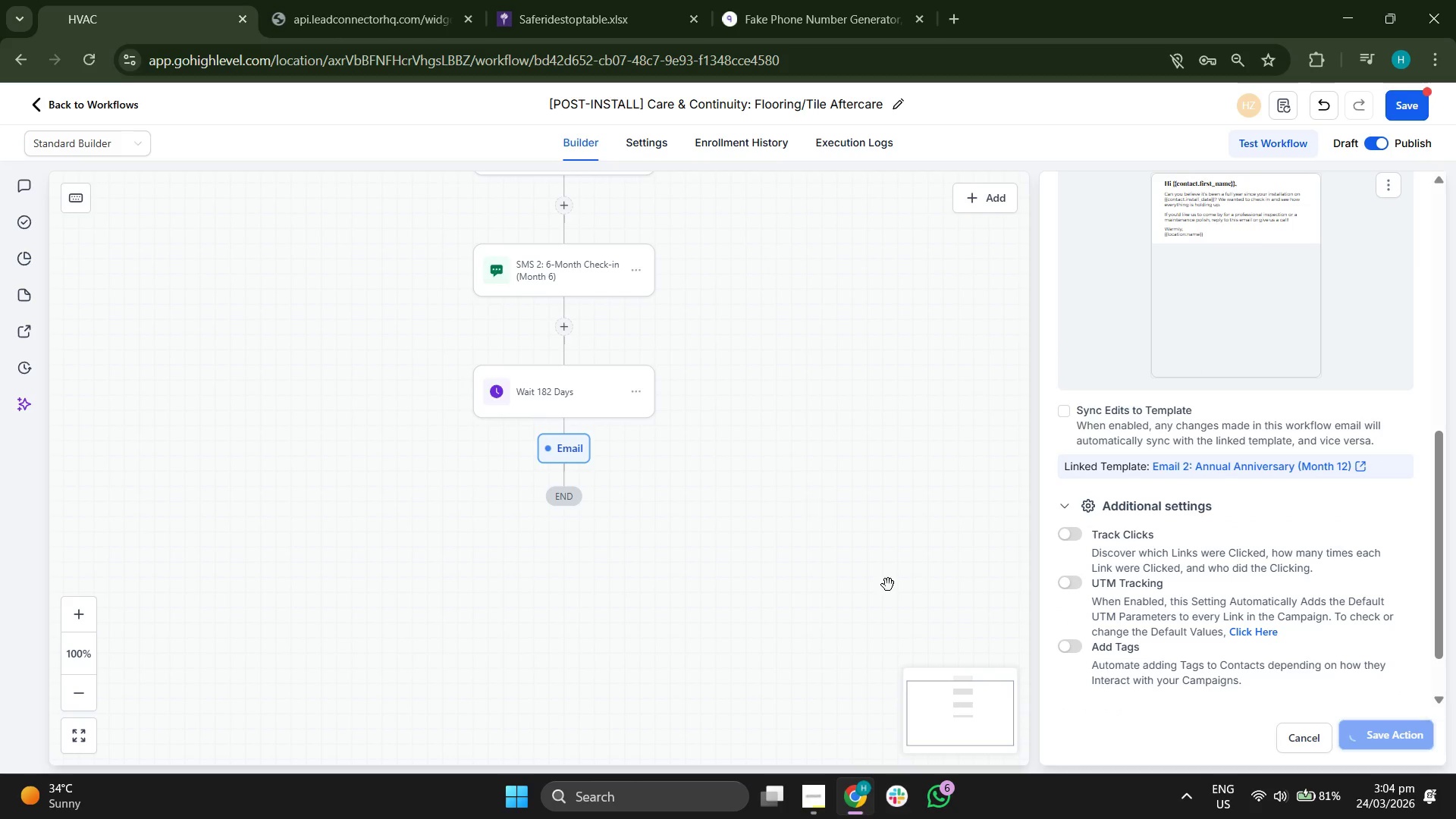 
left_click_drag(start_coordinate=[805, 394], to_coordinate=[769, 492])
 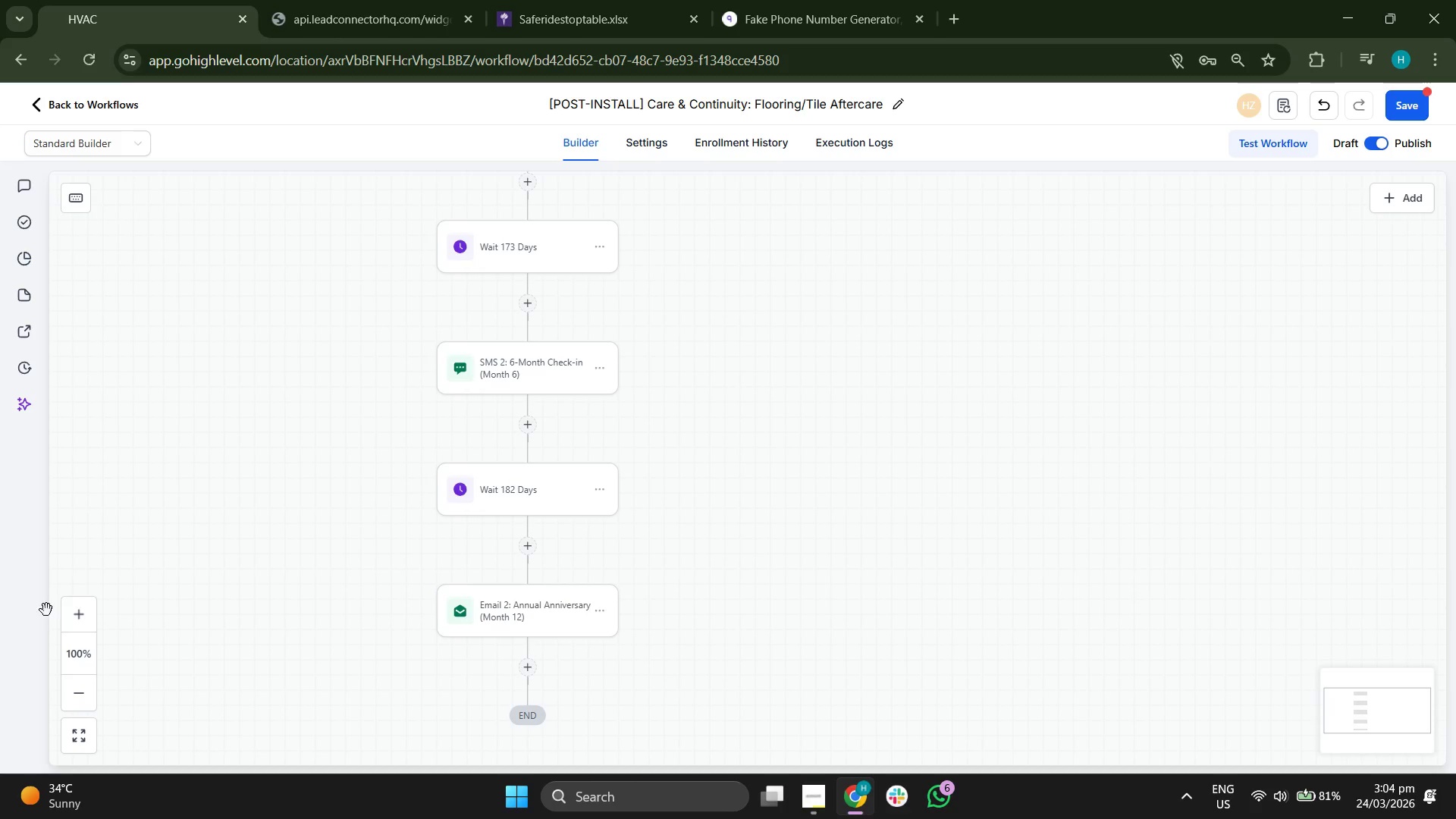 
left_click([86, 689])
 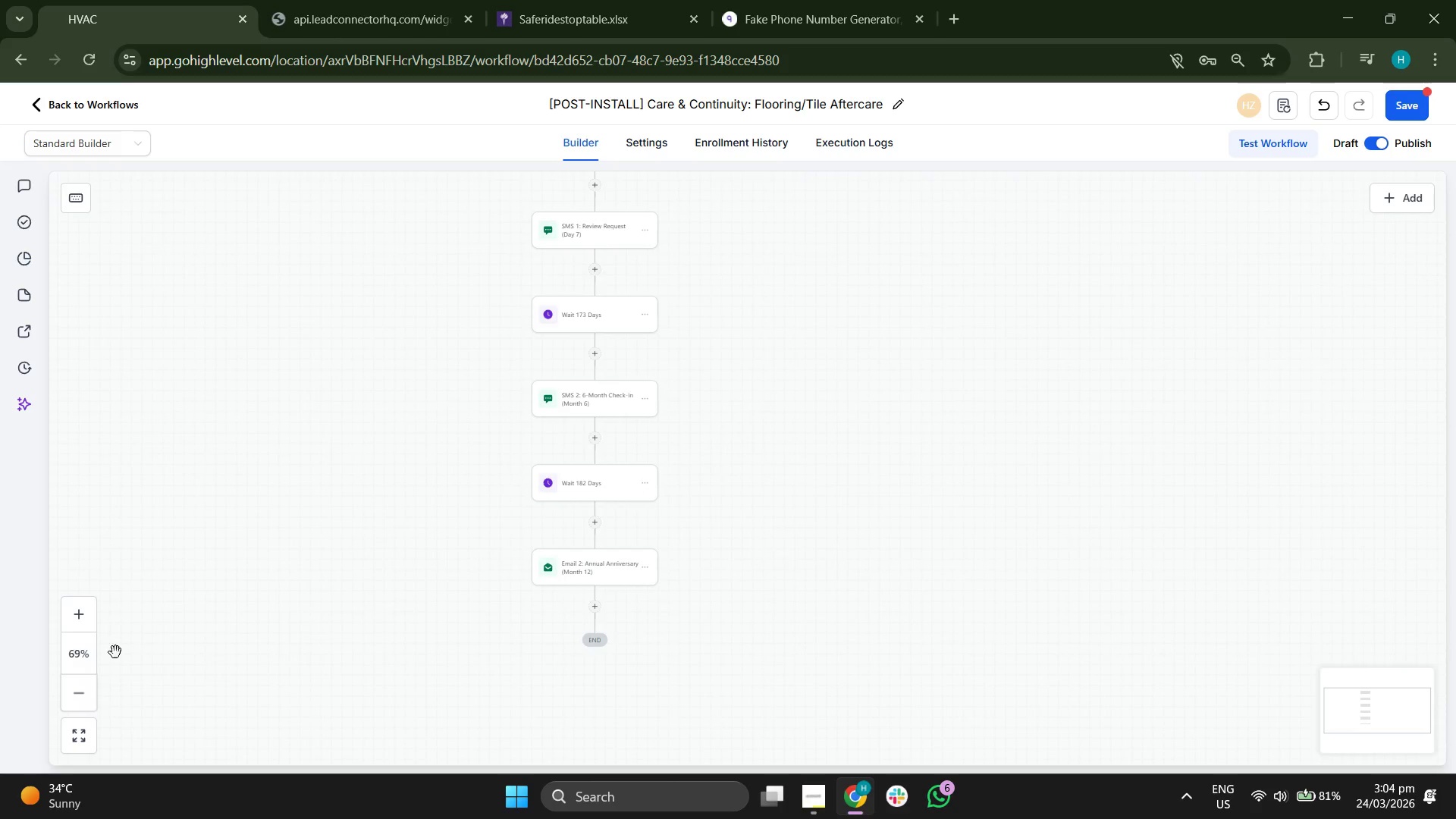 
left_click_drag(start_coordinate=[284, 429], to_coordinate=[412, 607])
 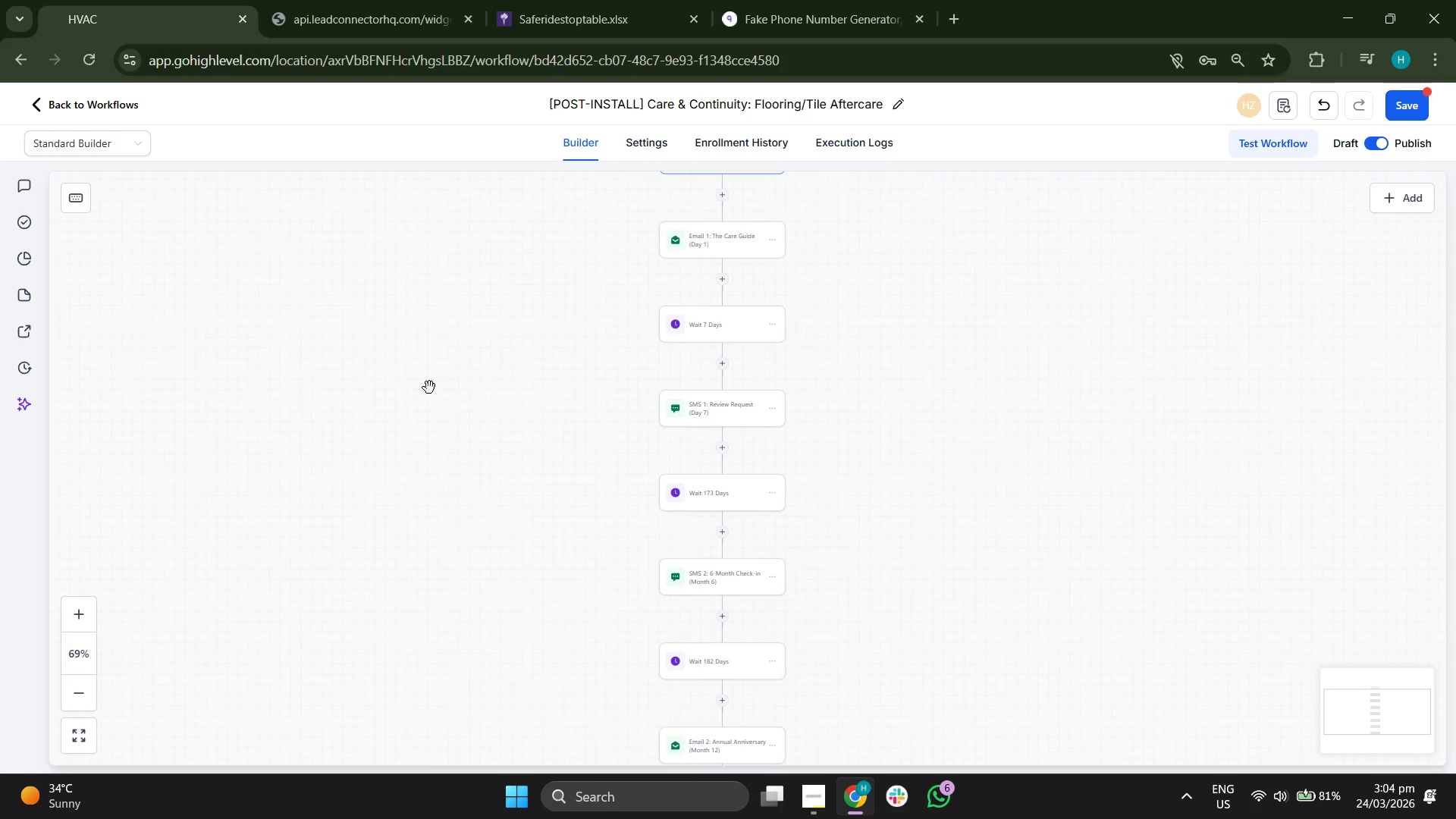 
left_click_drag(start_coordinate=[429, 388], to_coordinate=[388, 537])
 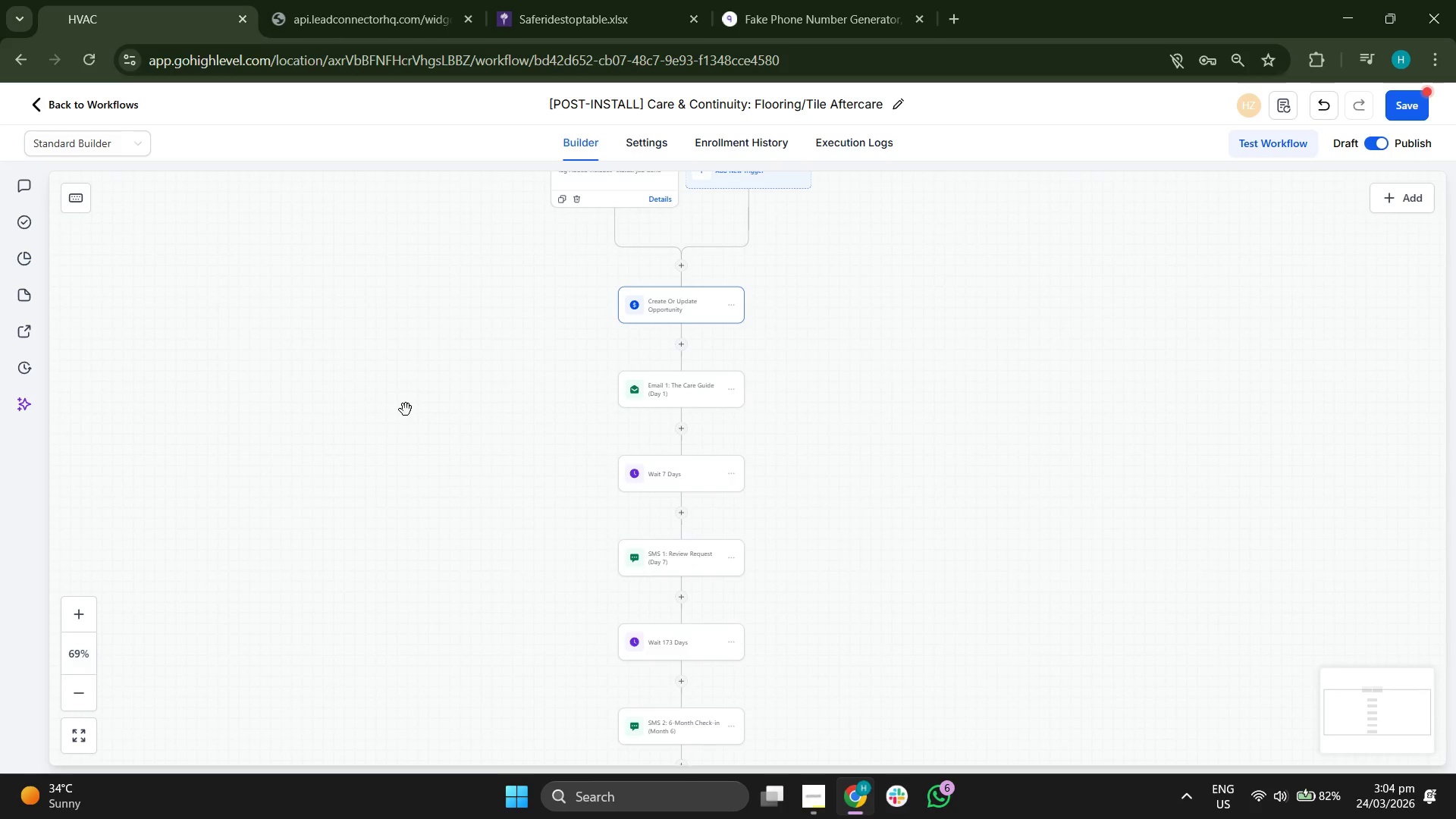 
left_click_drag(start_coordinate=[406, 410], to_coordinate=[403, 471])
 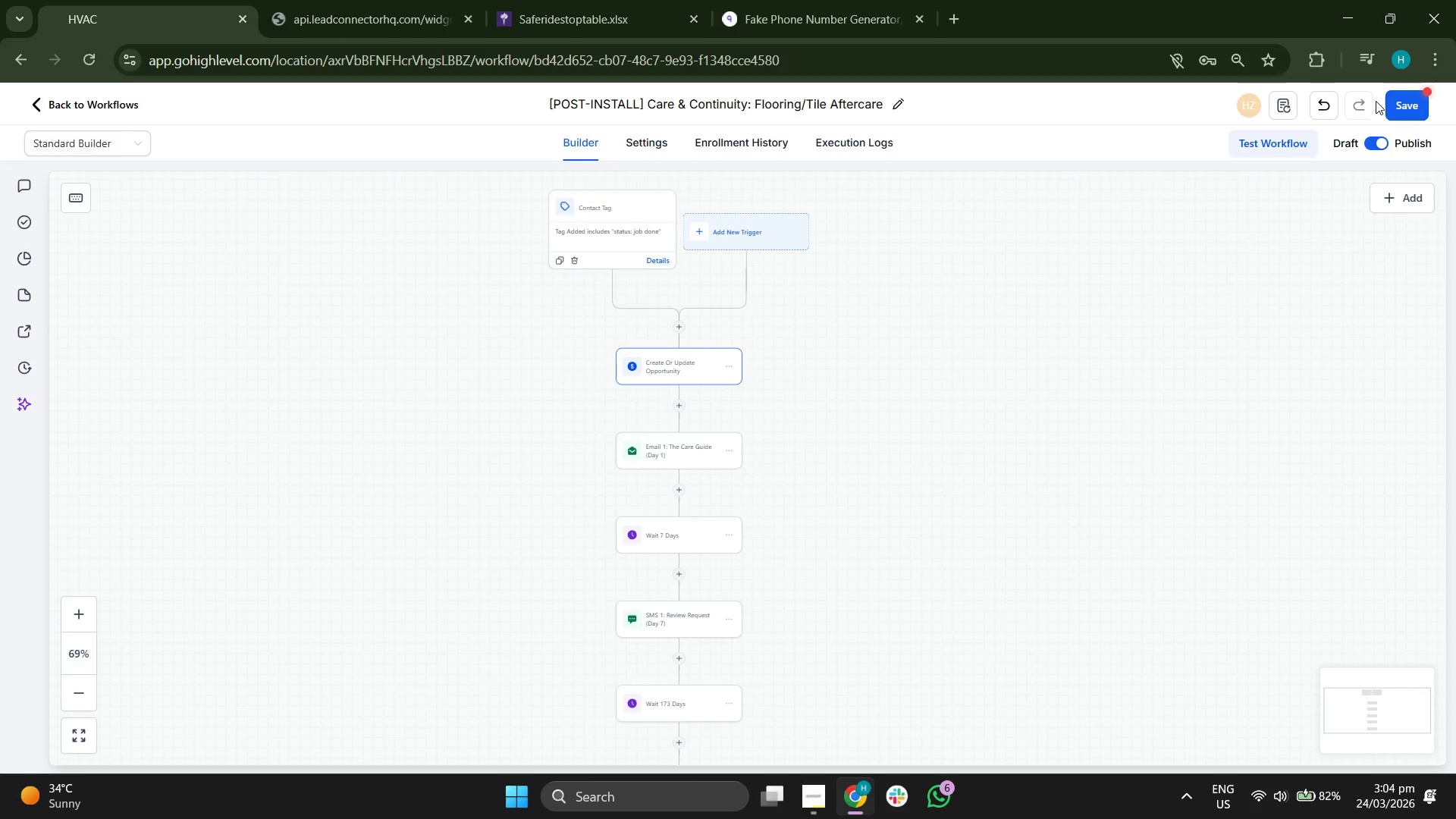 
left_click([1406, 107])
 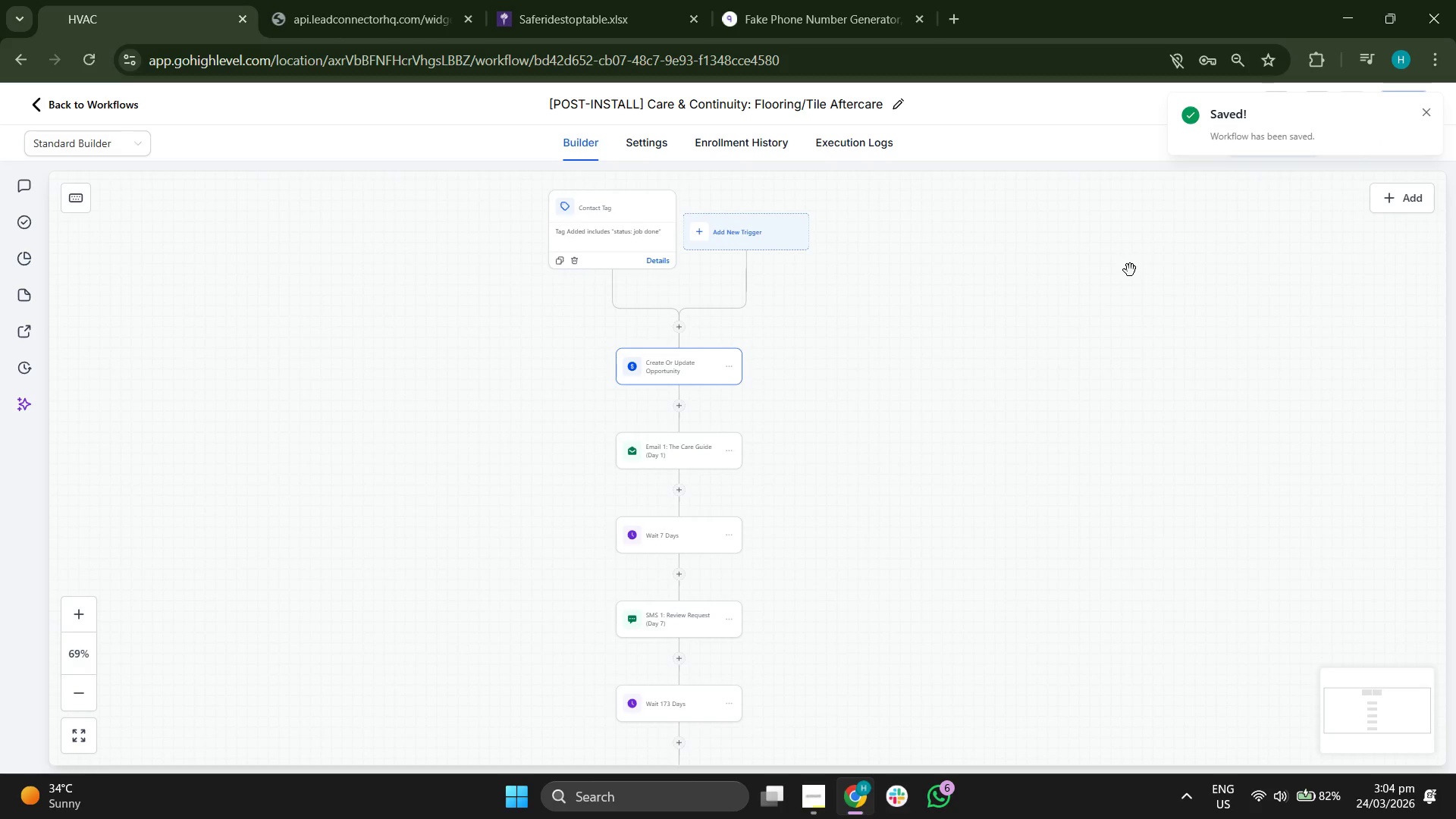 
wait(5.67)
 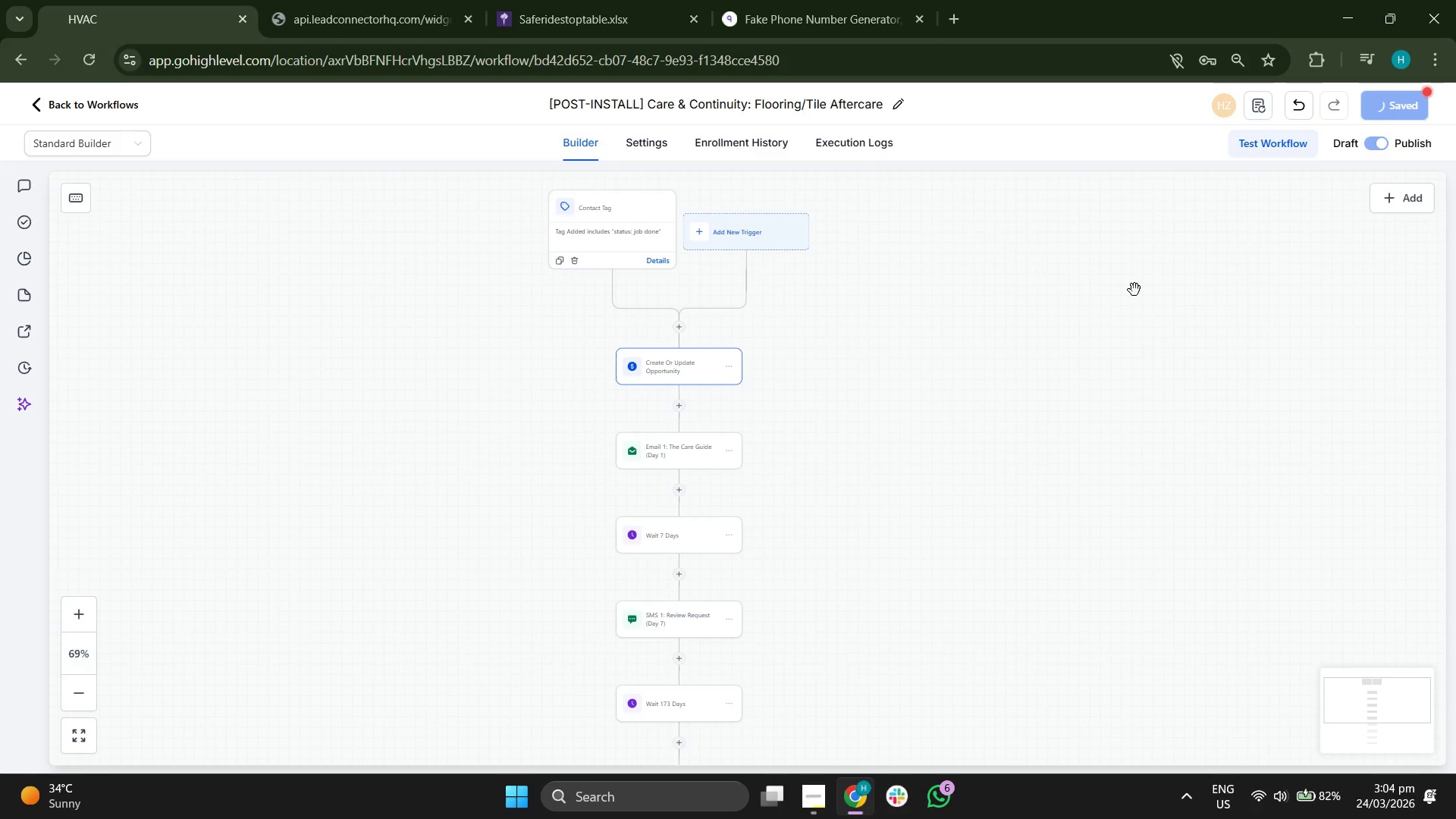 
double_click([72, 607])
 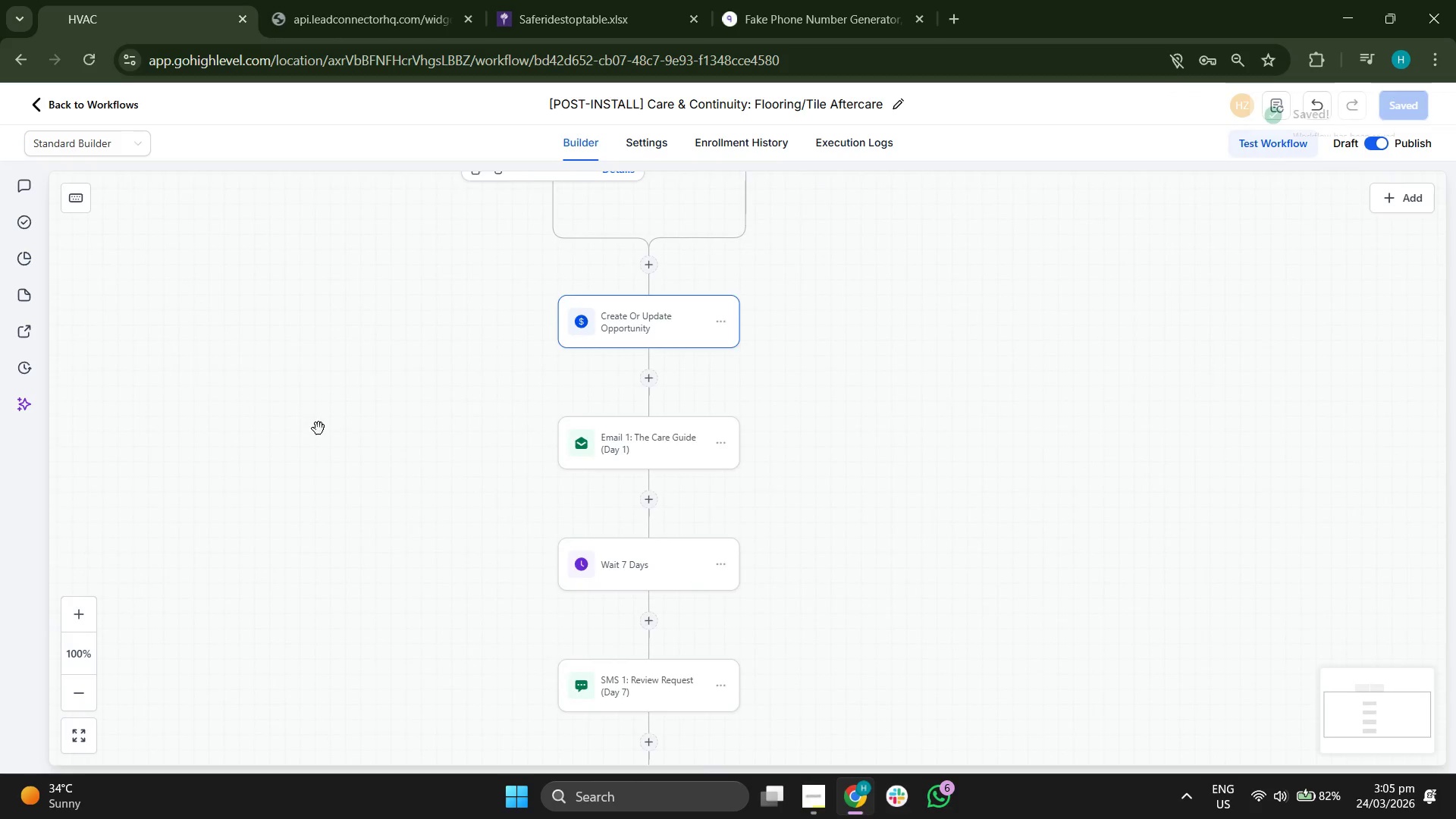 
left_click_drag(start_coordinate=[324, 426], to_coordinate=[373, 560])
 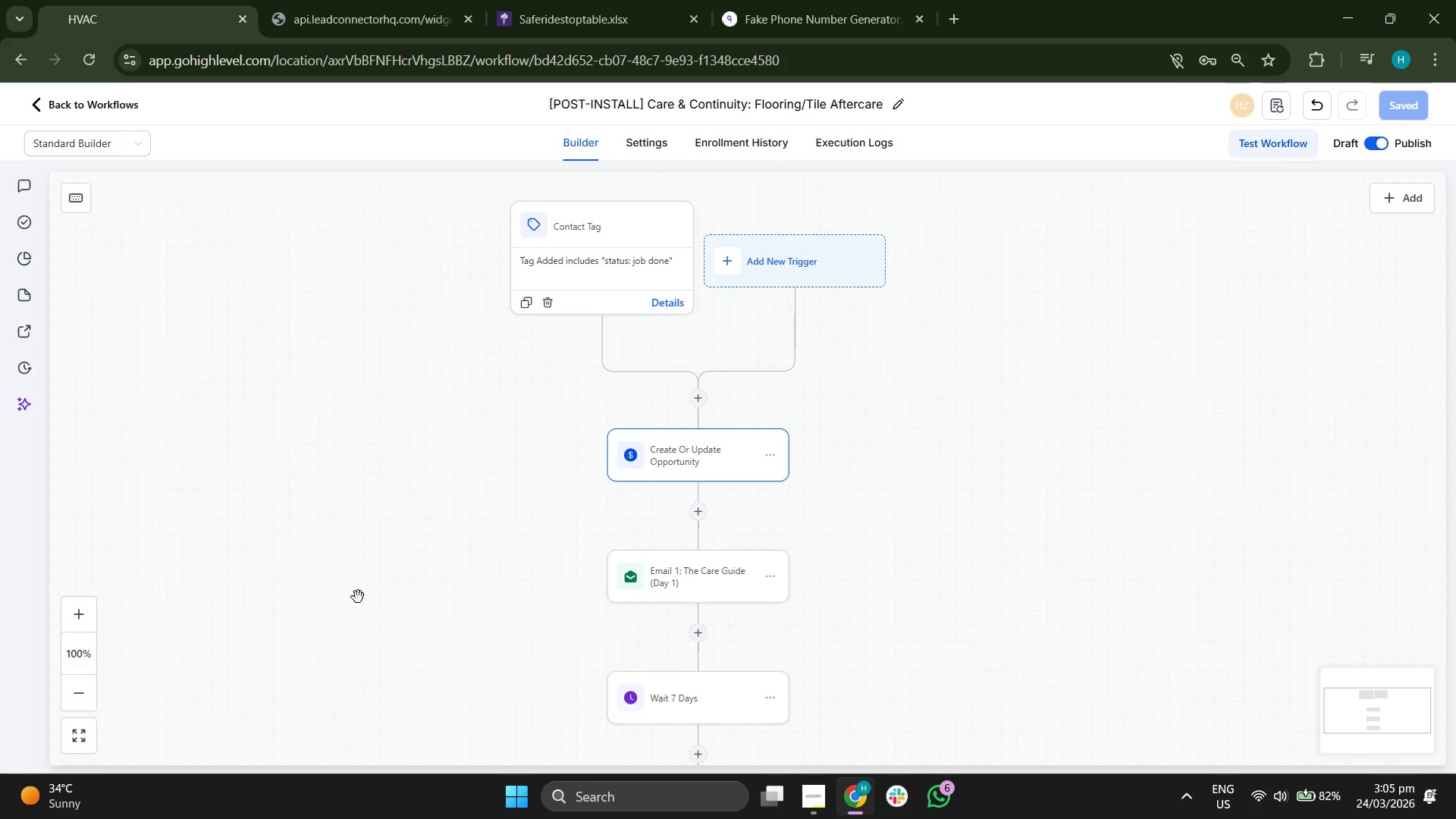 
left_click_drag(start_coordinate=[369, 623], to_coordinate=[379, 480])
 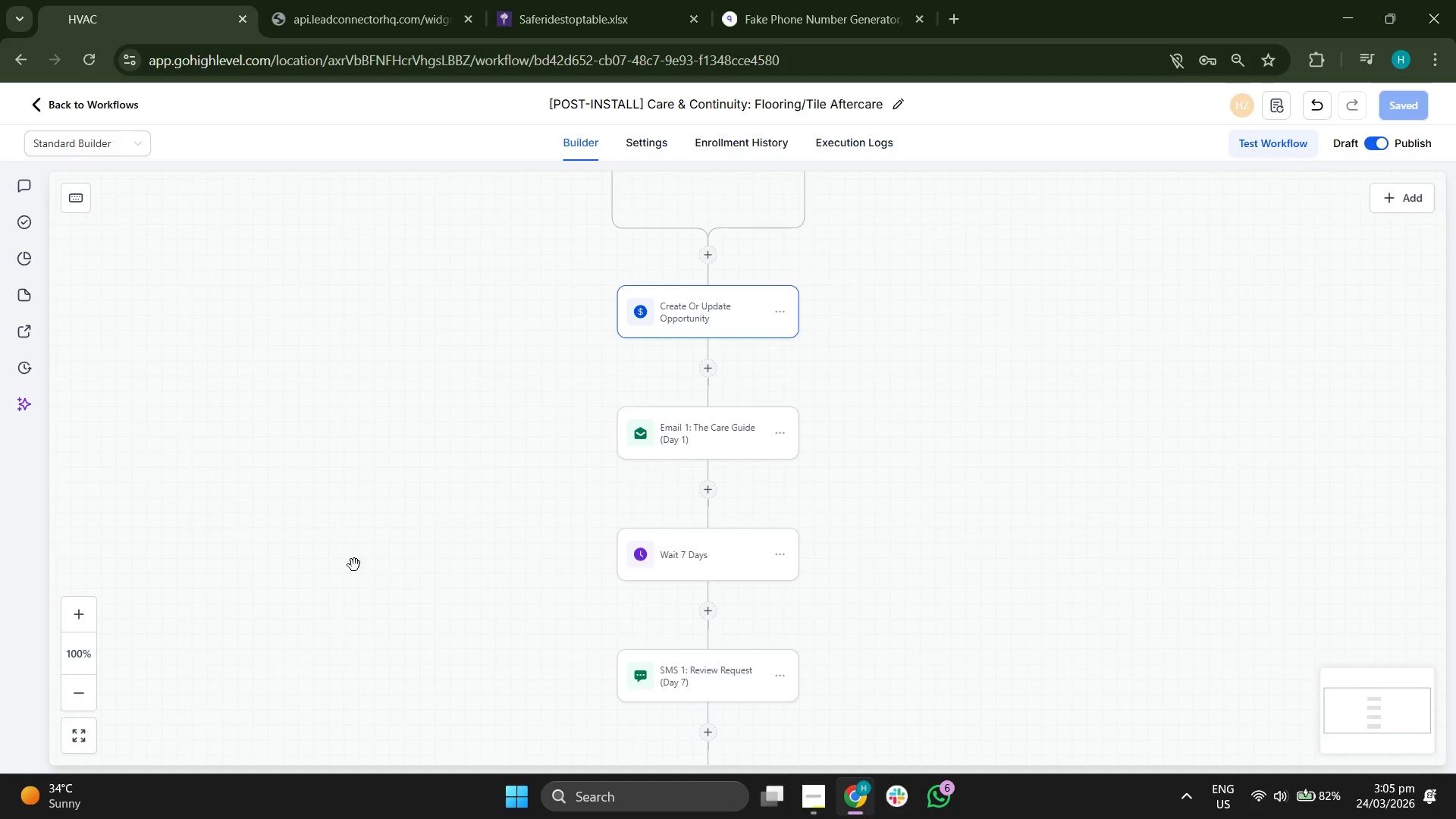 
left_click_drag(start_coordinate=[354, 568], to_coordinate=[351, 585])
 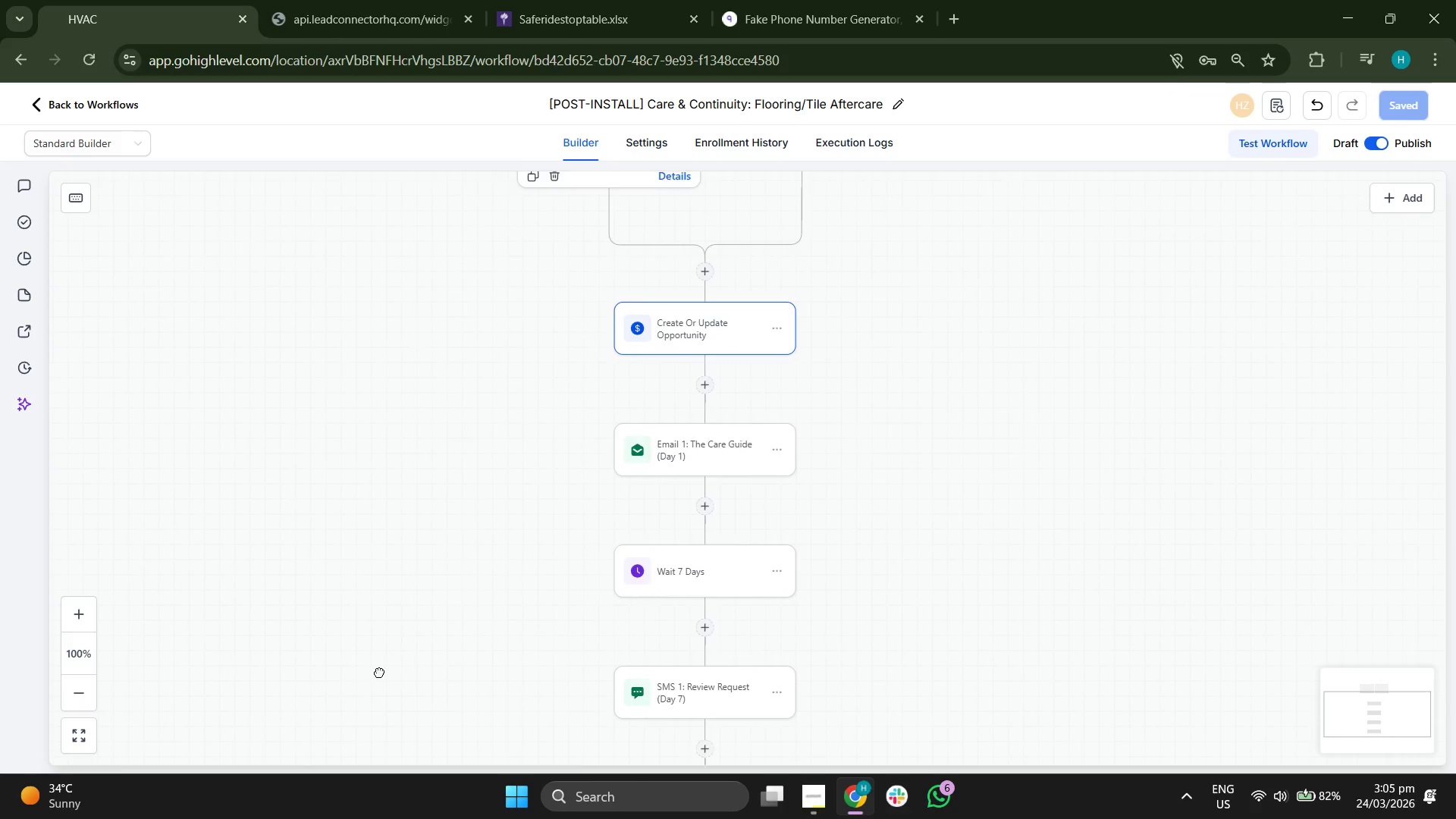 
left_click_drag(start_coordinate=[379, 691], to_coordinate=[379, 573])
 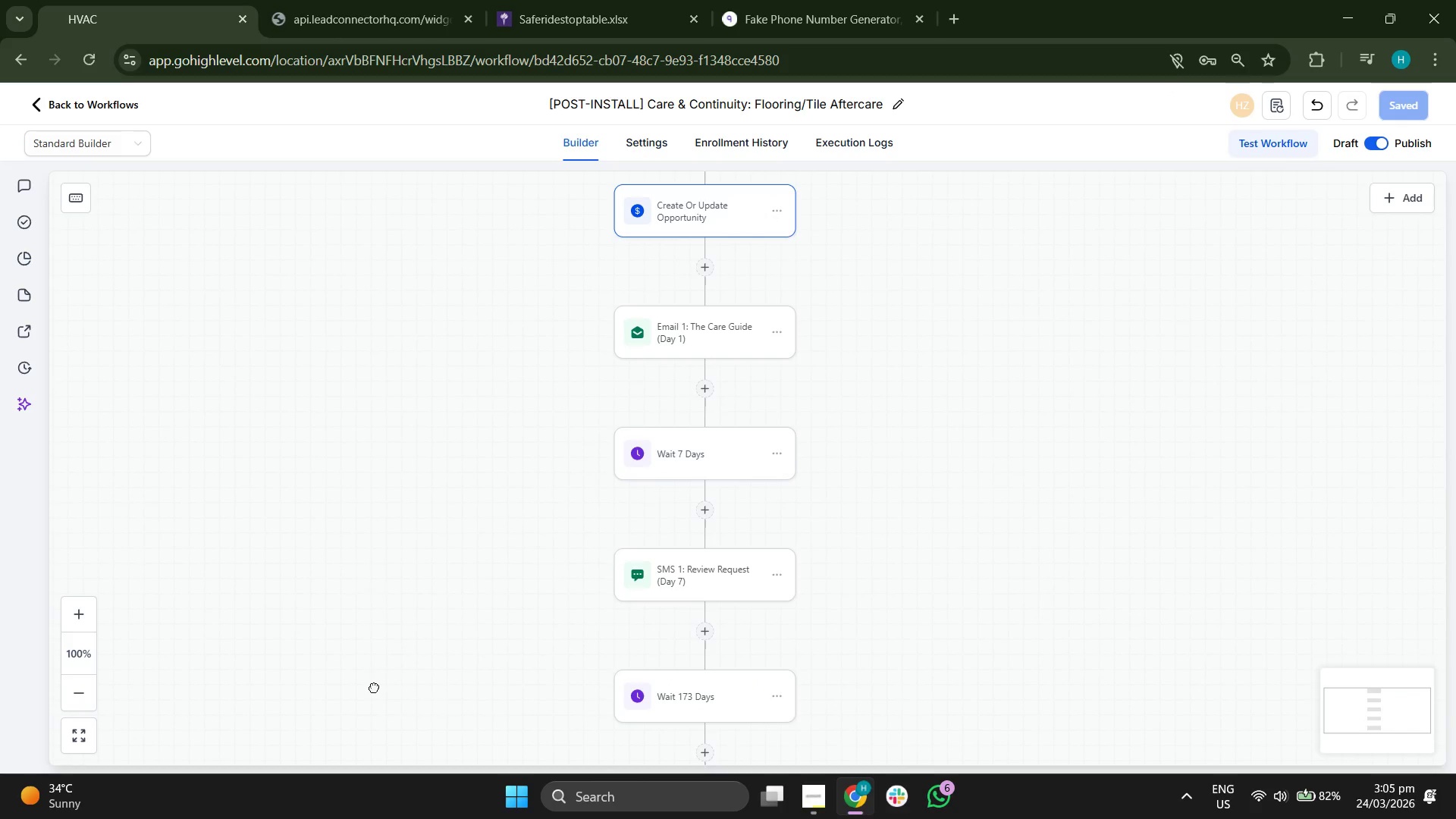 
left_click_drag(start_coordinate=[374, 689], to_coordinate=[391, 605])
 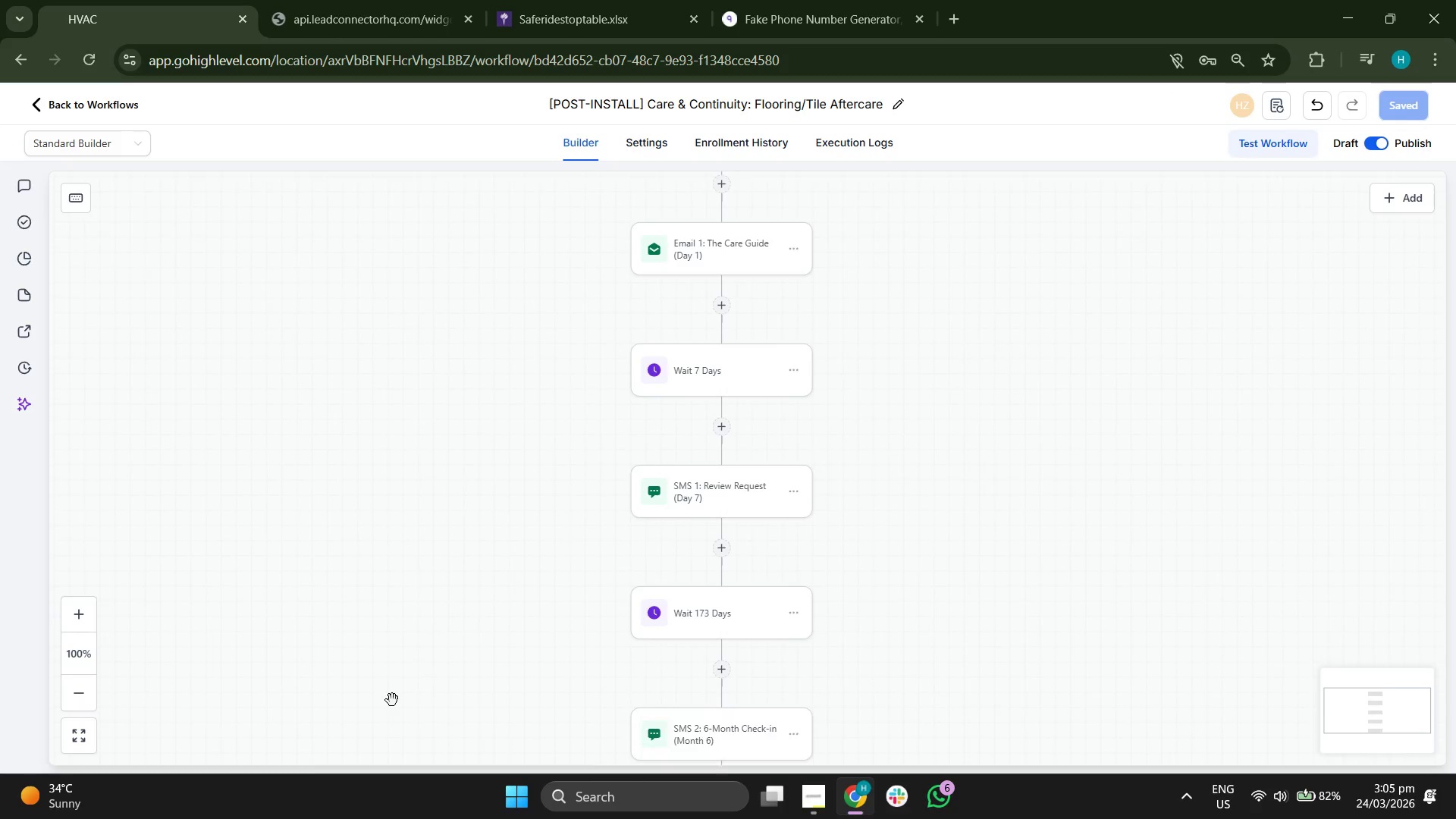 
left_click_drag(start_coordinate=[392, 700], to_coordinate=[403, 591])
 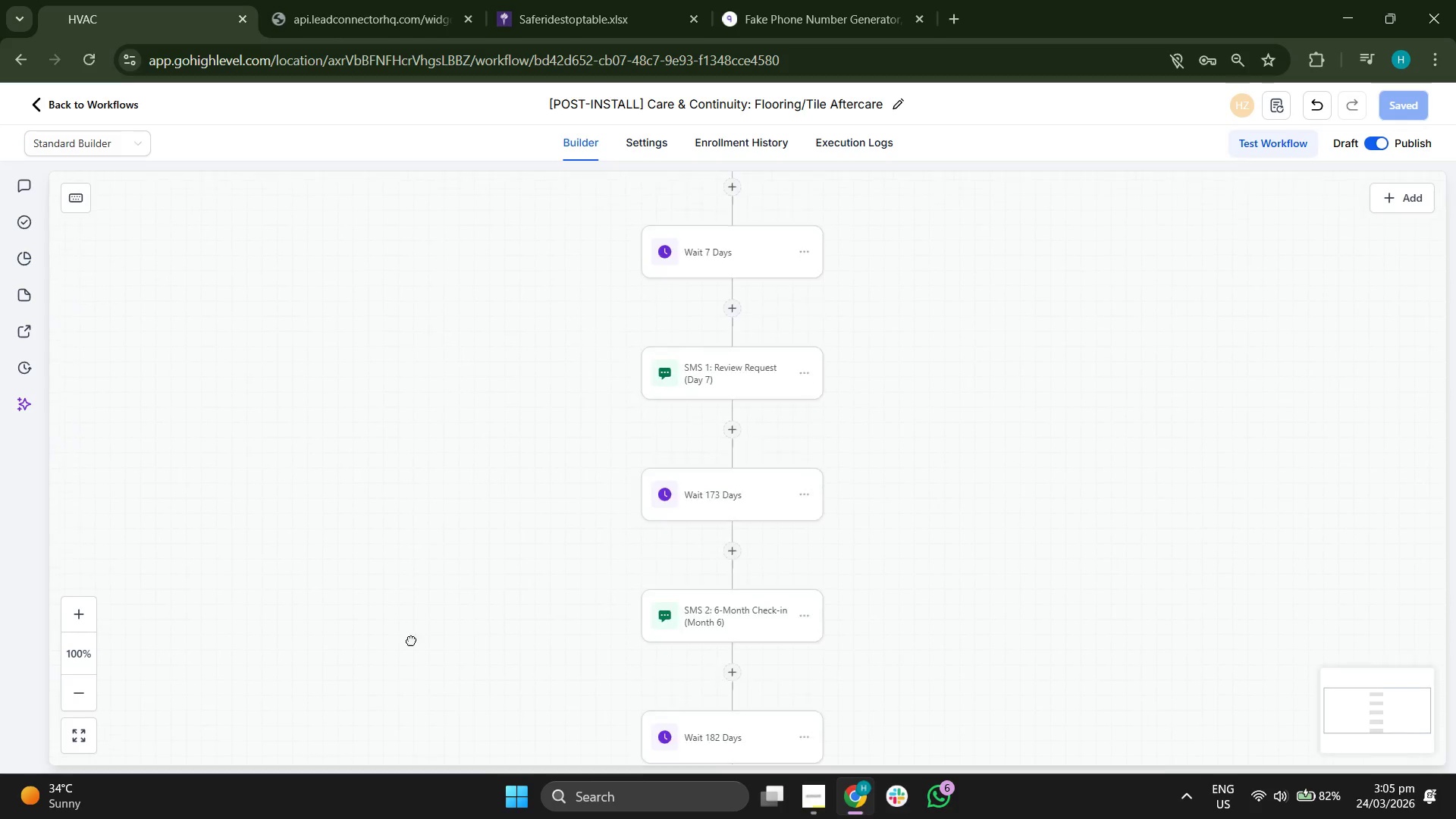 
left_click_drag(start_coordinate=[411, 710], to_coordinate=[403, 565])
 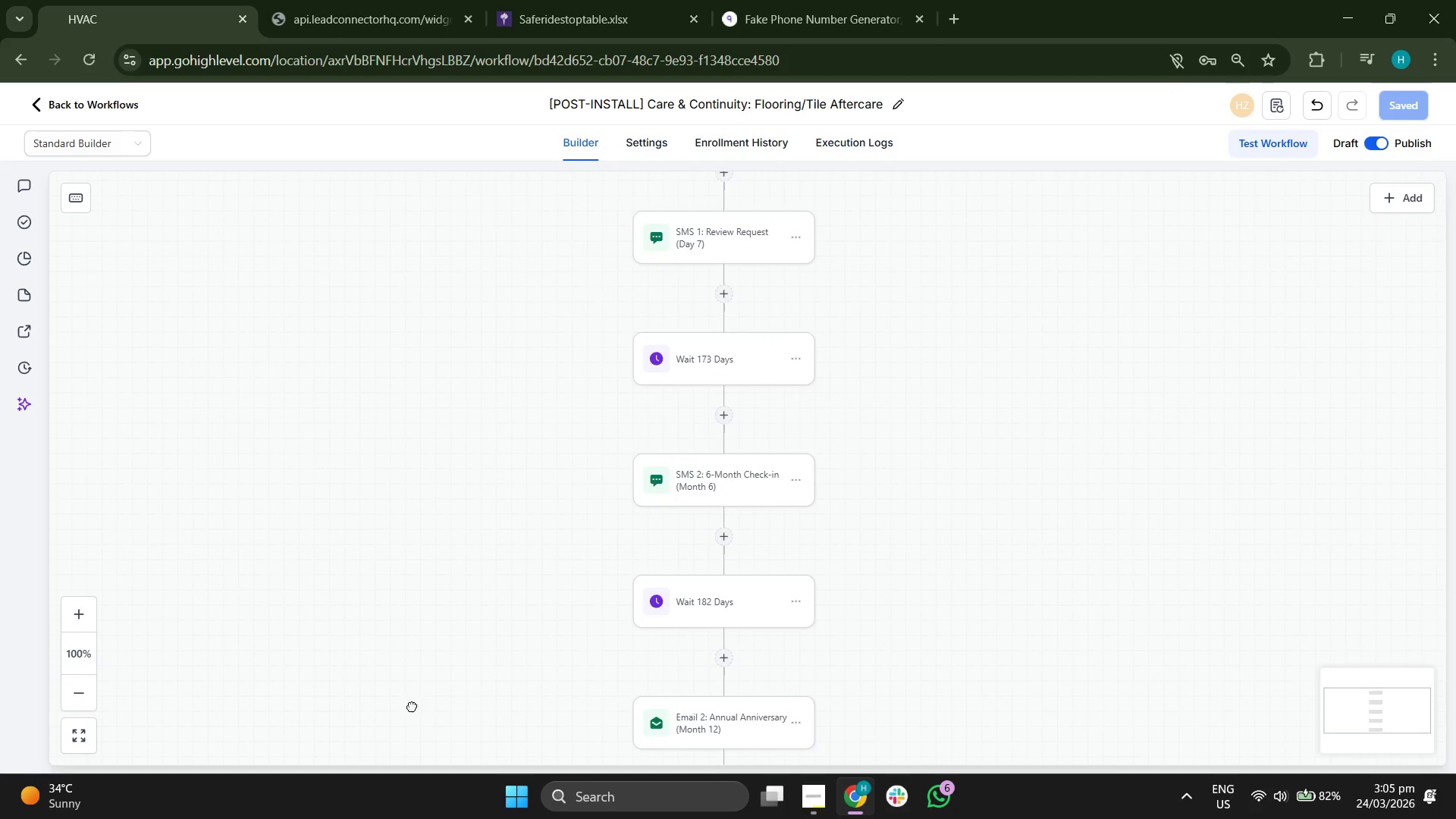 
left_click_drag(start_coordinate=[412, 713], to_coordinate=[416, 602])
 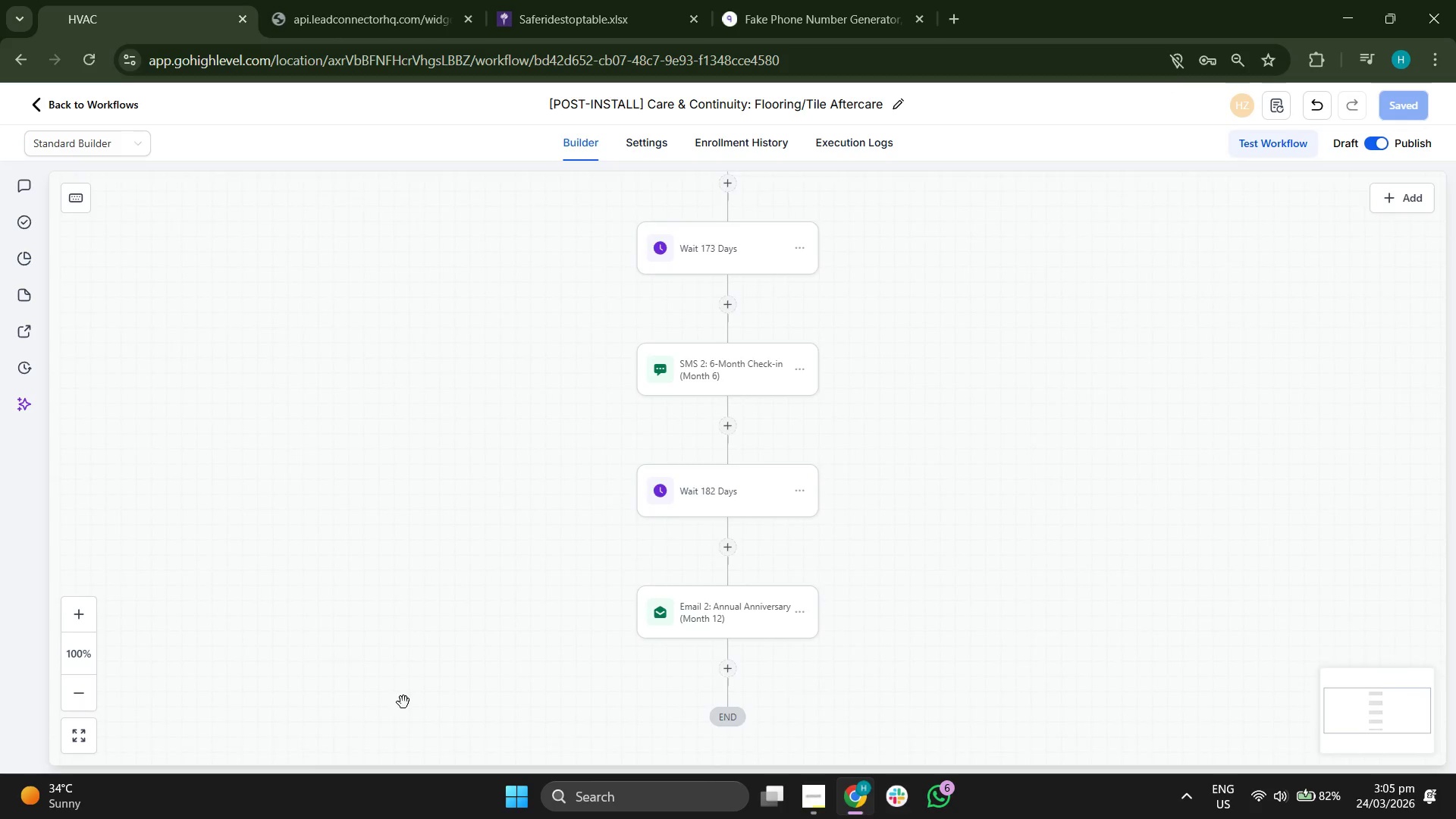 
left_click_drag(start_coordinate=[406, 695], to_coordinate=[425, 582])
 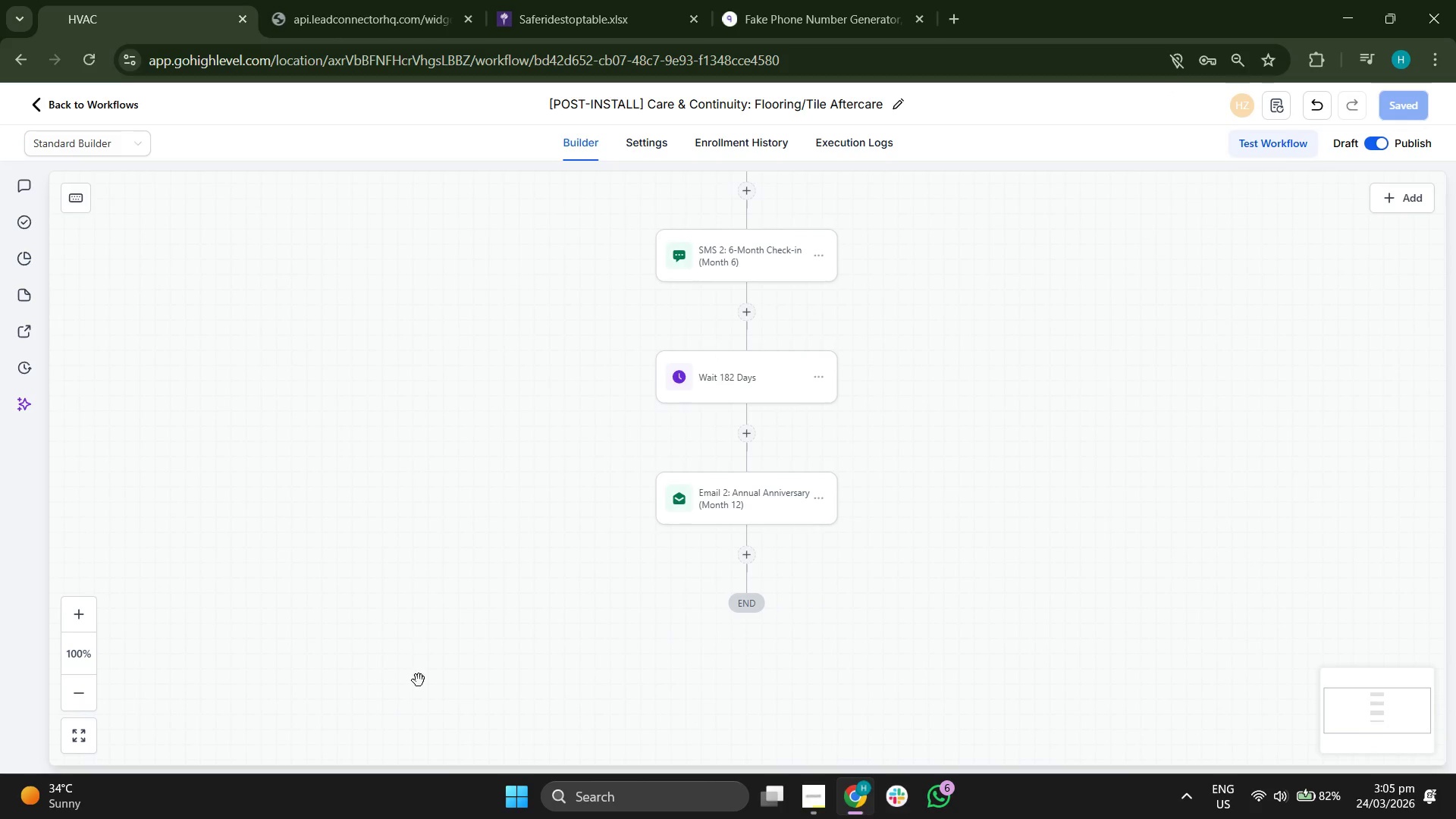 
left_click_drag(start_coordinate=[419, 681], to_coordinate=[419, 722])
 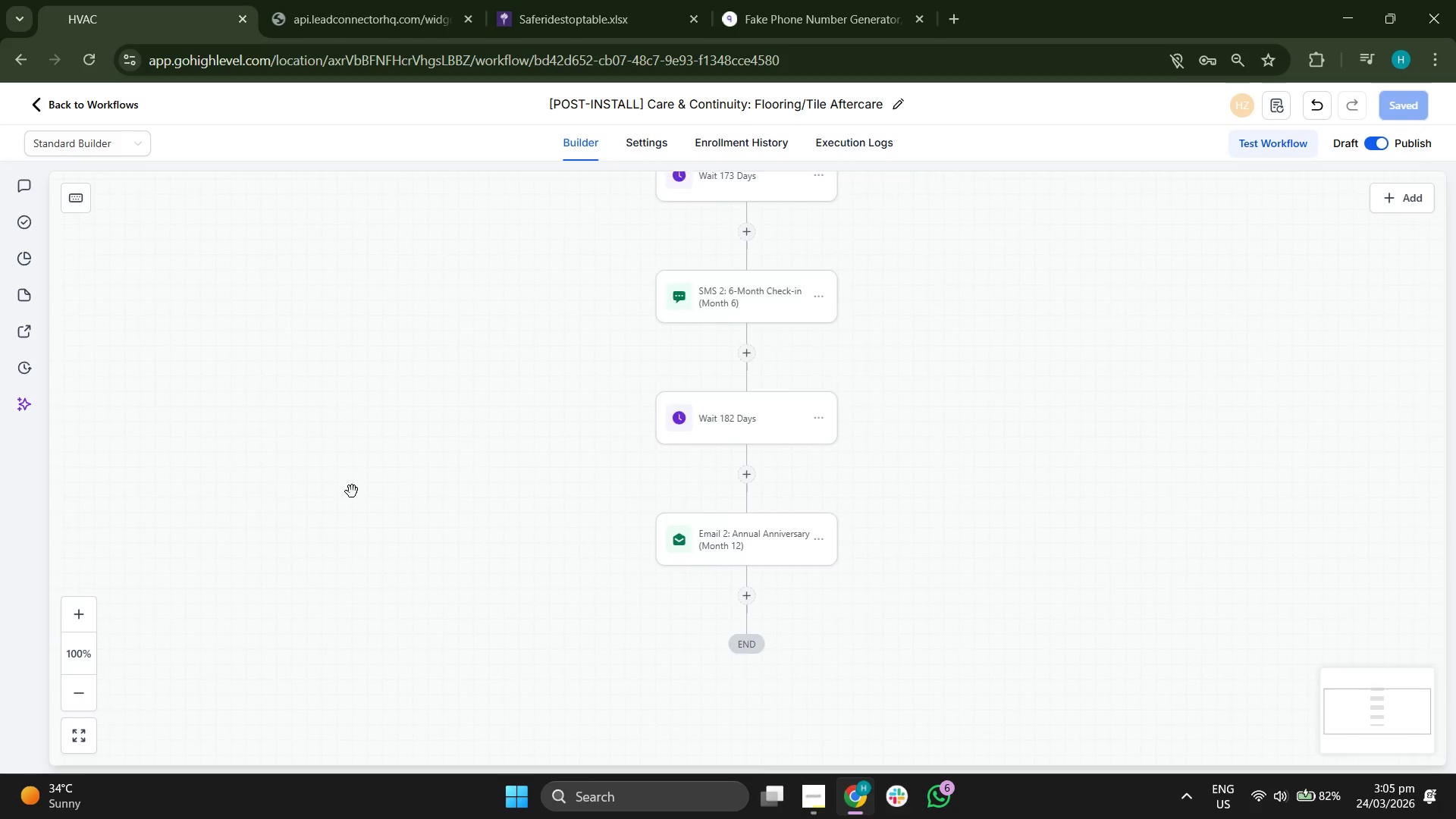 
left_click_drag(start_coordinate=[352, 492], to_coordinate=[369, 661])
 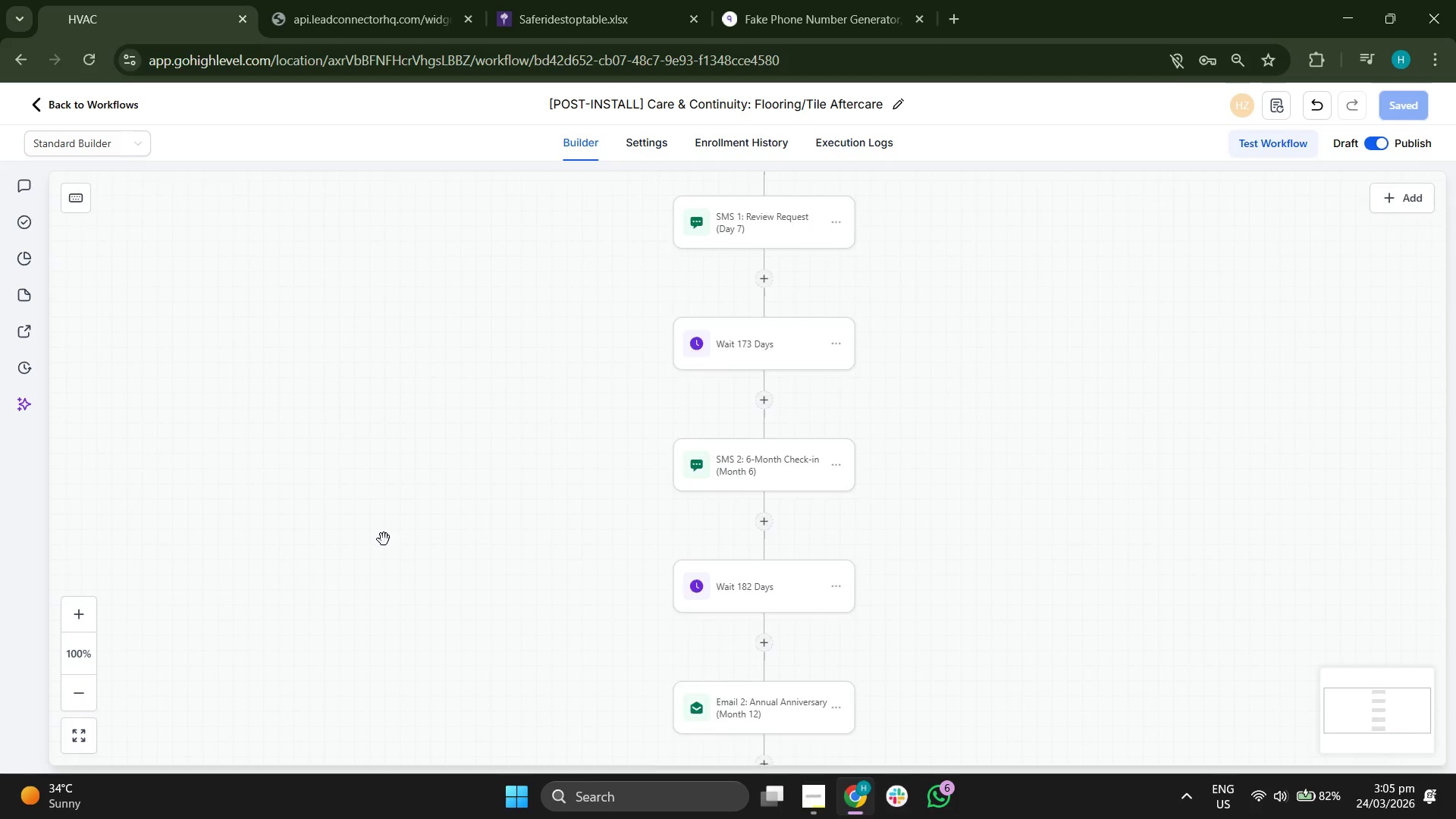 
left_click_drag(start_coordinate=[384, 536], to_coordinate=[369, 648])
 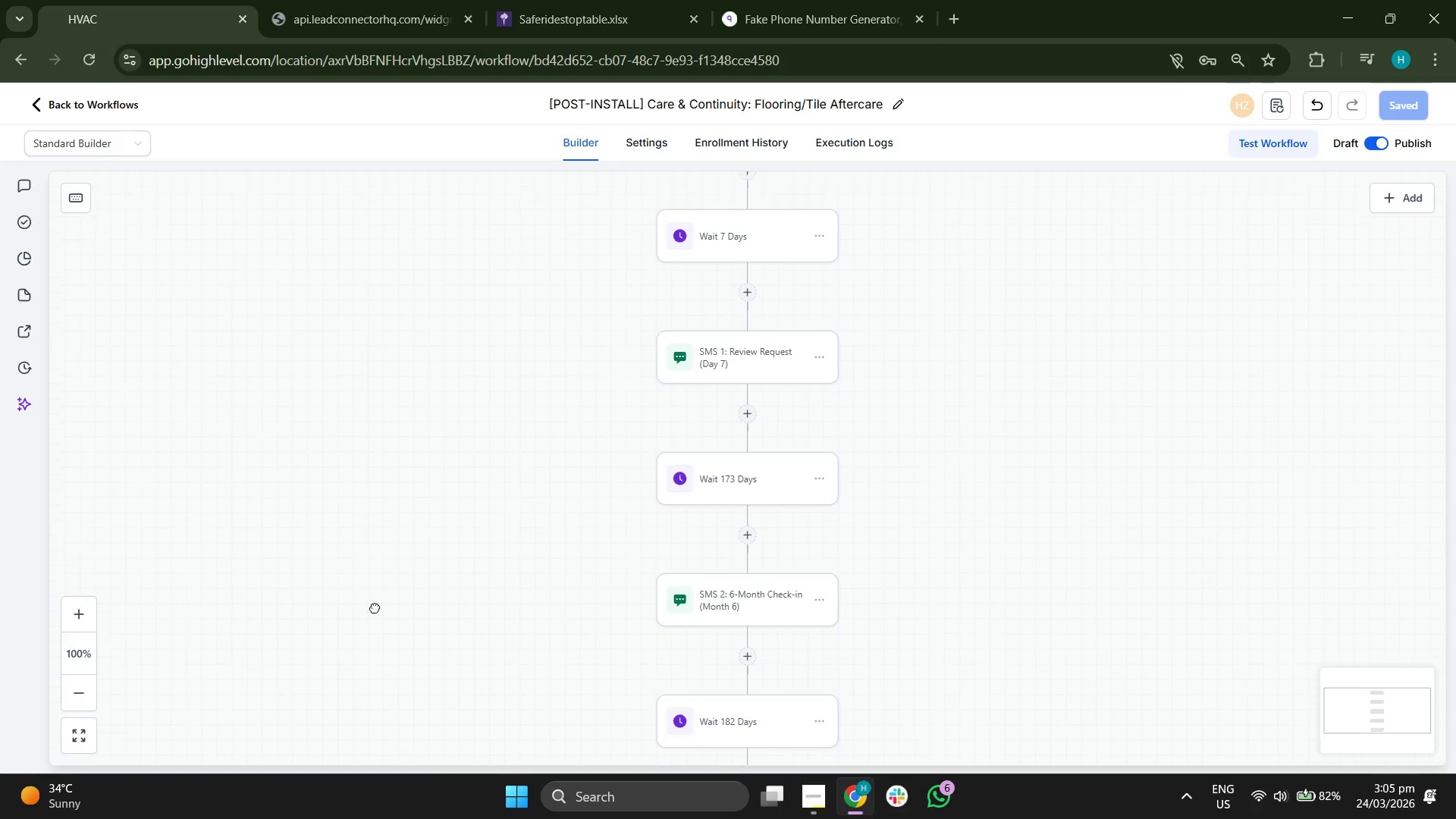 
left_click_drag(start_coordinate=[379, 539], to_coordinate=[375, 648])
 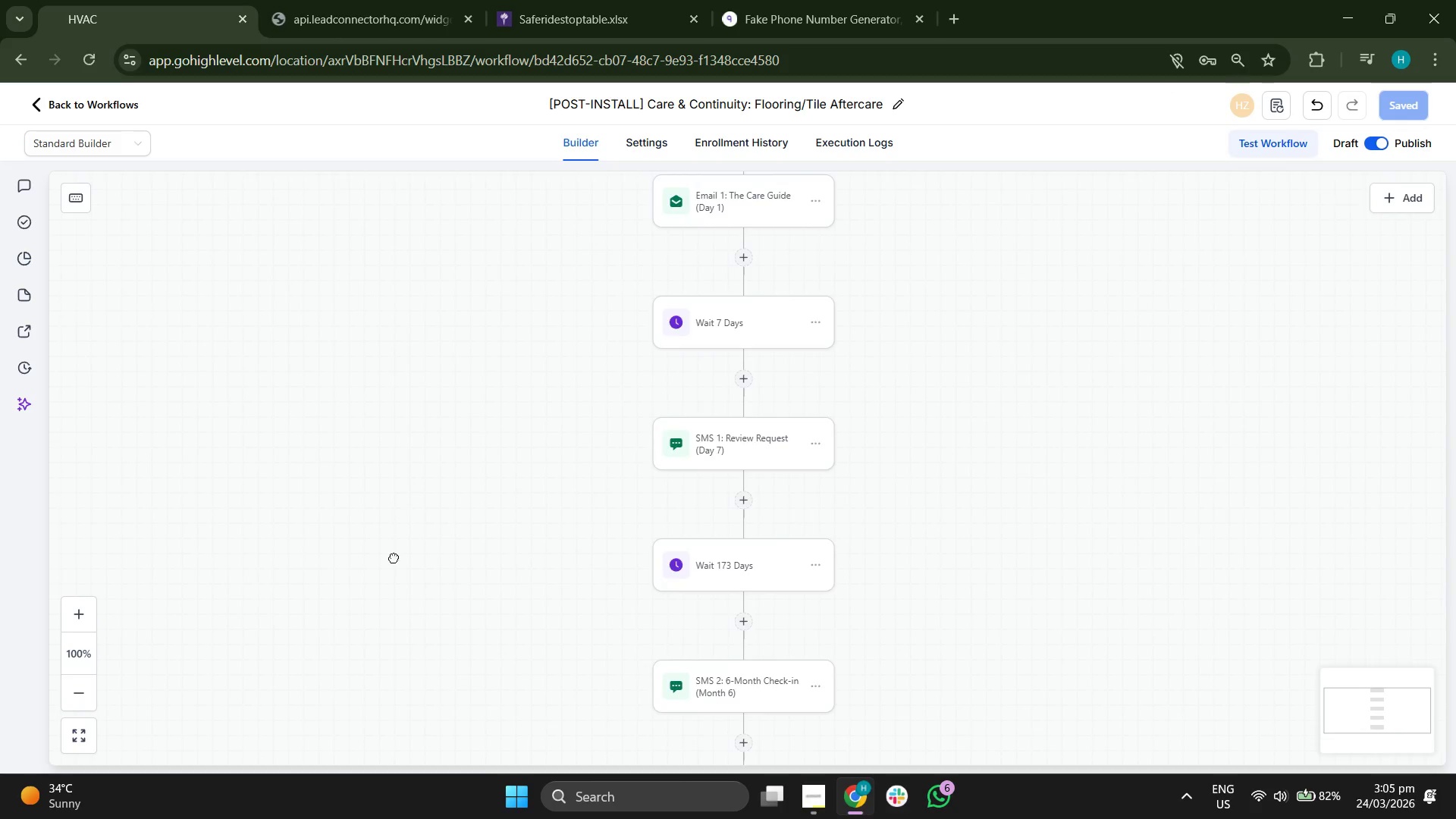 
left_click_drag(start_coordinate=[405, 526], to_coordinate=[376, 644])
 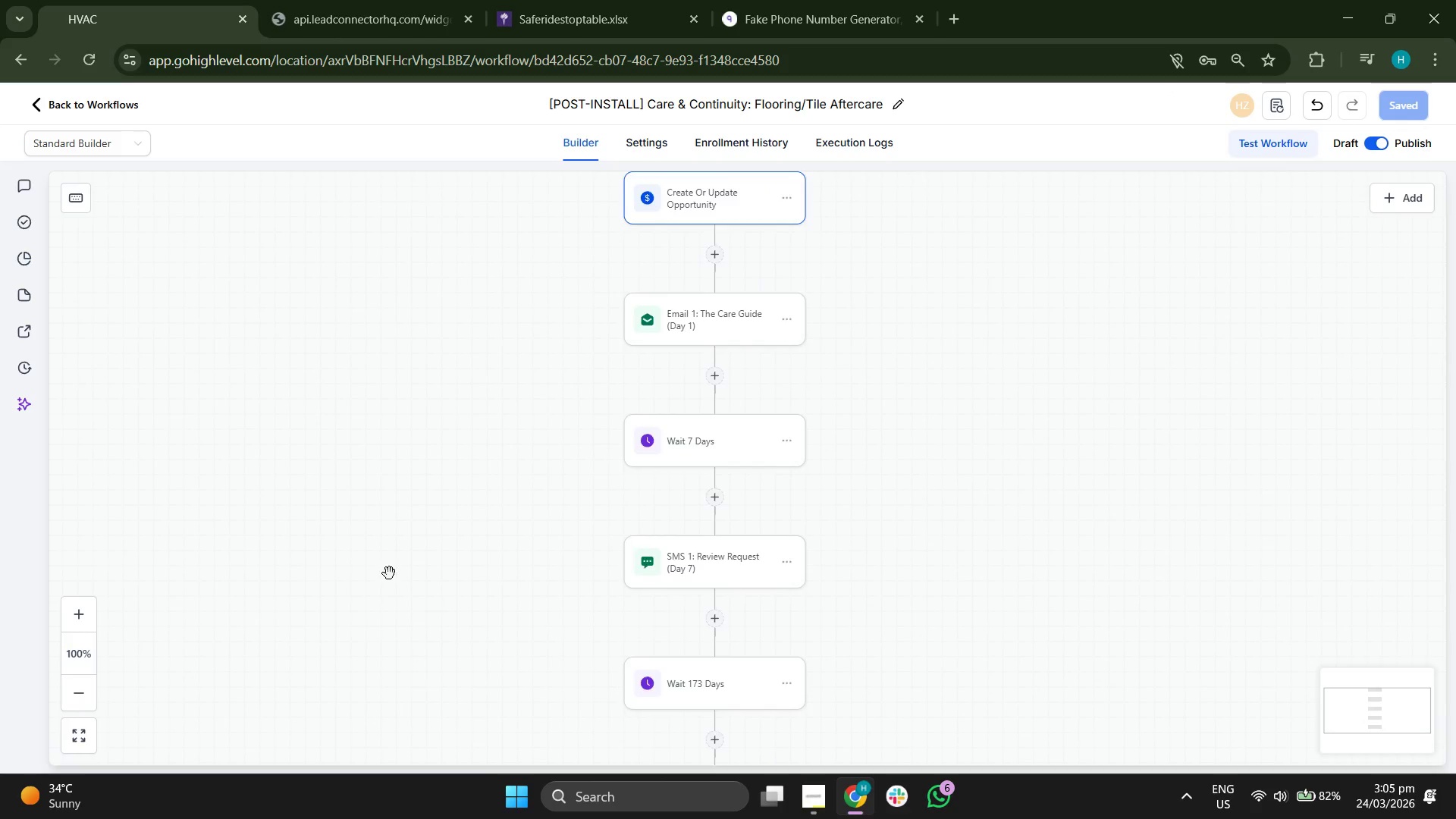 
left_click_drag(start_coordinate=[390, 573], to_coordinate=[368, 642])
 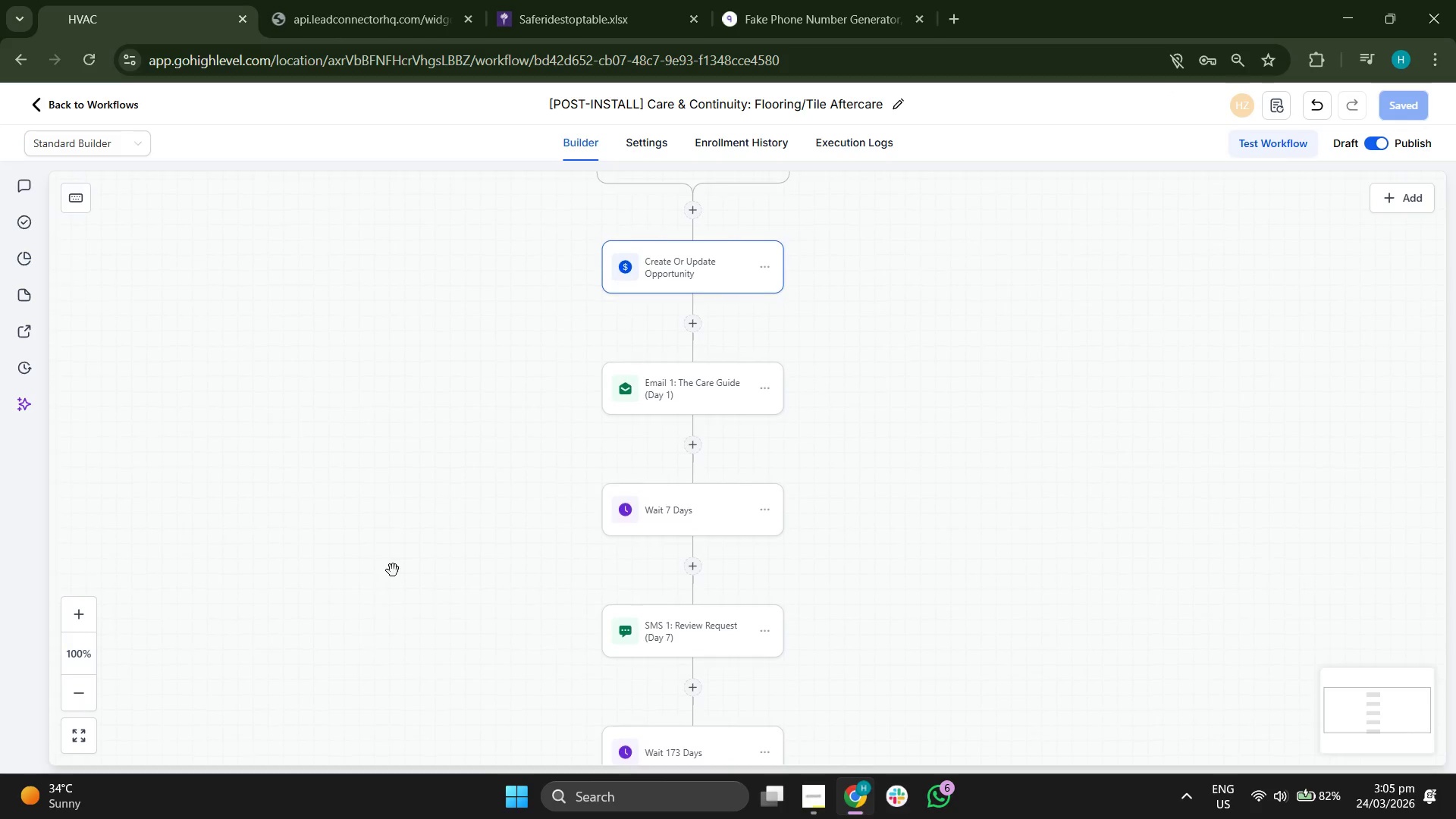 
left_click_drag(start_coordinate=[393, 567], to_coordinate=[383, 638])
 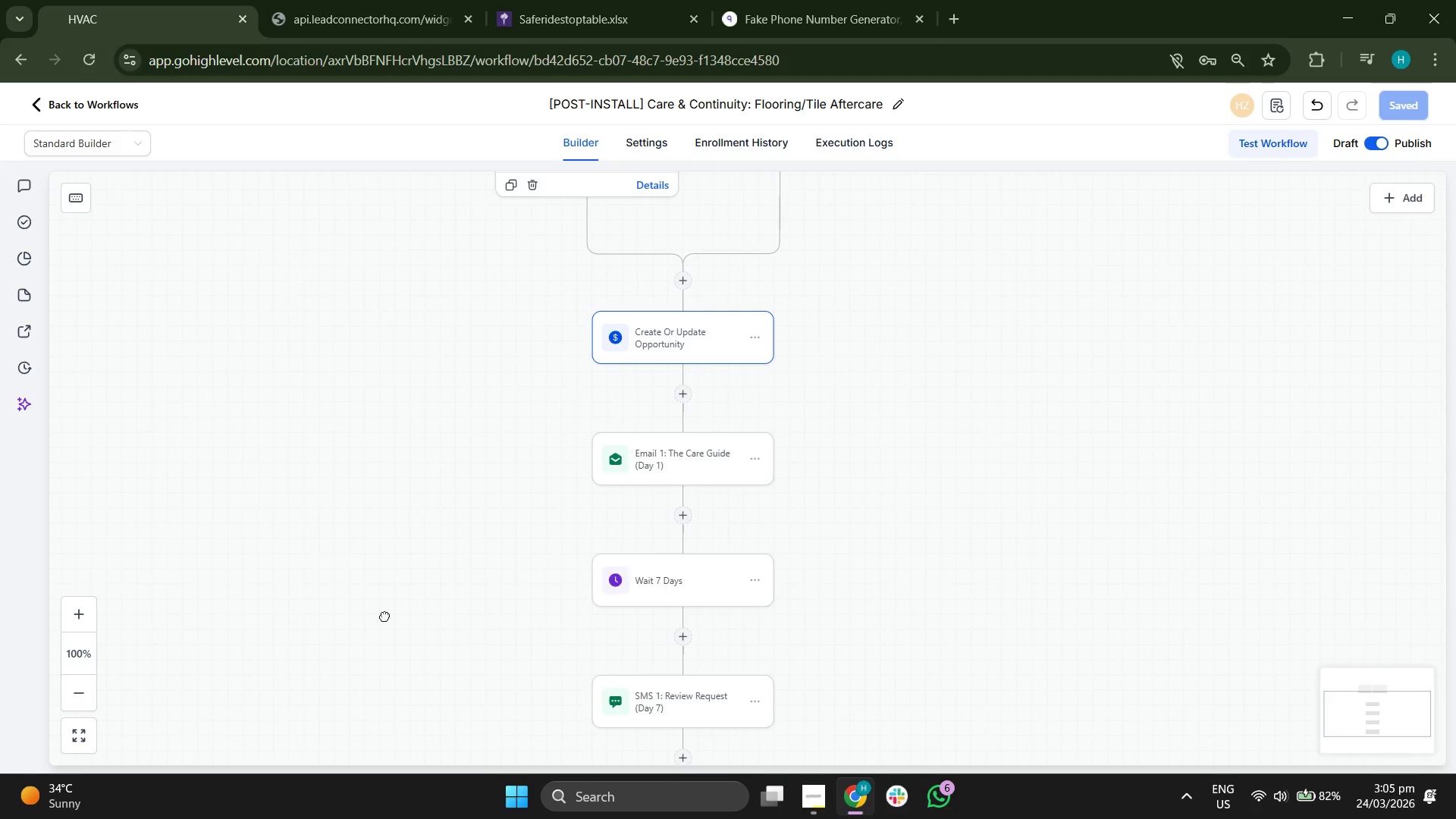 
left_click_drag(start_coordinate=[379, 590], to_coordinate=[392, 654])
 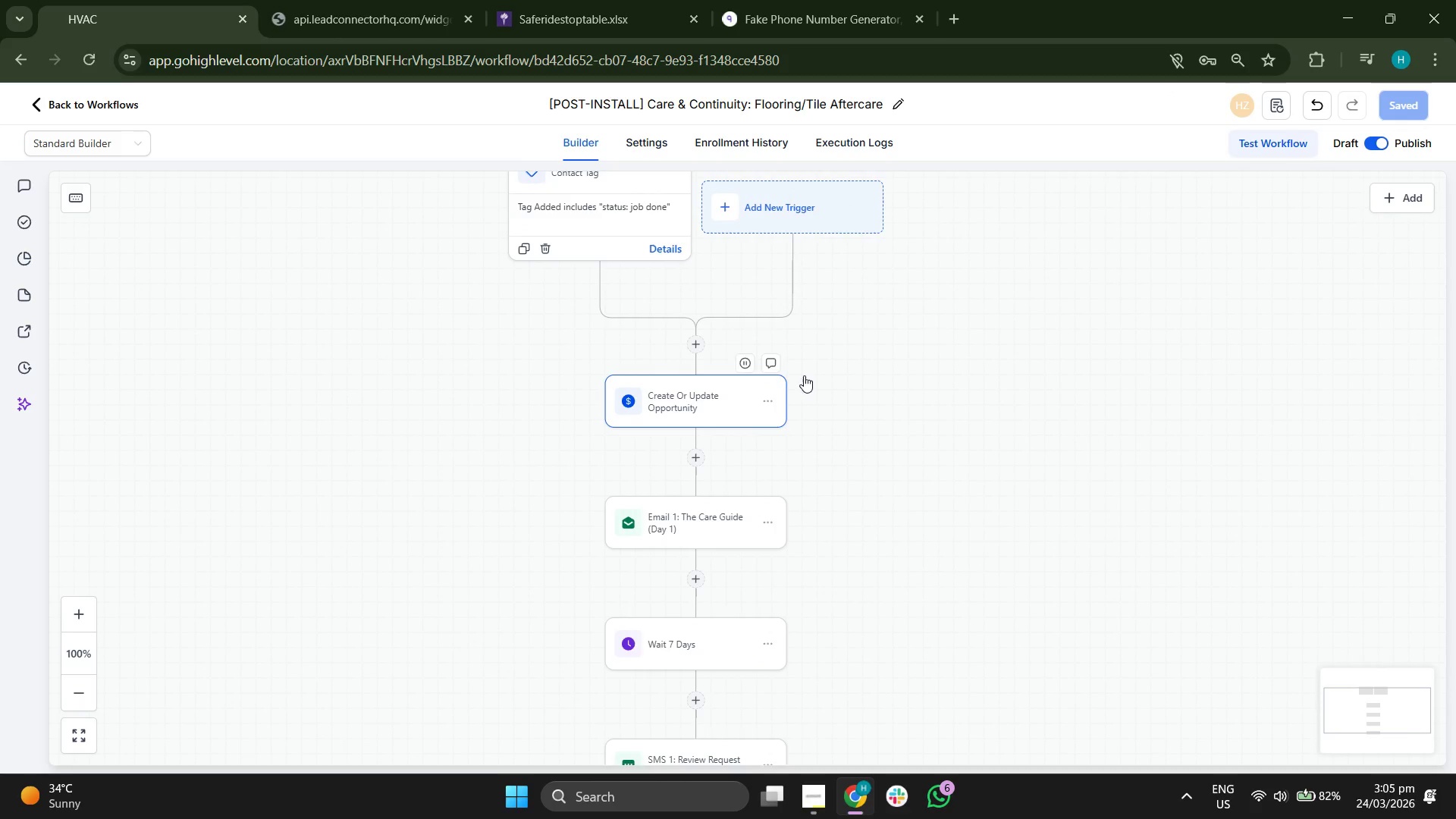 
left_click_drag(start_coordinate=[1005, 326], to_coordinate=[1015, 377])
 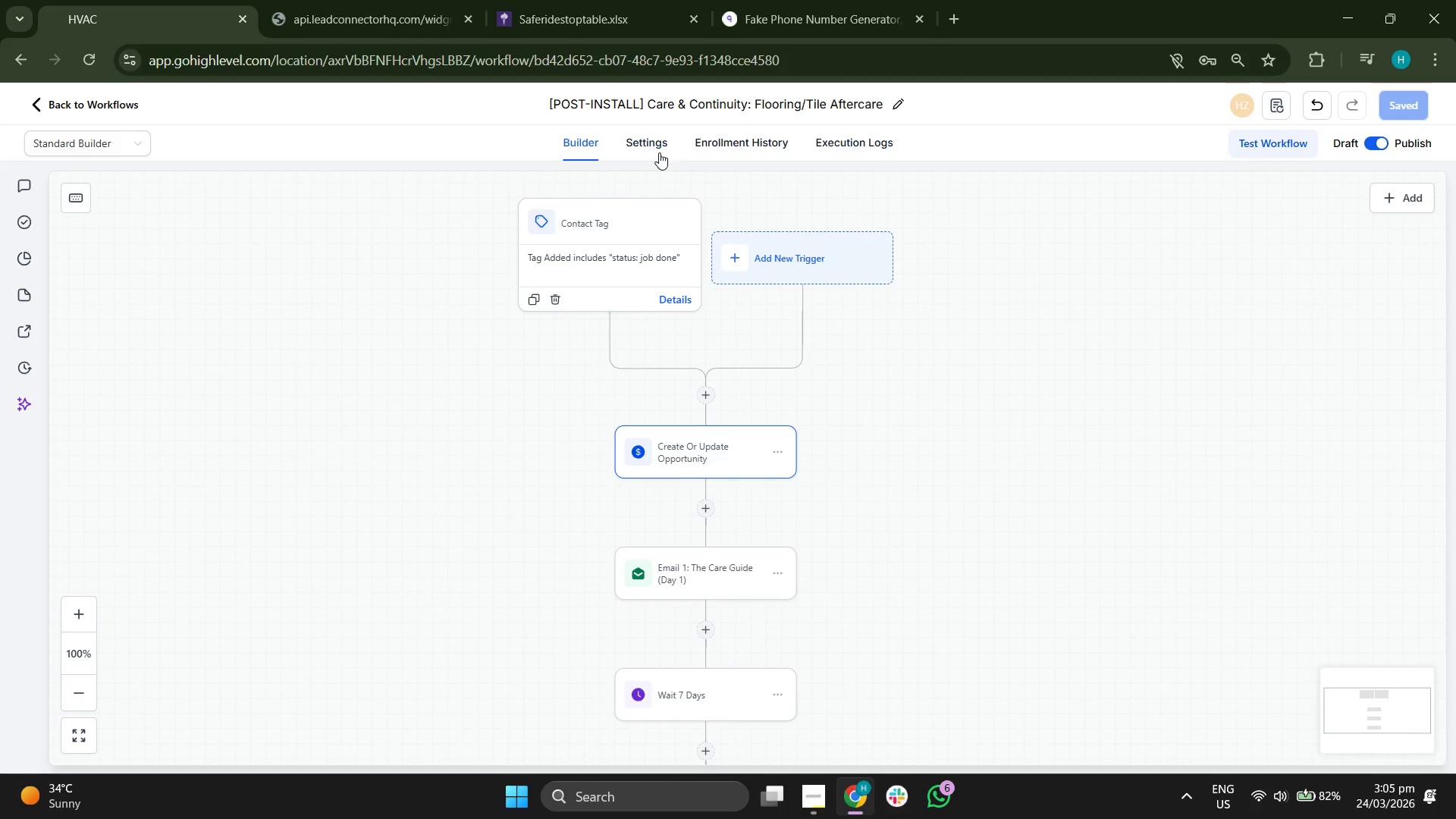 
left_click([650, 143])
 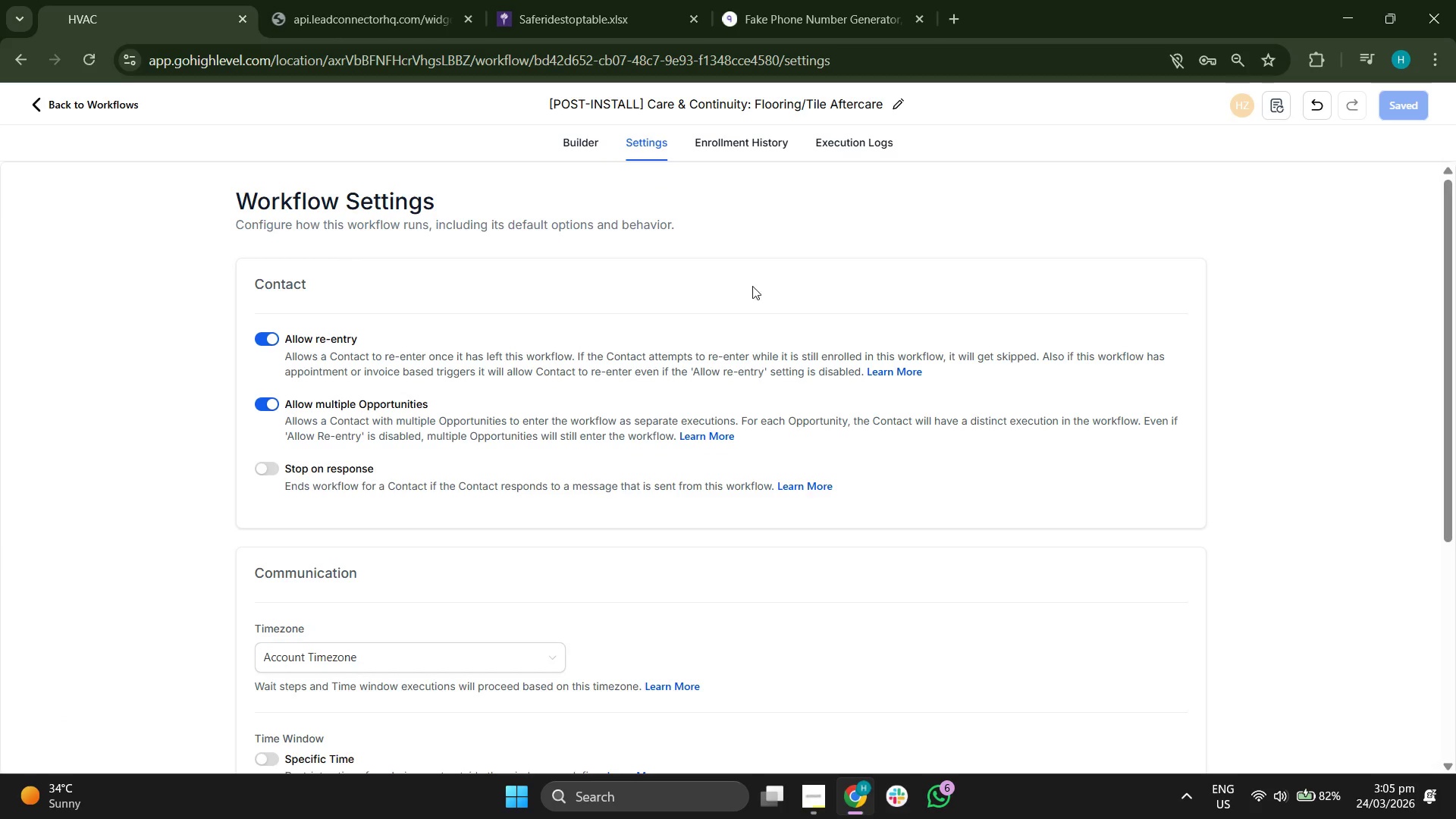 
scroll: coordinate [952, 318], scroll_direction: down, amount: 5.0
 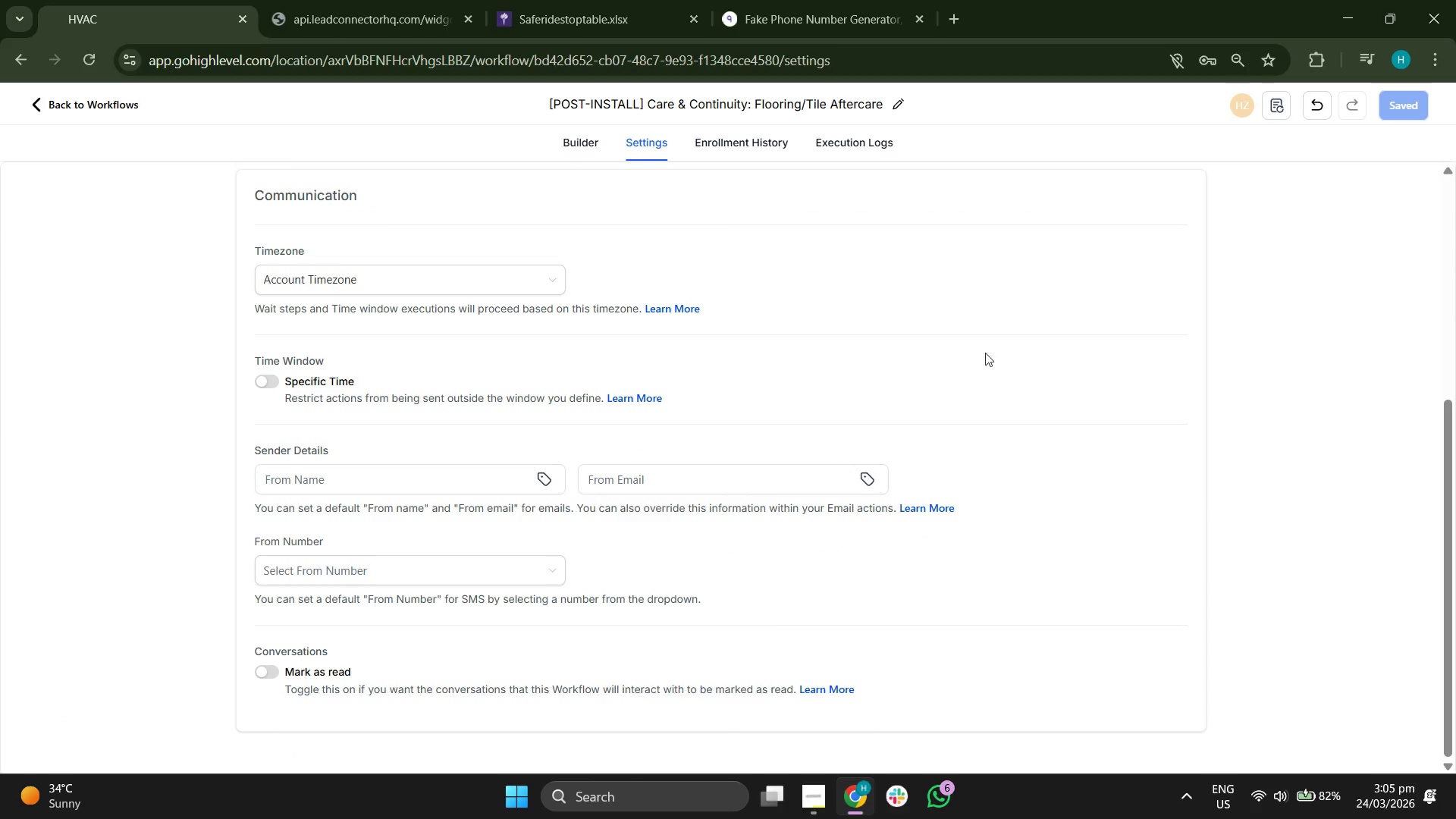 
scroll: coordinate [1210, 422], scroll_direction: up, amount: 1.0
 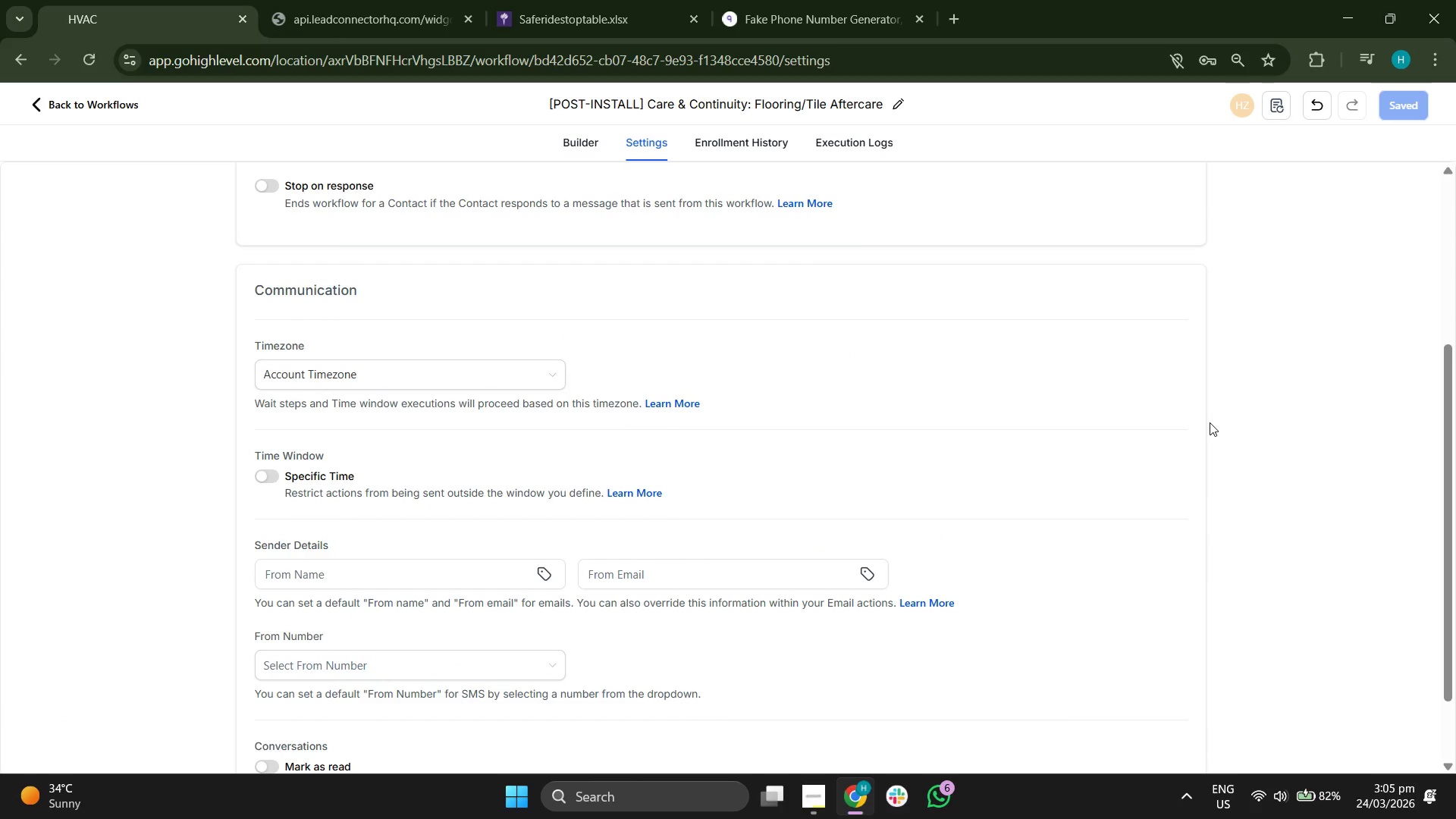 
scroll: coordinate [1210, 422], scroll_direction: down, amount: 1.0
 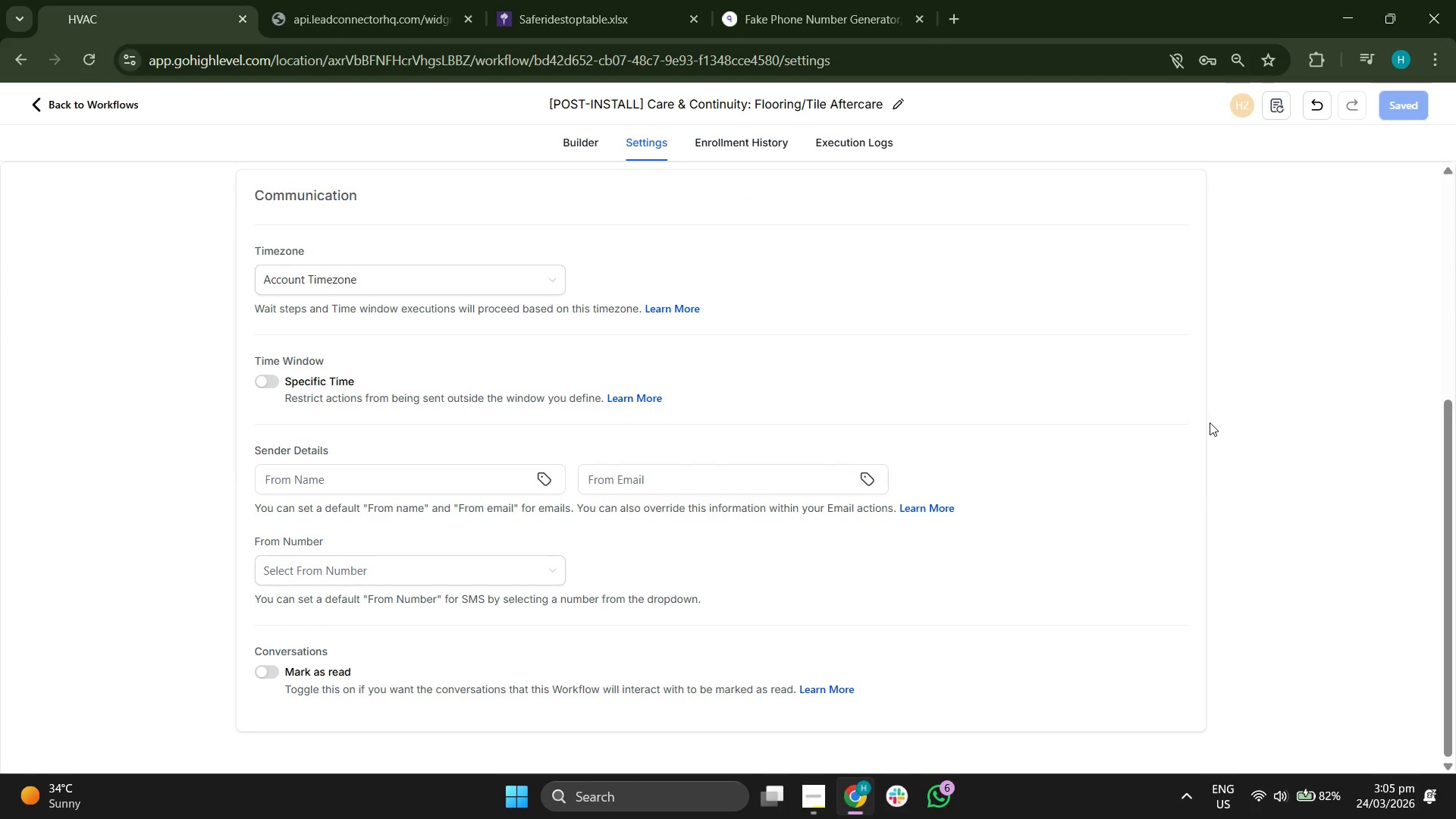 
scroll: coordinate [1210, 422], scroll_direction: up, amount: 1.0
 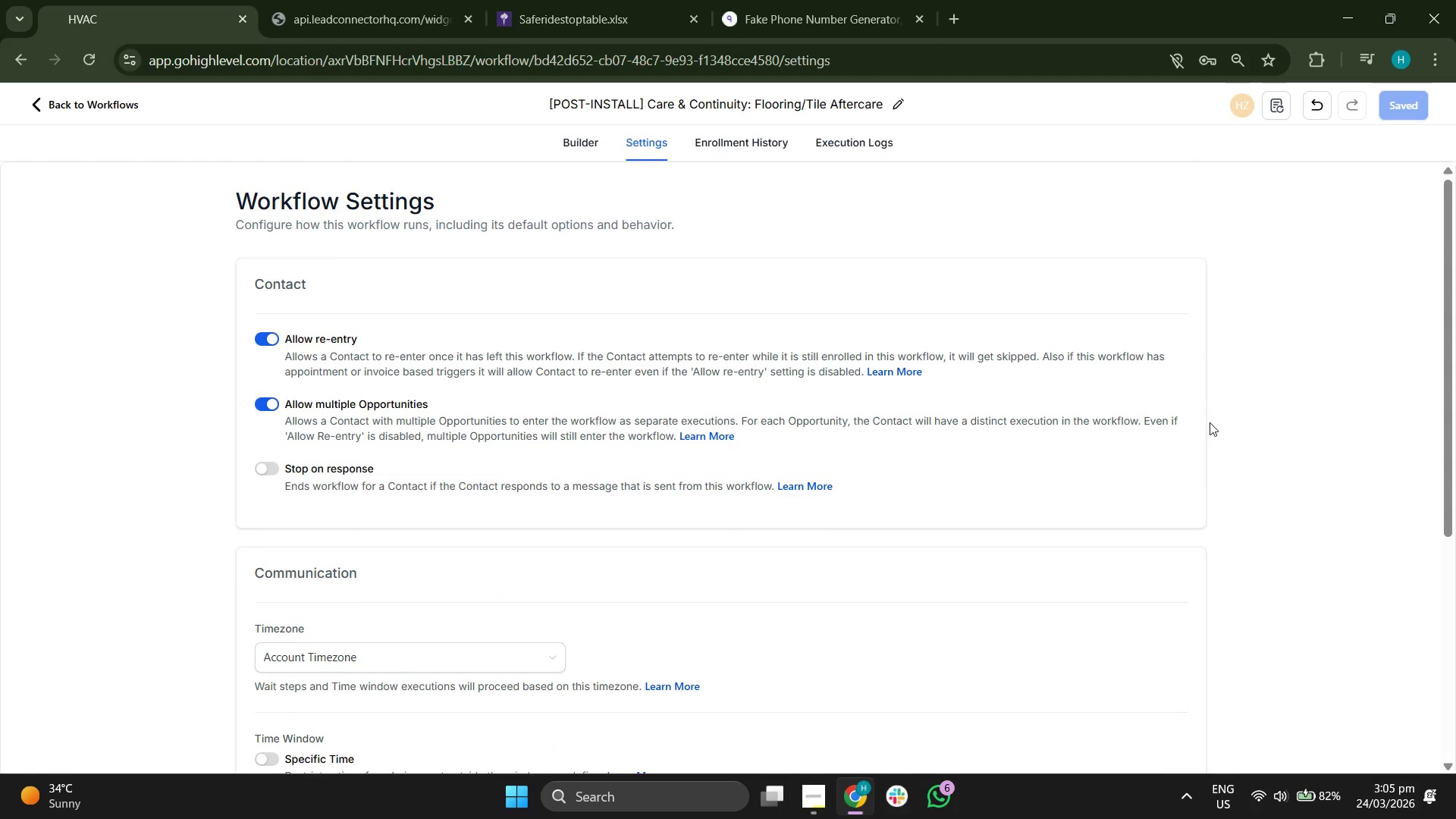 
left_click([738, 136])
 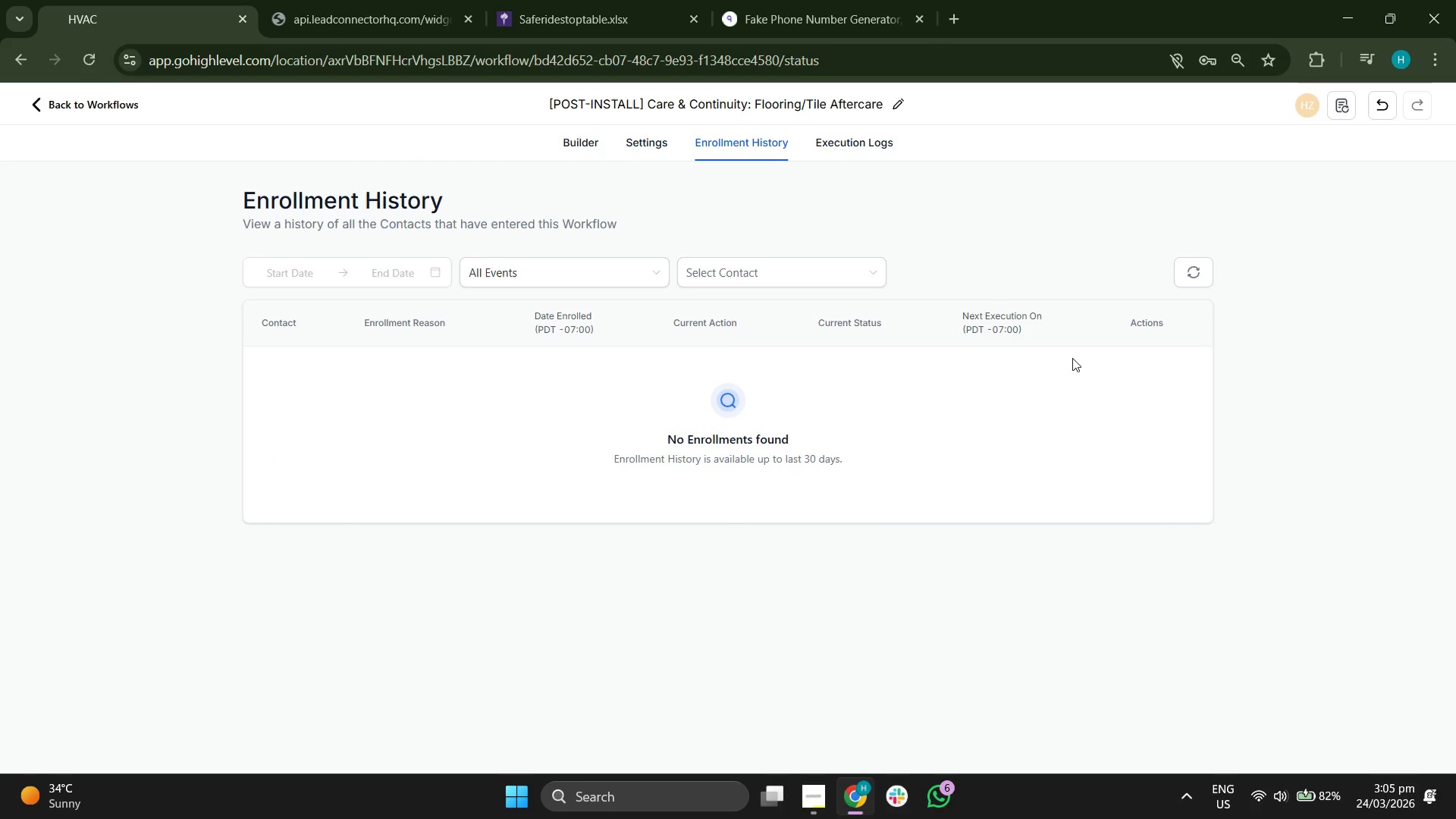 
wait(6.14)
 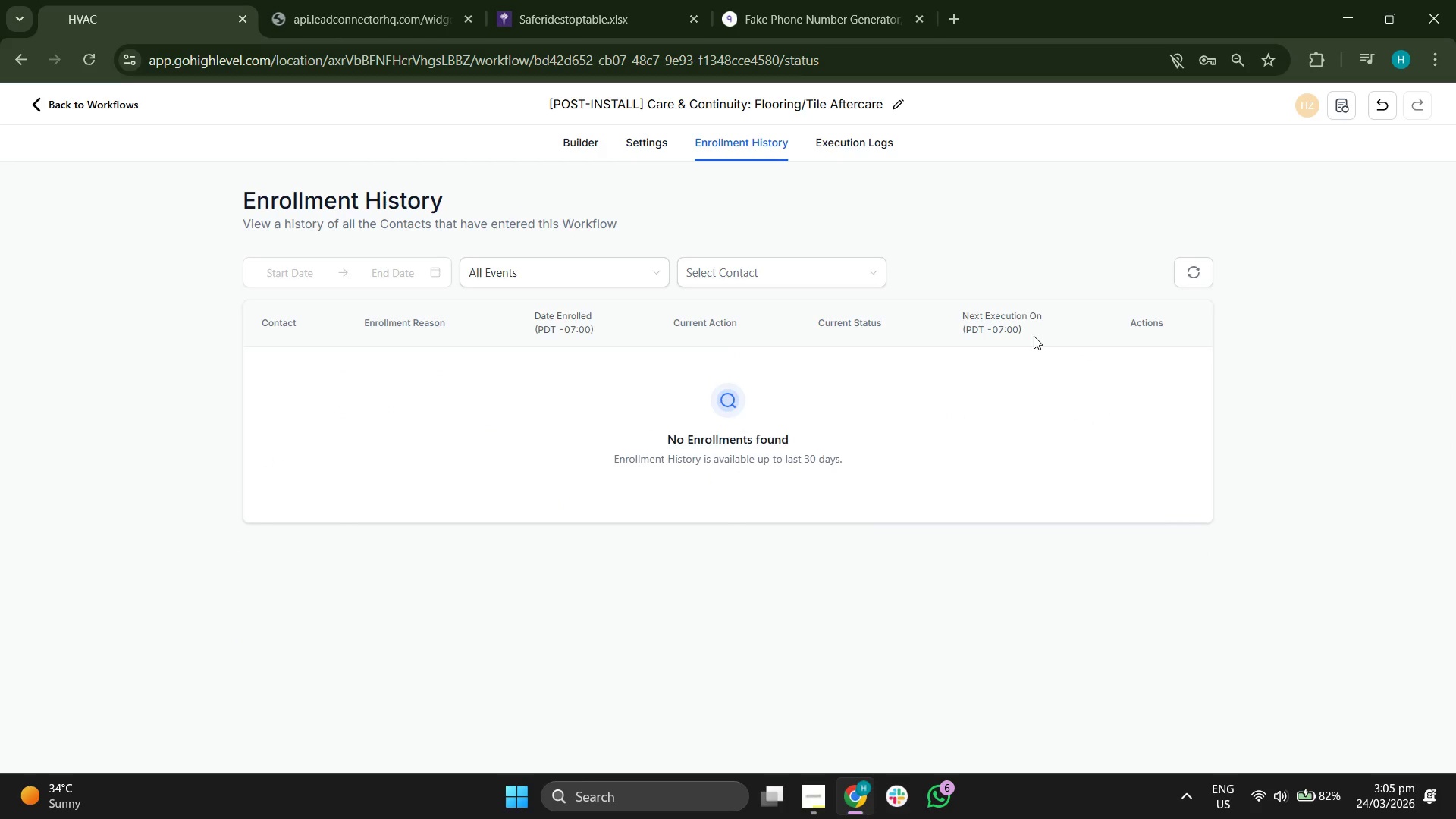 
left_click([864, 138])
 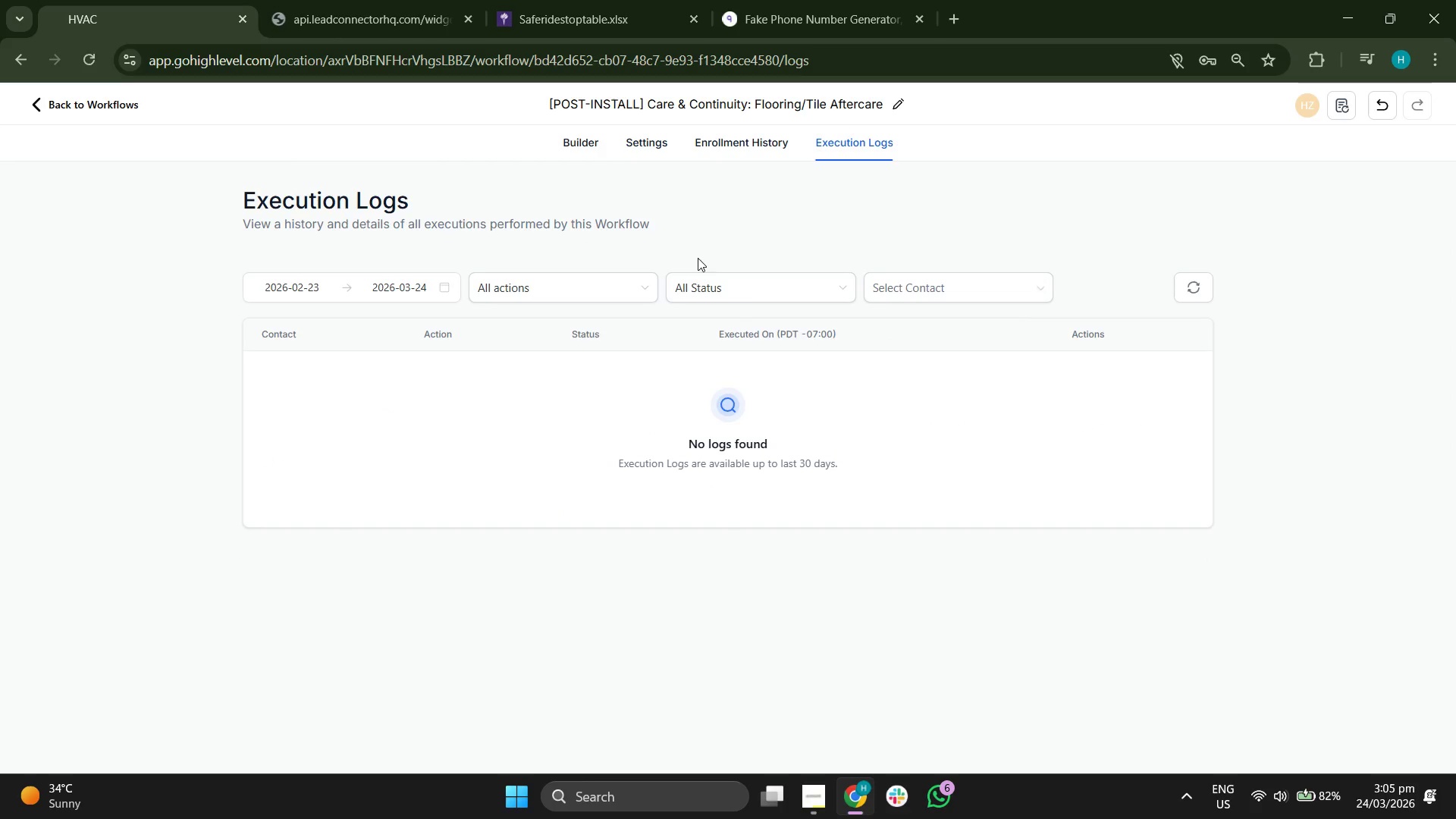 
left_click([583, 140])
 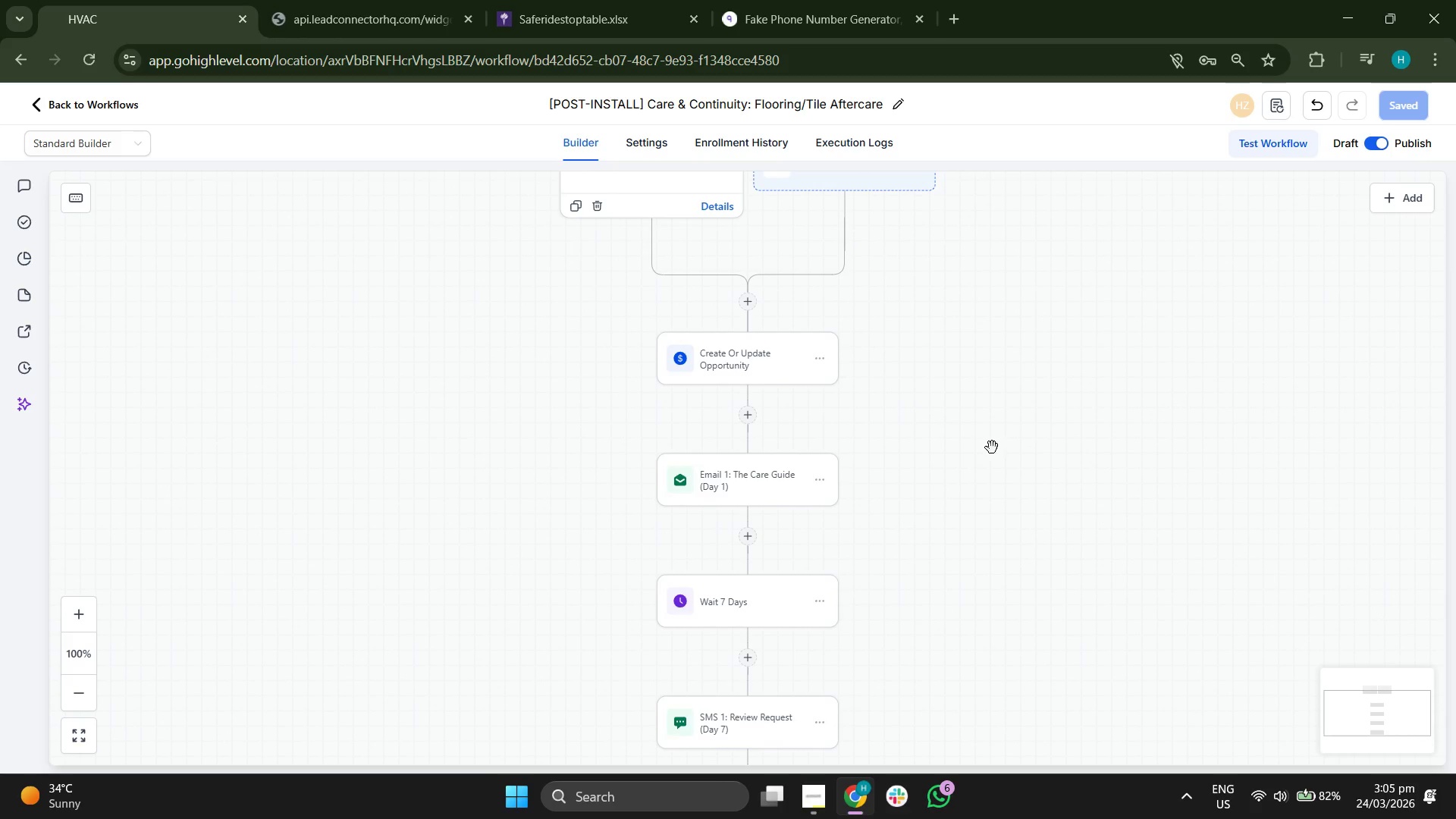 
left_click_drag(start_coordinate=[987, 424], to_coordinate=[999, 499])
 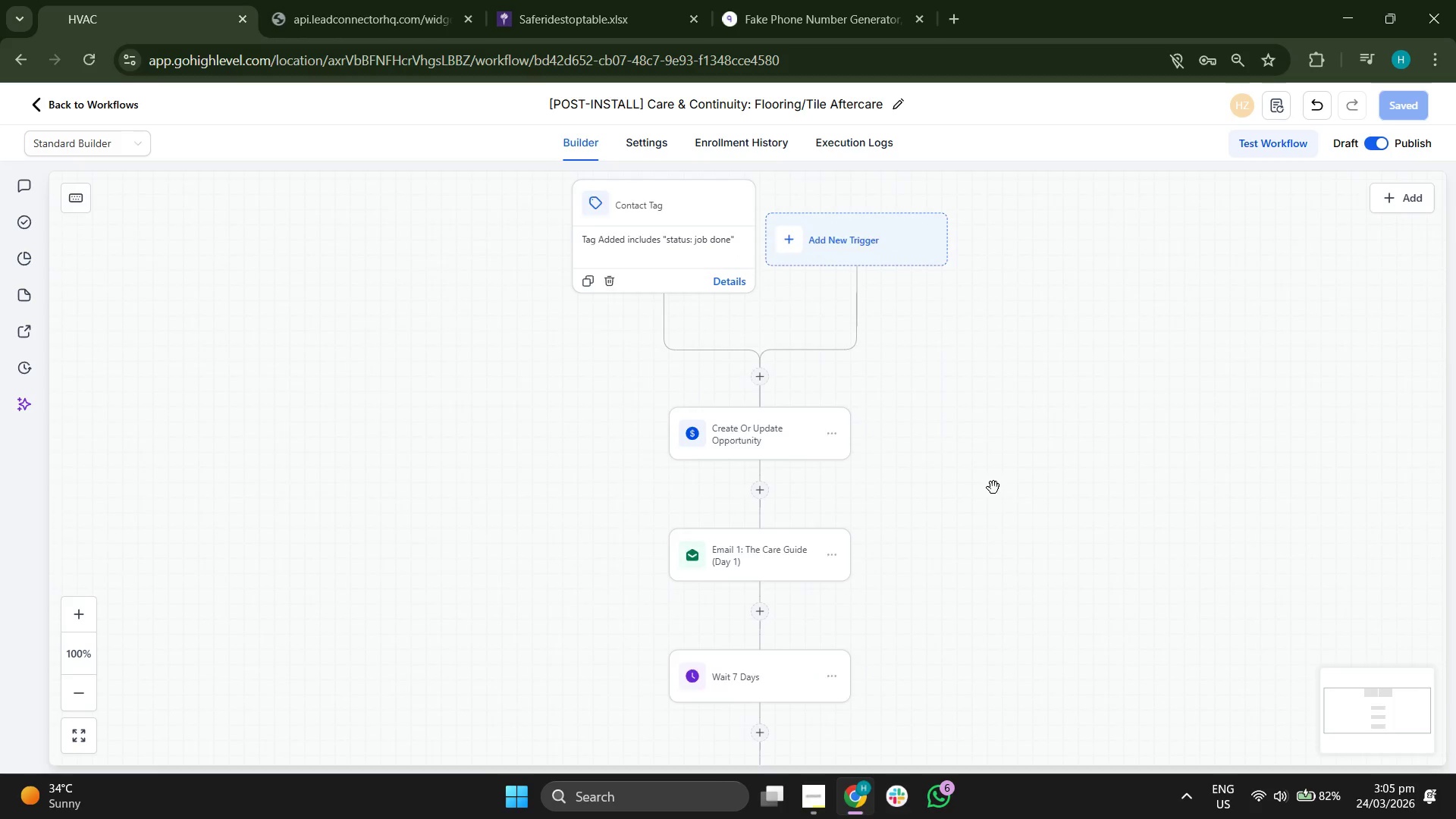 
left_click_drag(start_coordinate=[993, 488], to_coordinate=[967, 534])
 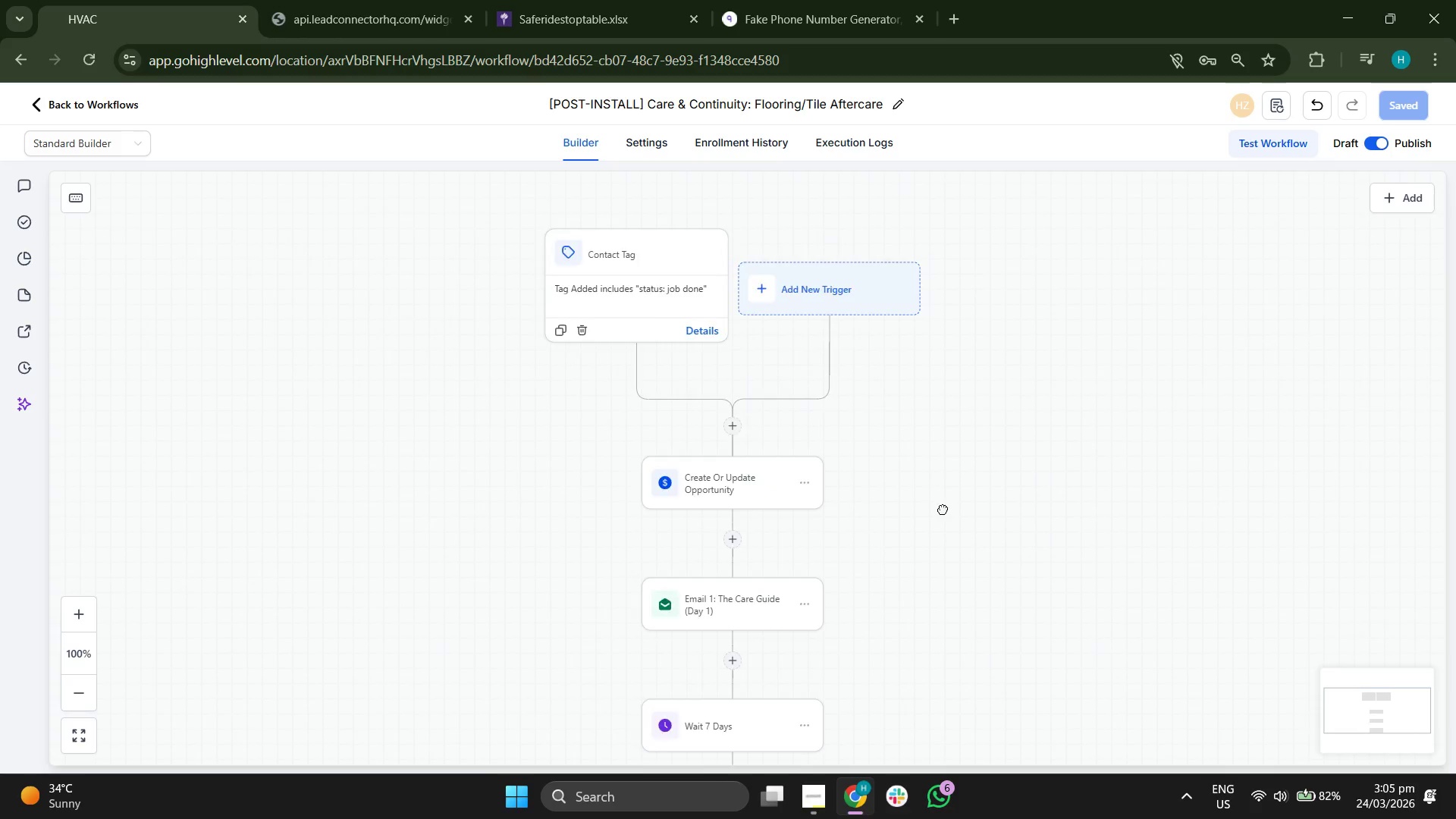 
left_click_drag(start_coordinate=[949, 480], to_coordinate=[940, 528])
 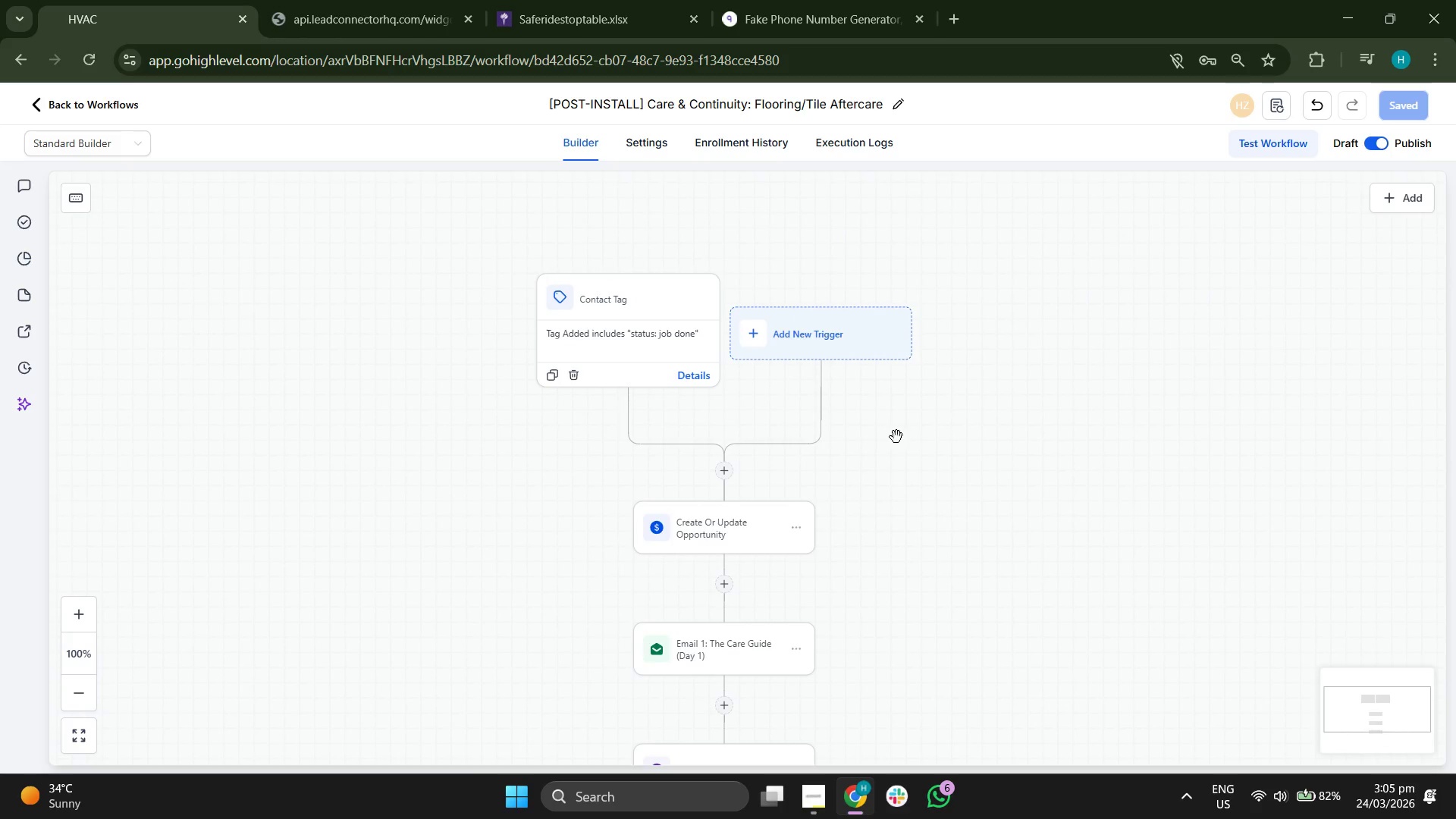 
left_click_drag(start_coordinate=[896, 437], to_coordinate=[915, 445])
 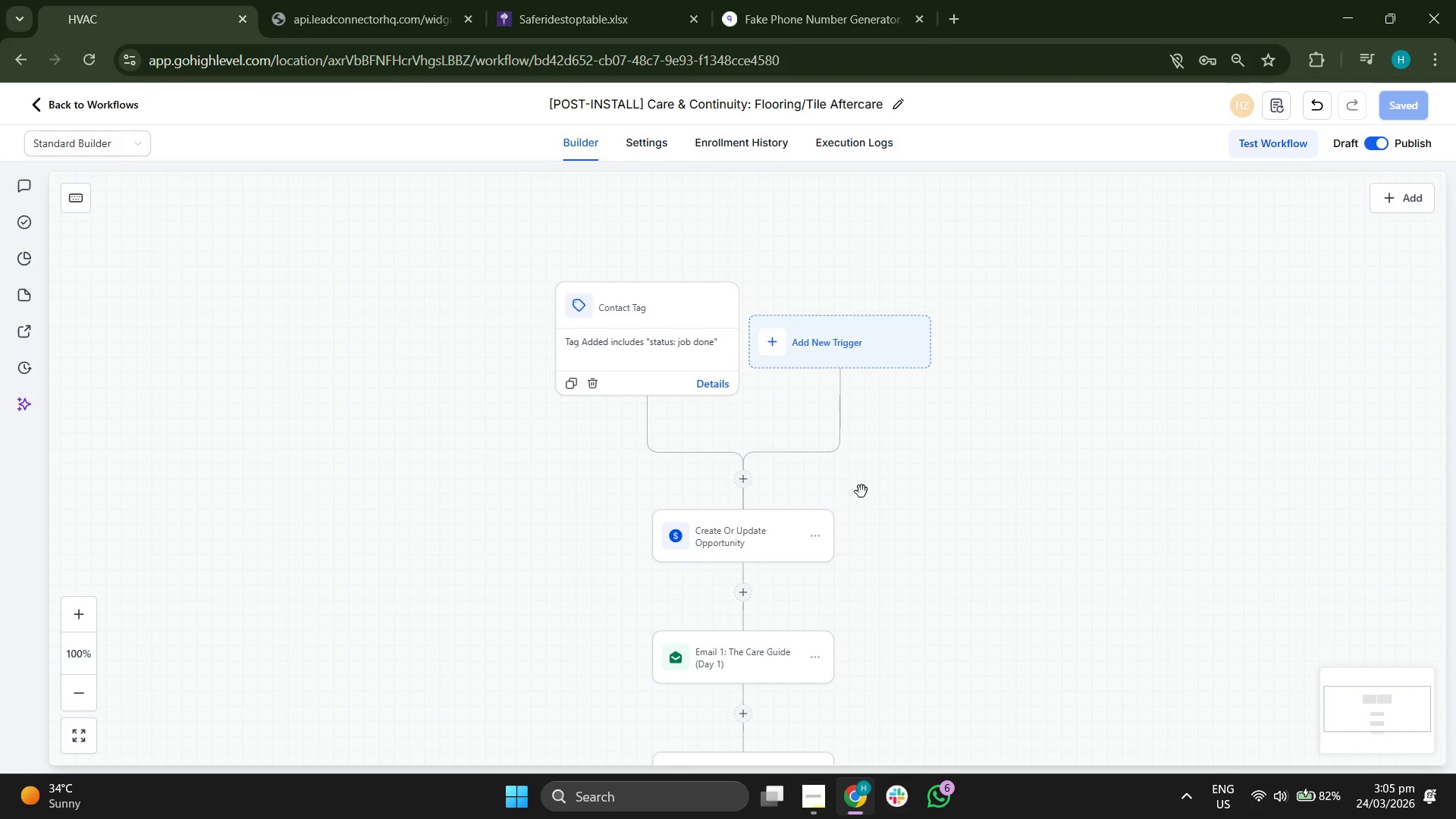 
left_click_drag(start_coordinate=[840, 451], to_coordinate=[836, 447])
 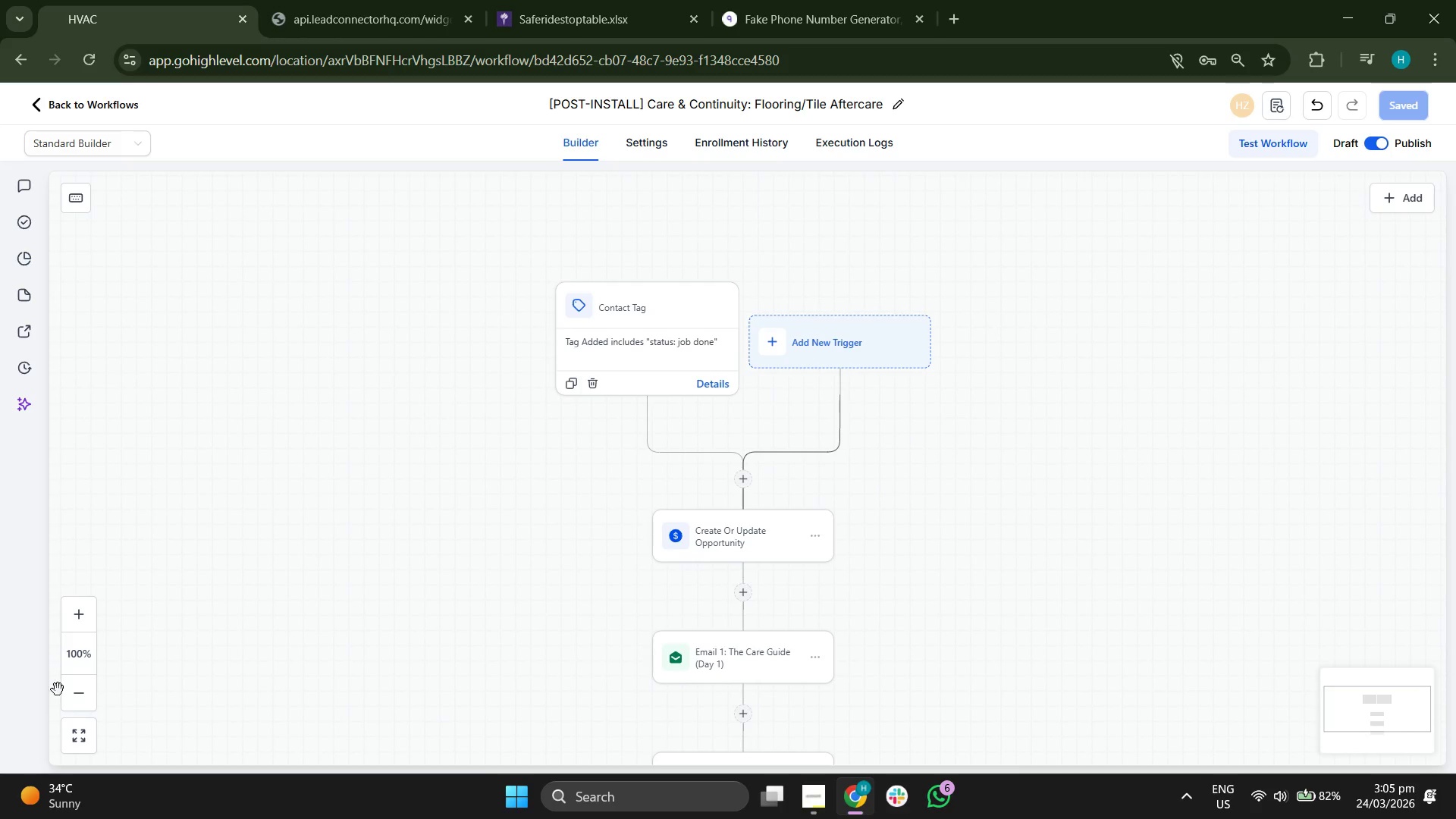 
double_click([75, 688])
 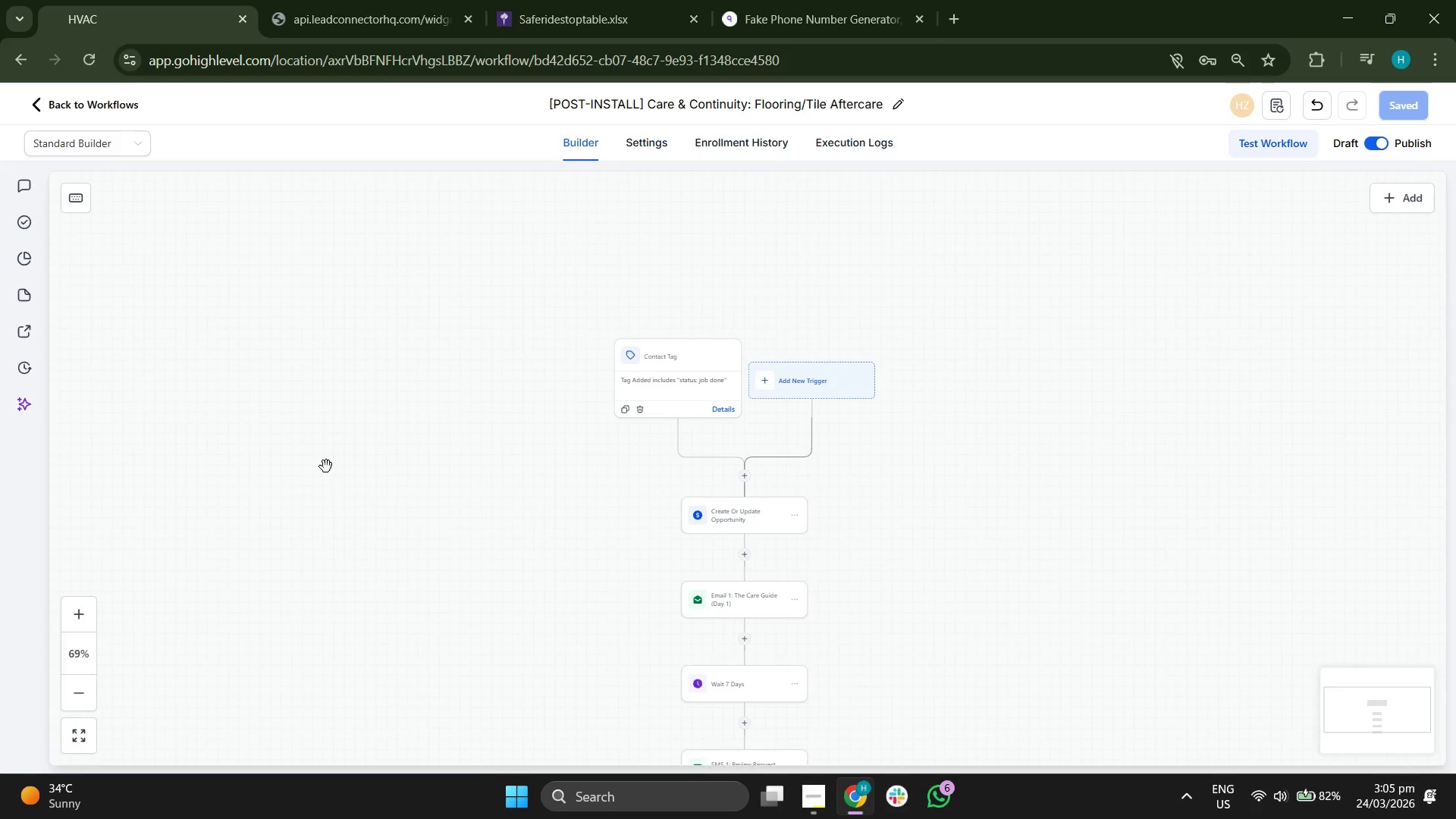 
left_click_drag(start_coordinate=[357, 441], to_coordinate=[375, 427])
 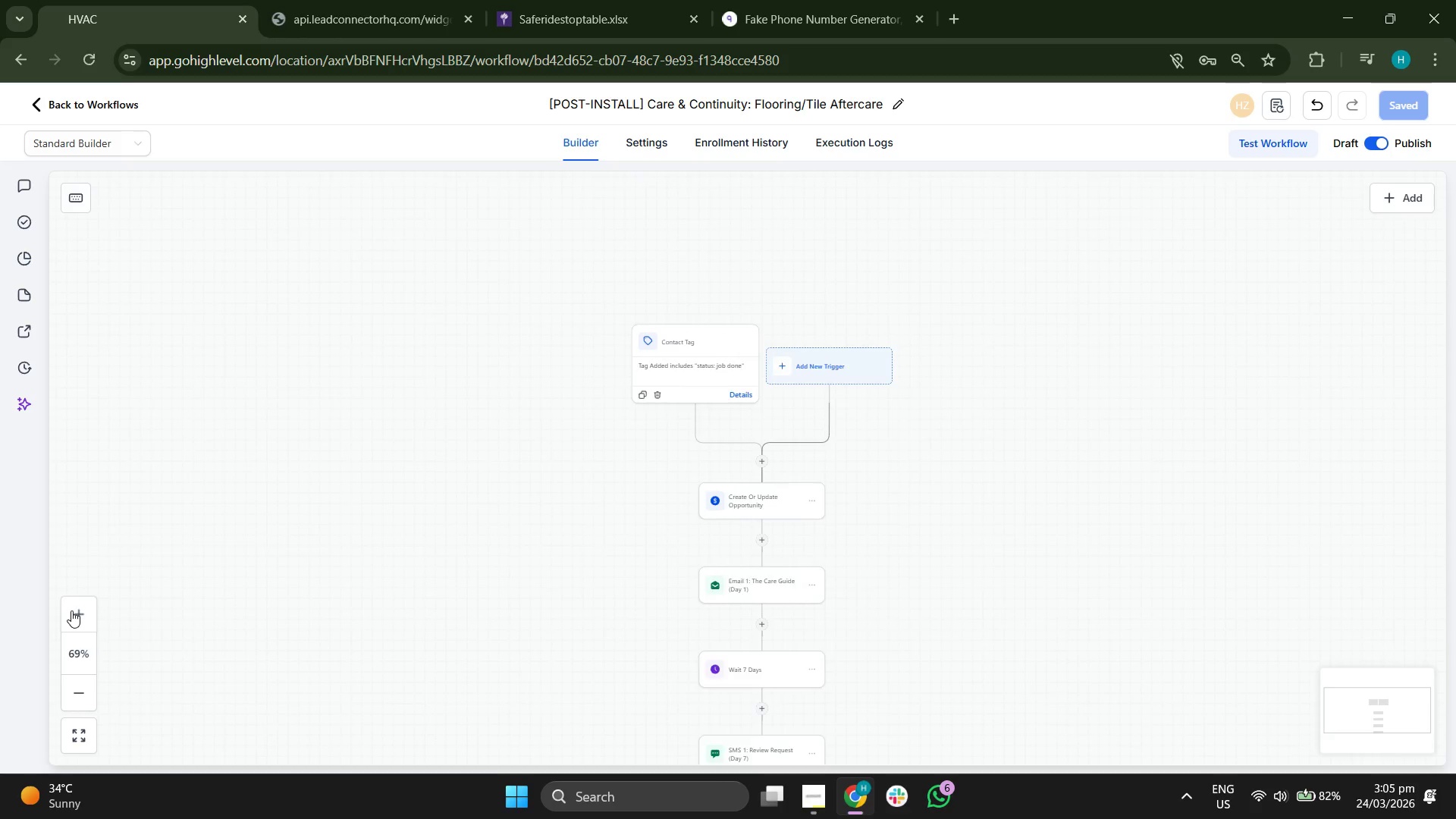 
double_click([71, 610])
 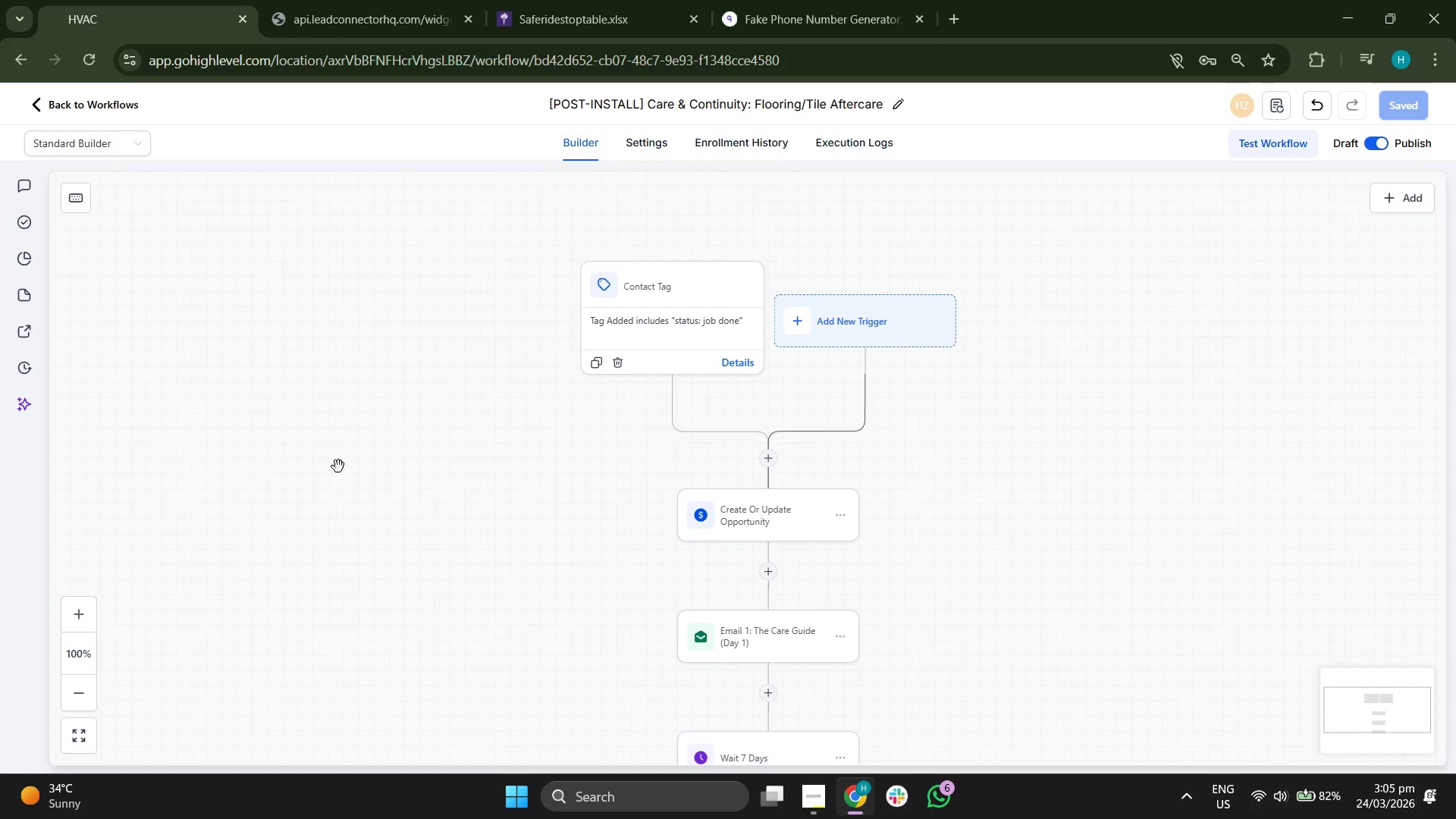 
left_click_drag(start_coordinate=[341, 464], to_coordinate=[339, 428])
 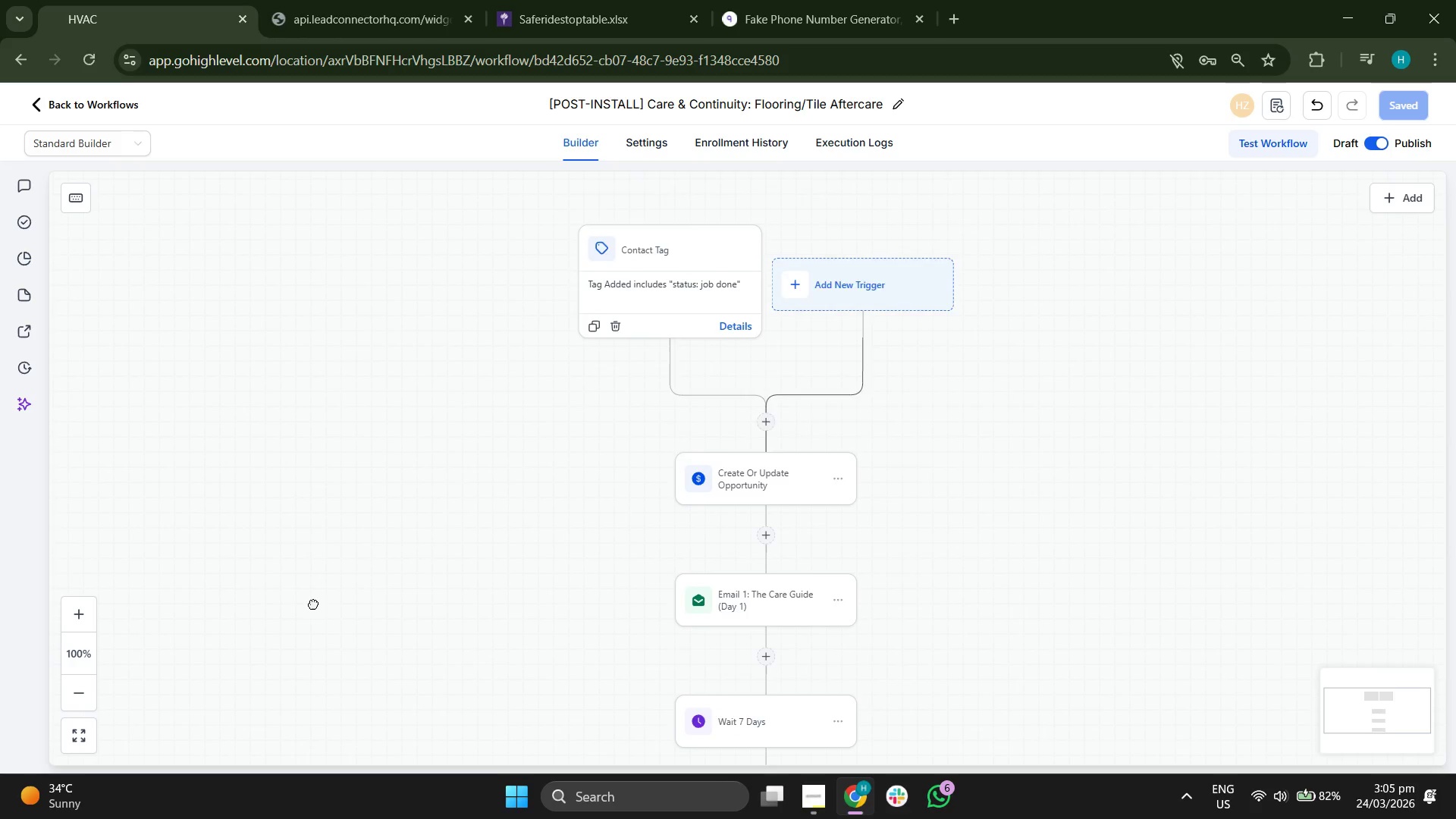 
left_click_drag(start_coordinate=[313, 616], to_coordinate=[303, 483])
 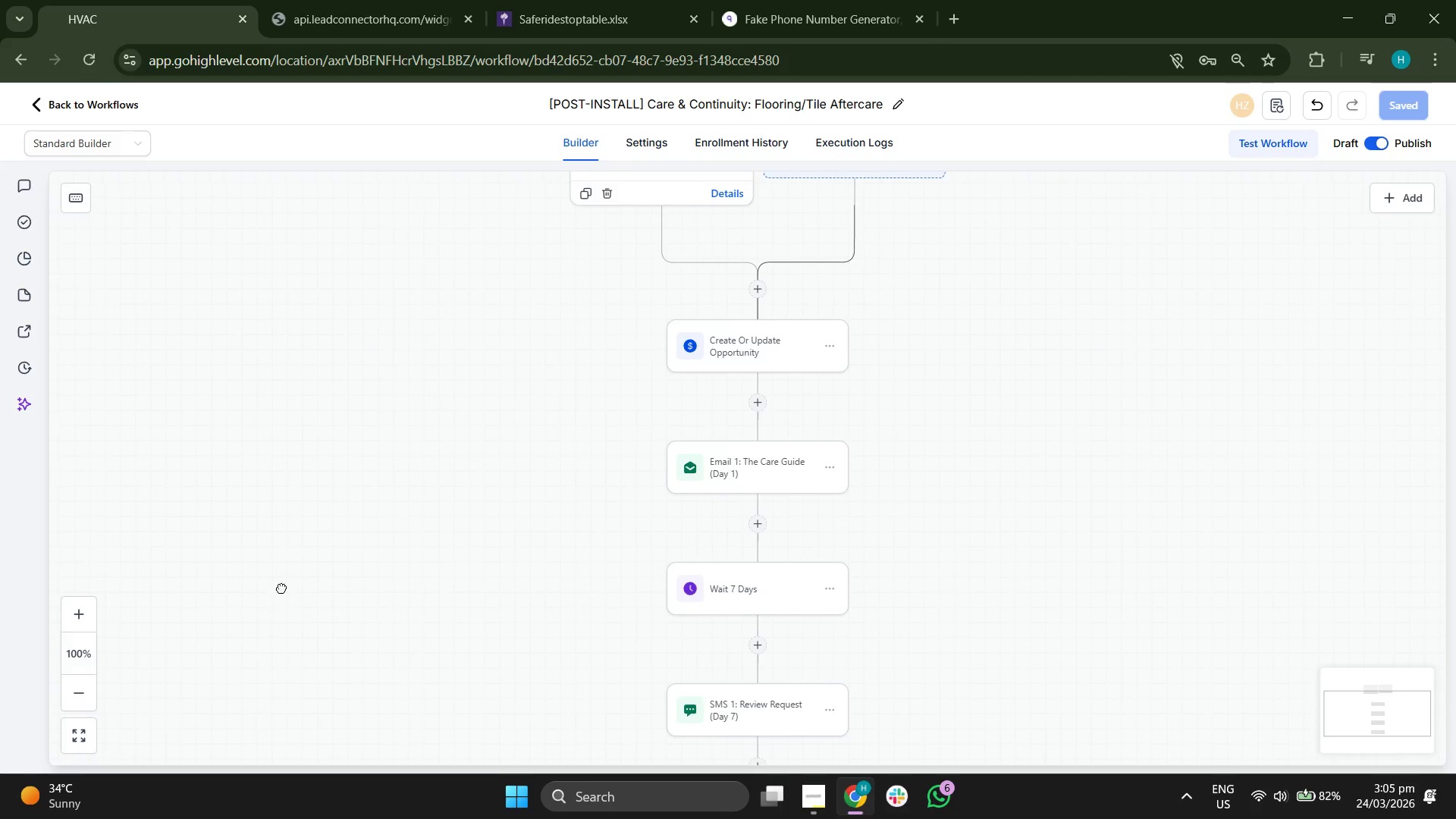 
left_click_drag(start_coordinate=[278, 594], to_coordinate=[284, 502])
 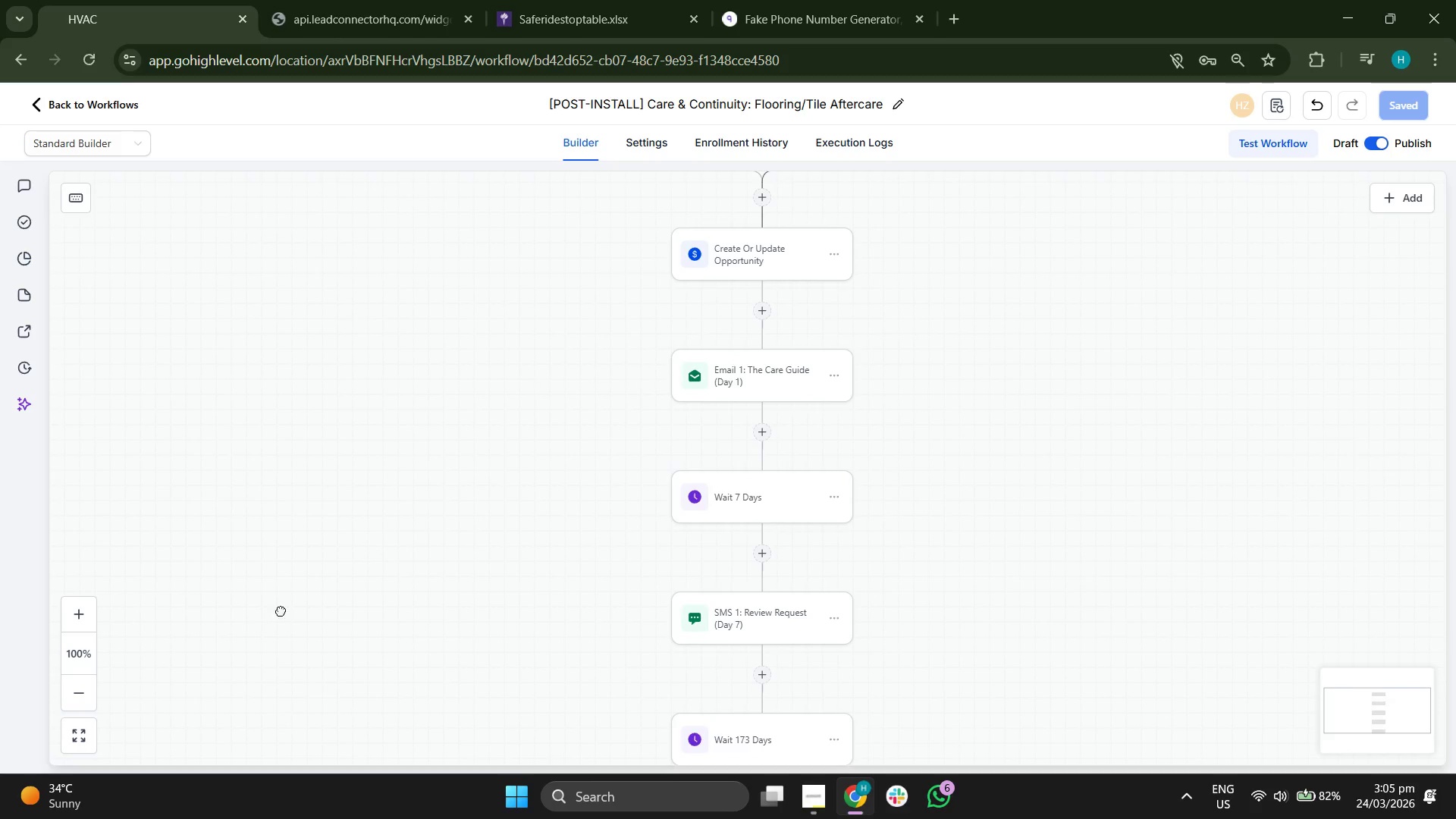 
left_click_drag(start_coordinate=[281, 623], to_coordinate=[281, 547])
 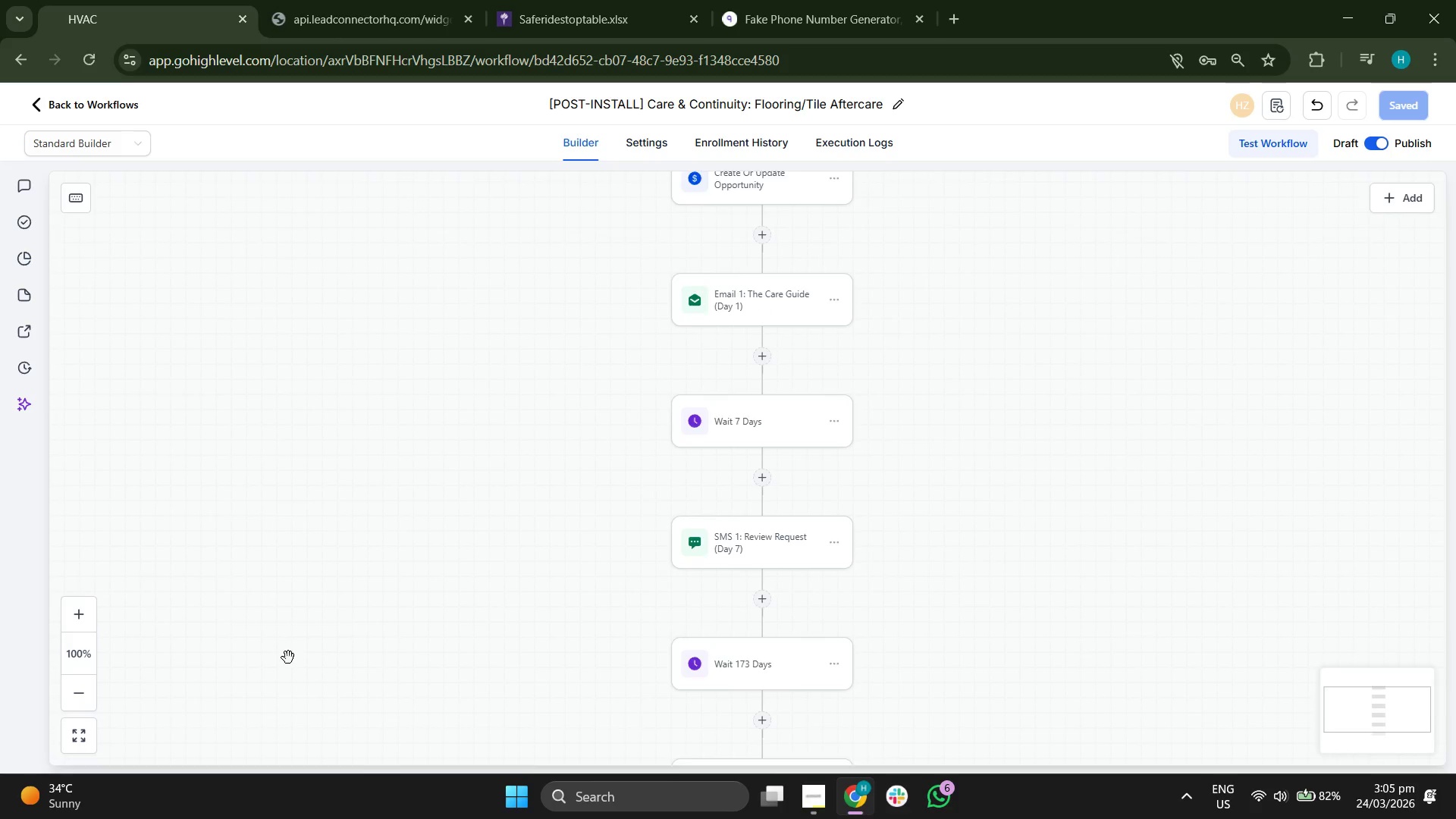 
left_click_drag(start_coordinate=[288, 657], to_coordinate=[288, 554])
 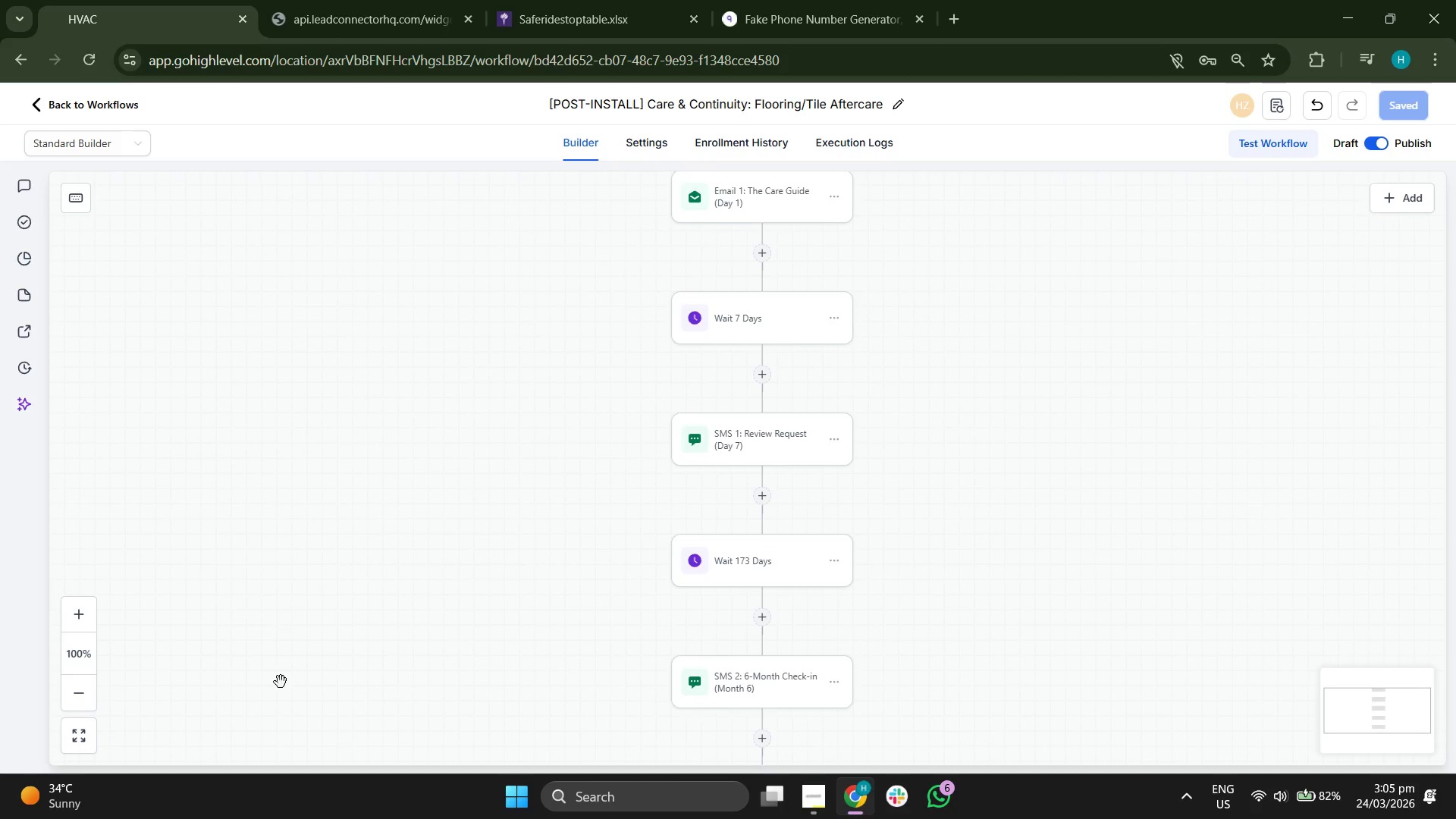 
left_click_drag(start_coordinate=[281, 682], to_coordinate=[280, 570])
 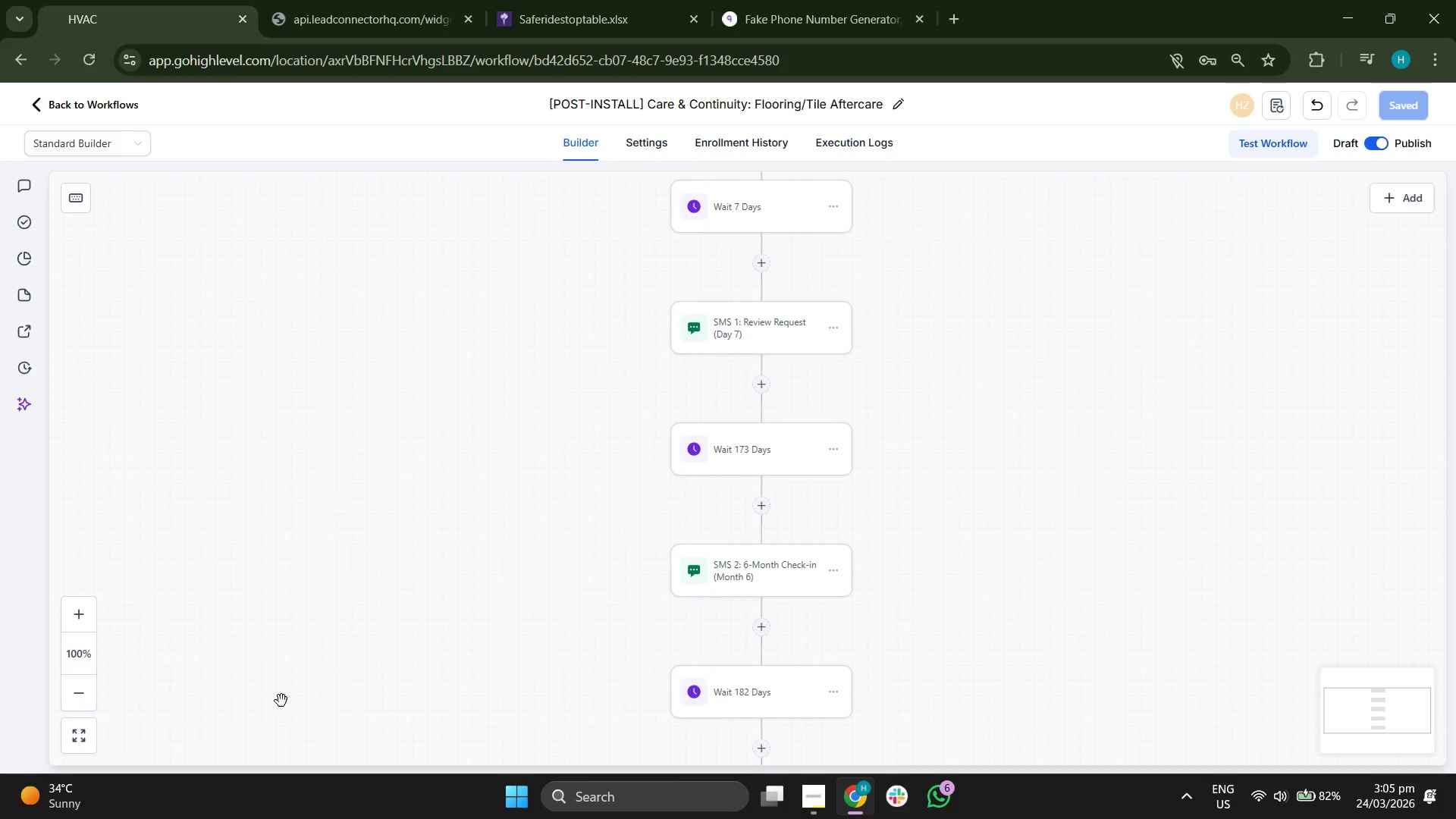 
left_click_drag(start_coordinate=[281, 701], to_coordinate=[288, 595])
 